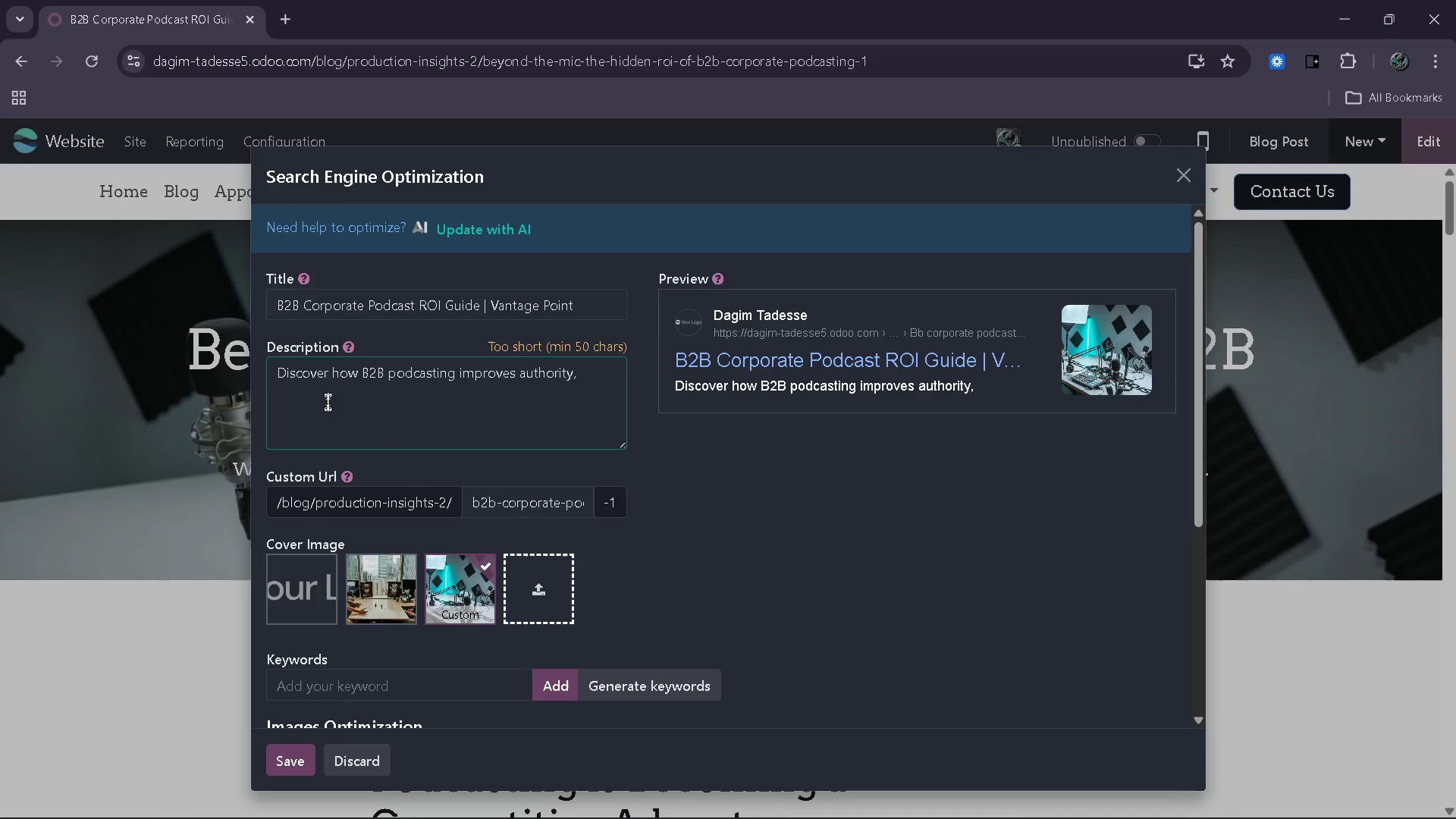 
wait(6.66)
 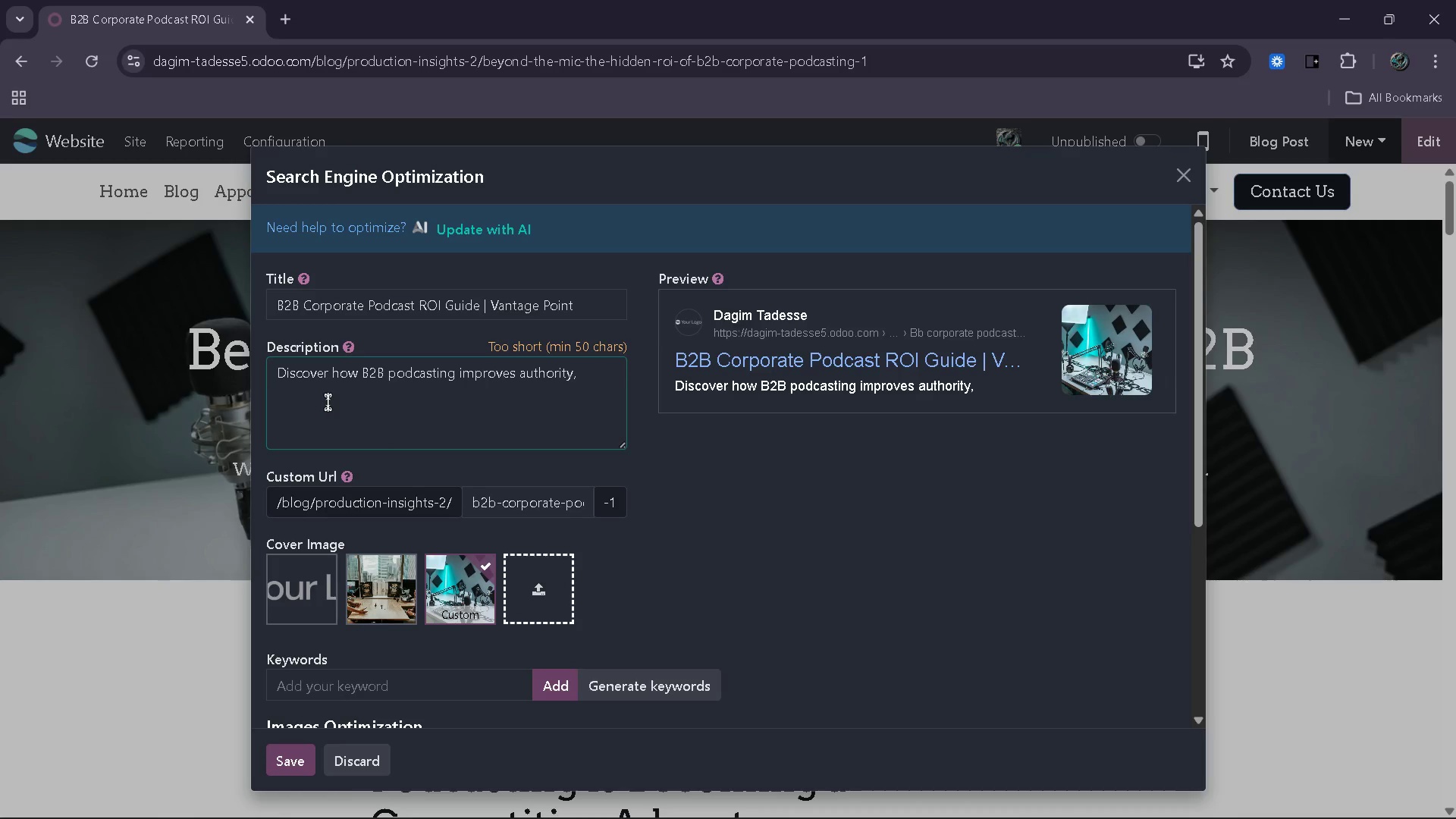 
type(lead quakity and long )
key(Backspace)
type(-term ROI for modern tech)
 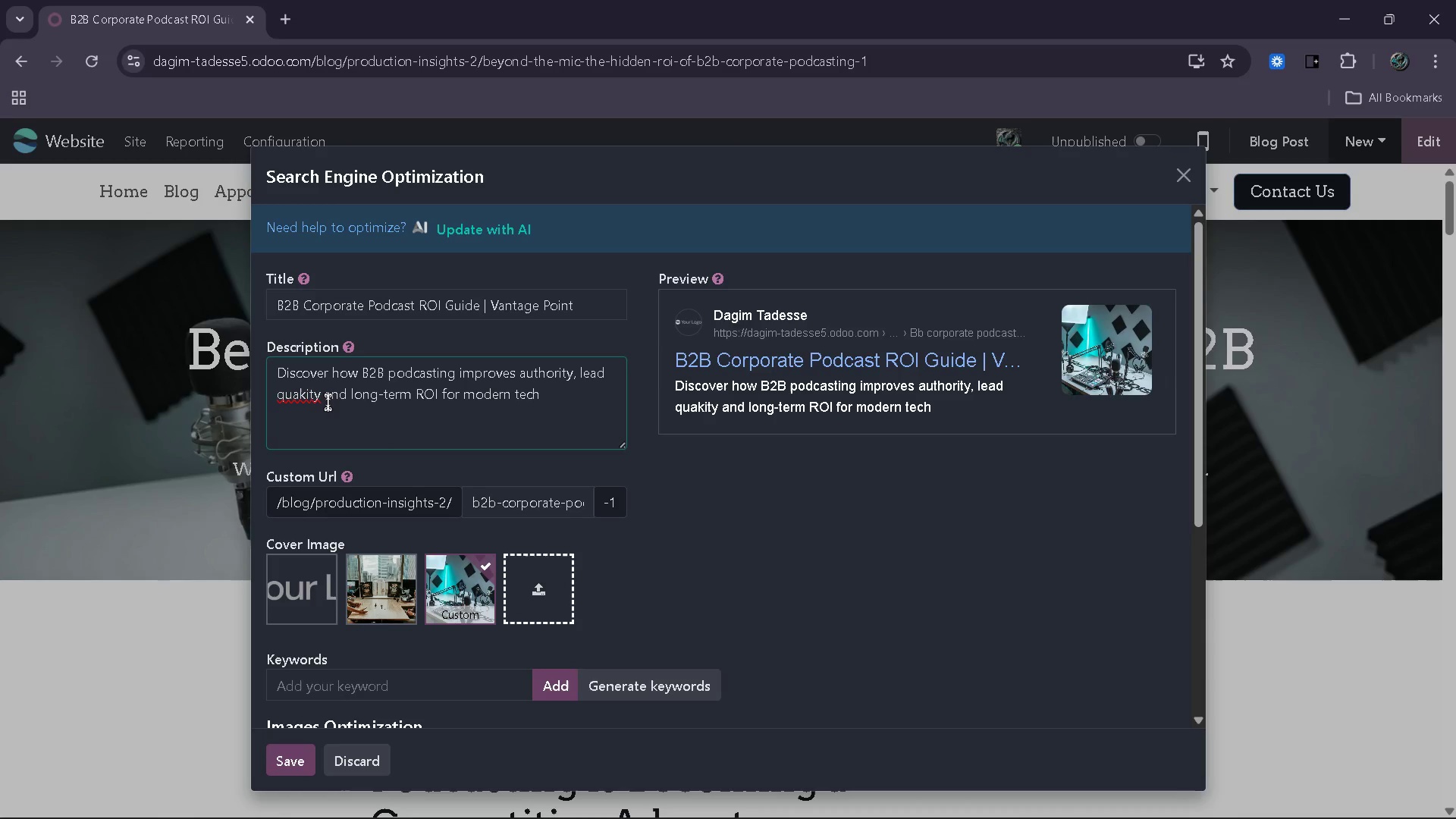 
left_click([304, 393])
 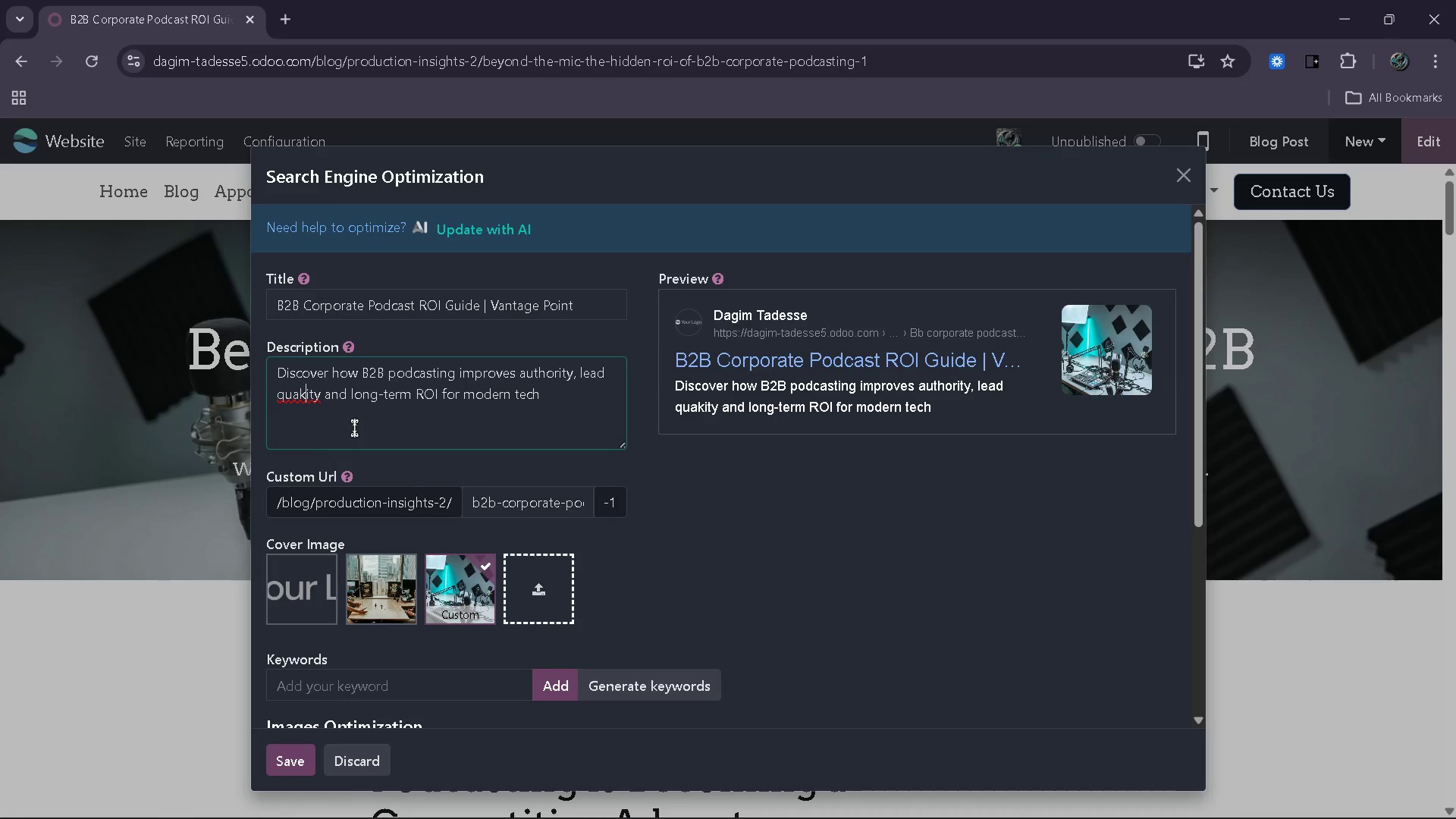 
key(Backspace)
type(l[End] brands.)
 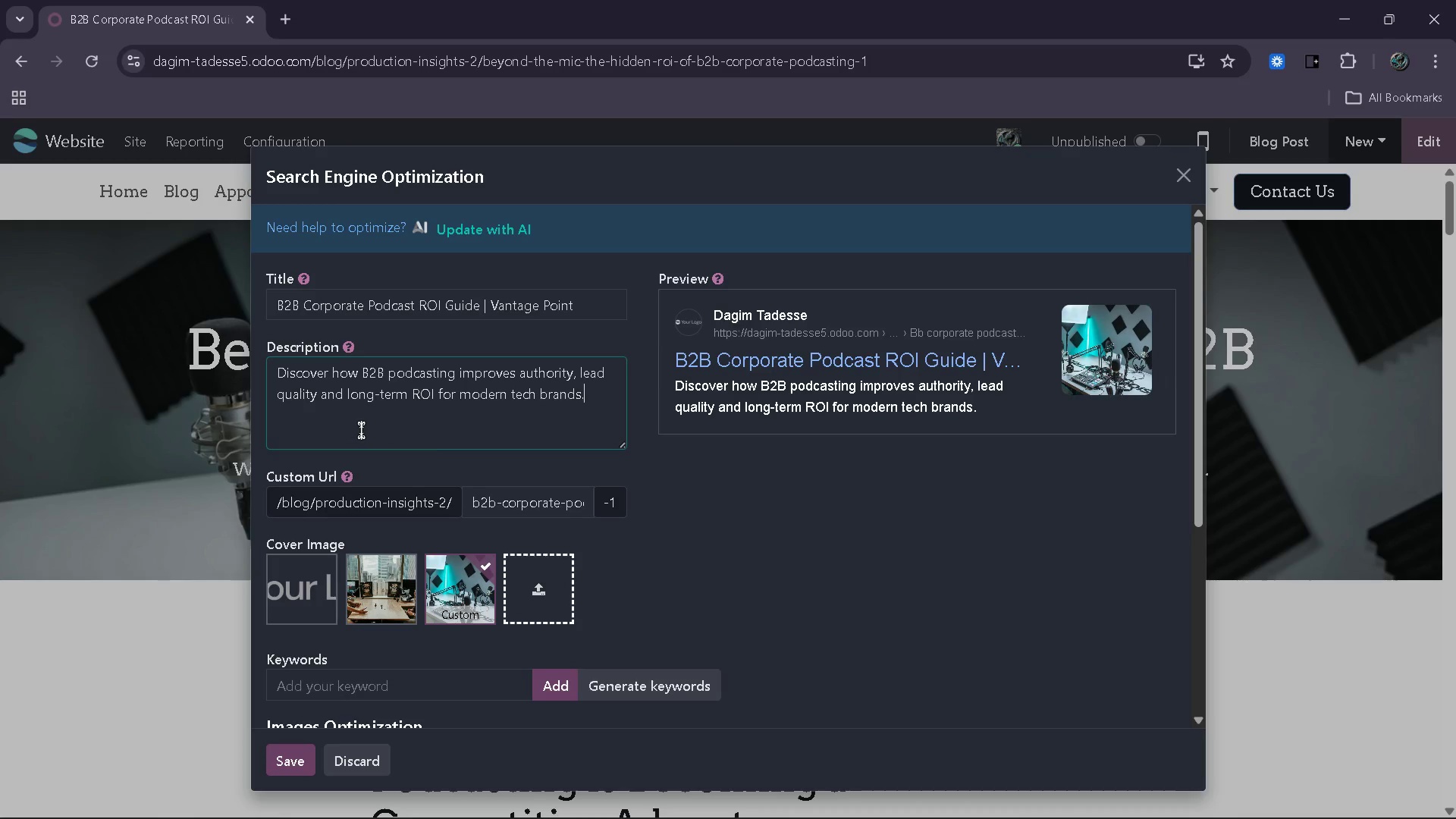 
scroll: coordinate [576, 466], scroll_direction: down, amount: 3.0
 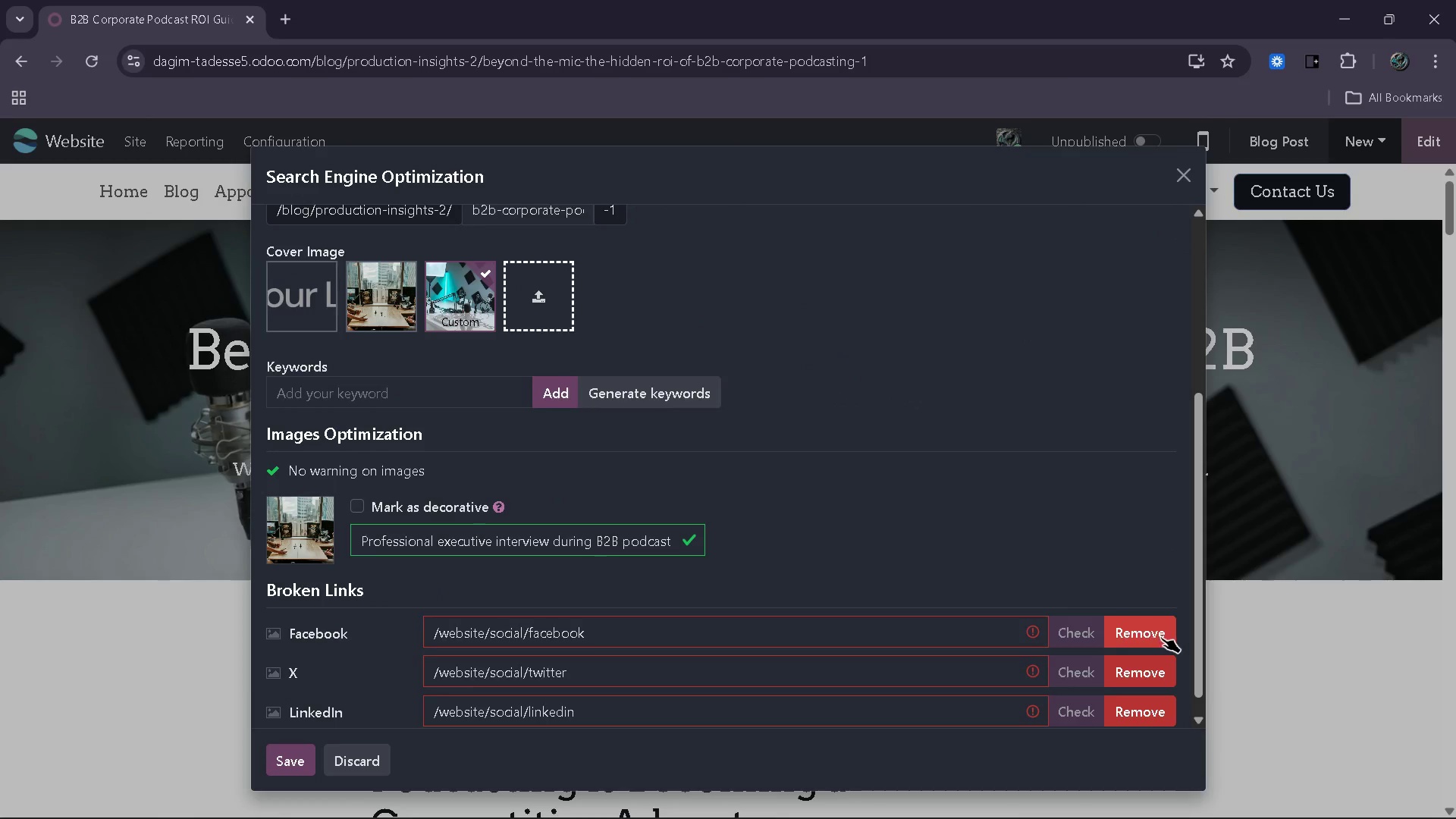 
double_click([1139, 645])
 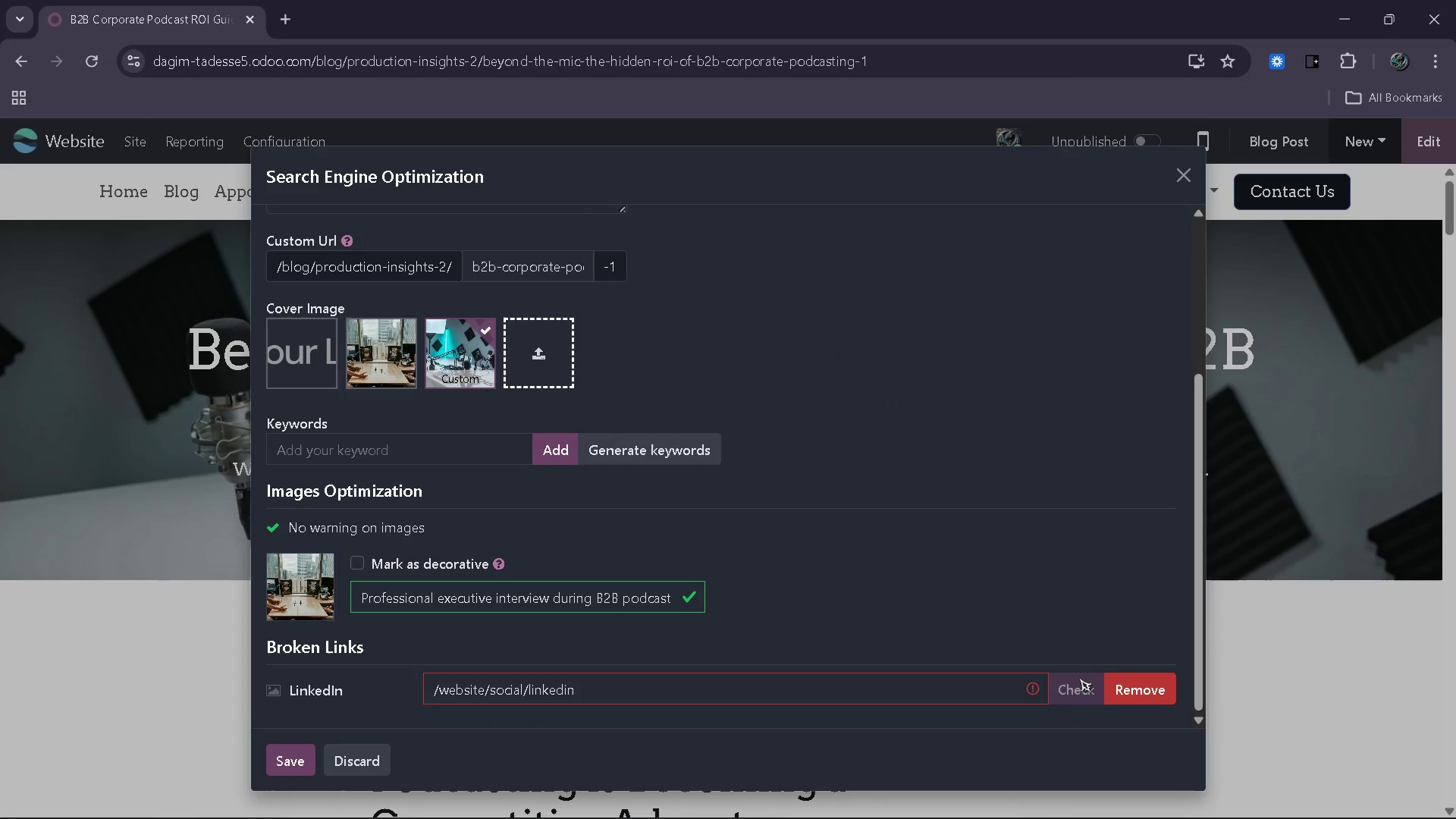 
double_click([1111, 682])
 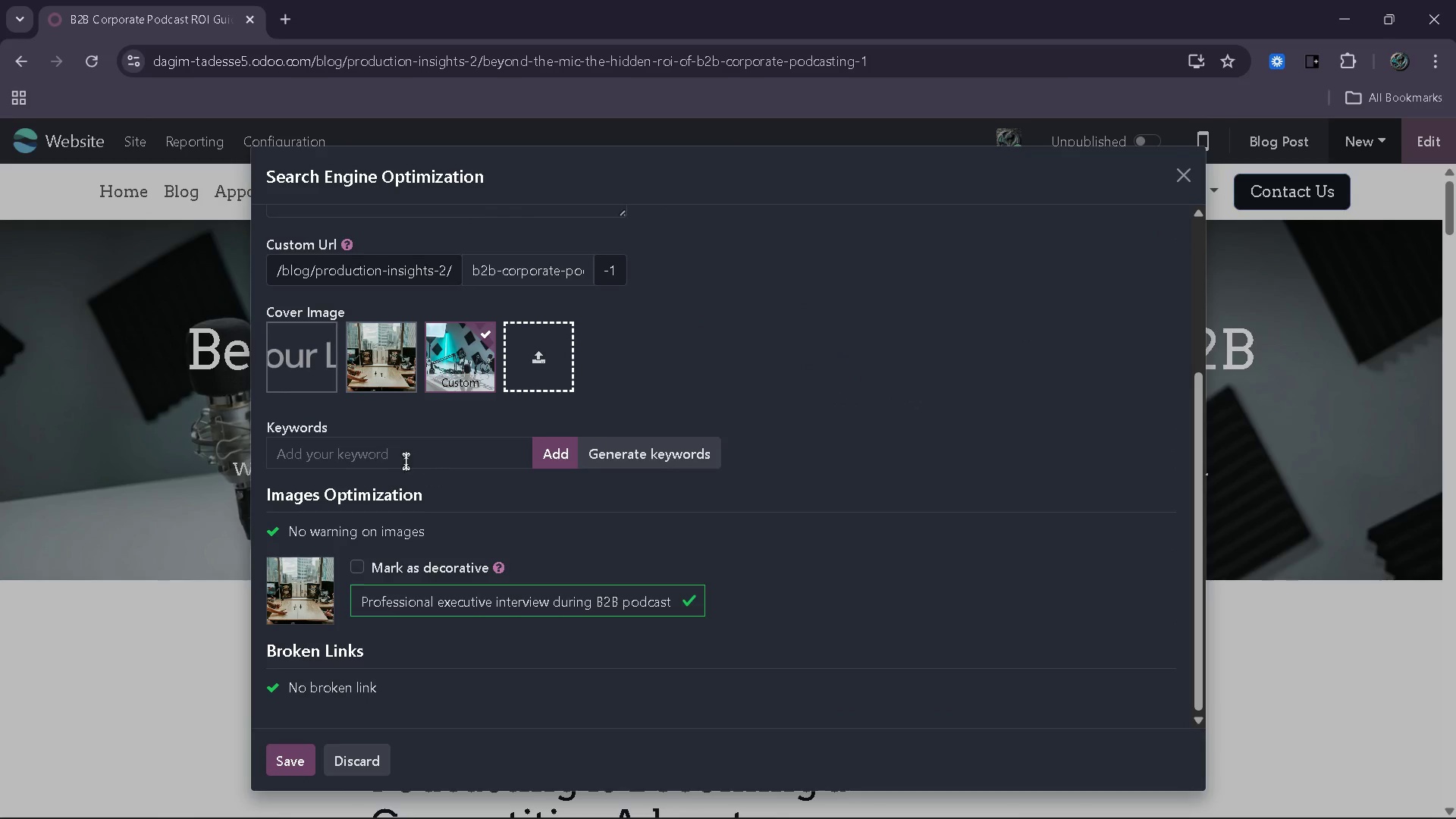 
left_click([400, 452])
 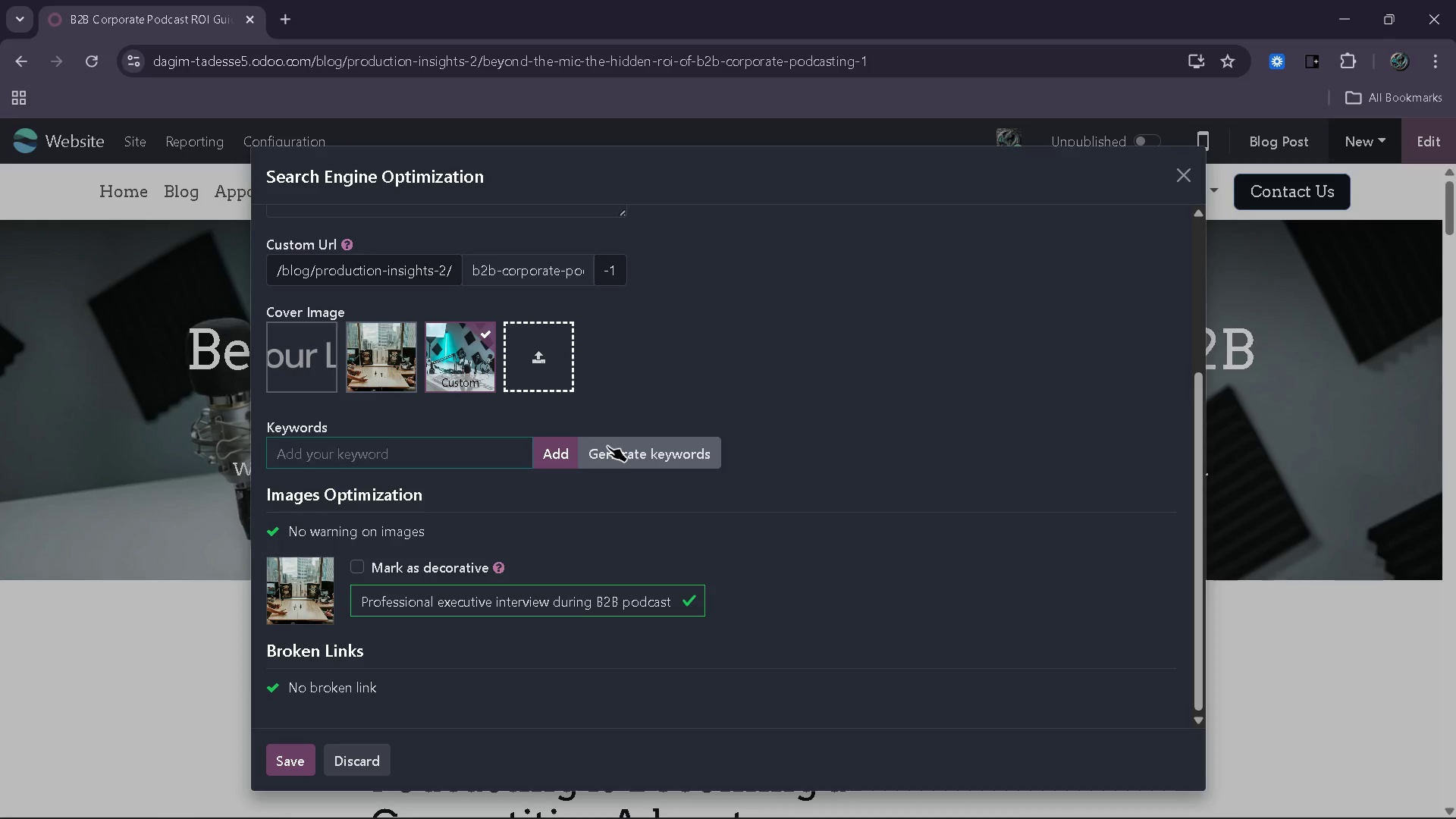 
left_click([607, 446])
 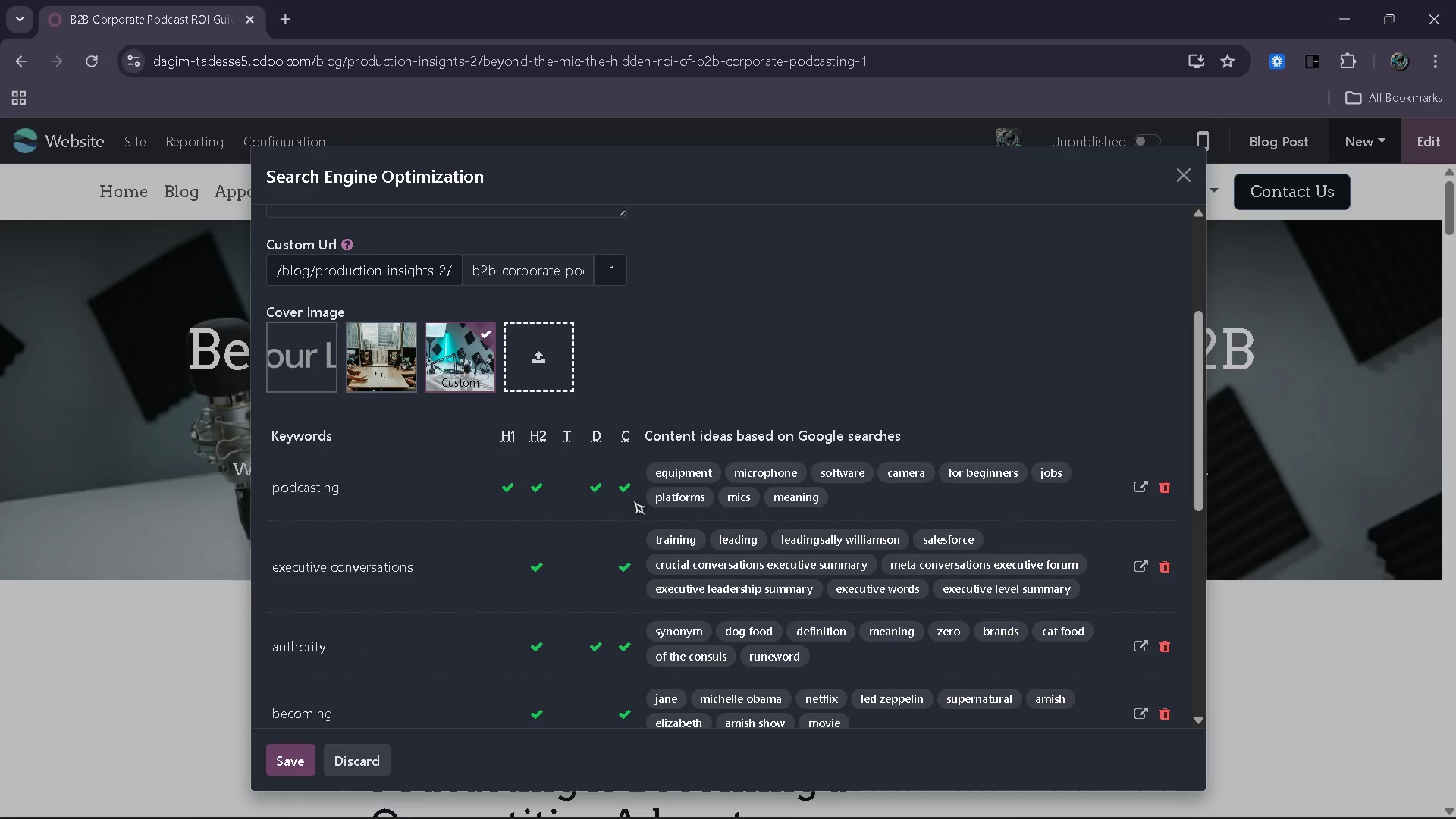 
scroll: coordinate [632, 500], scroll_direction: down, amount: 4.0
 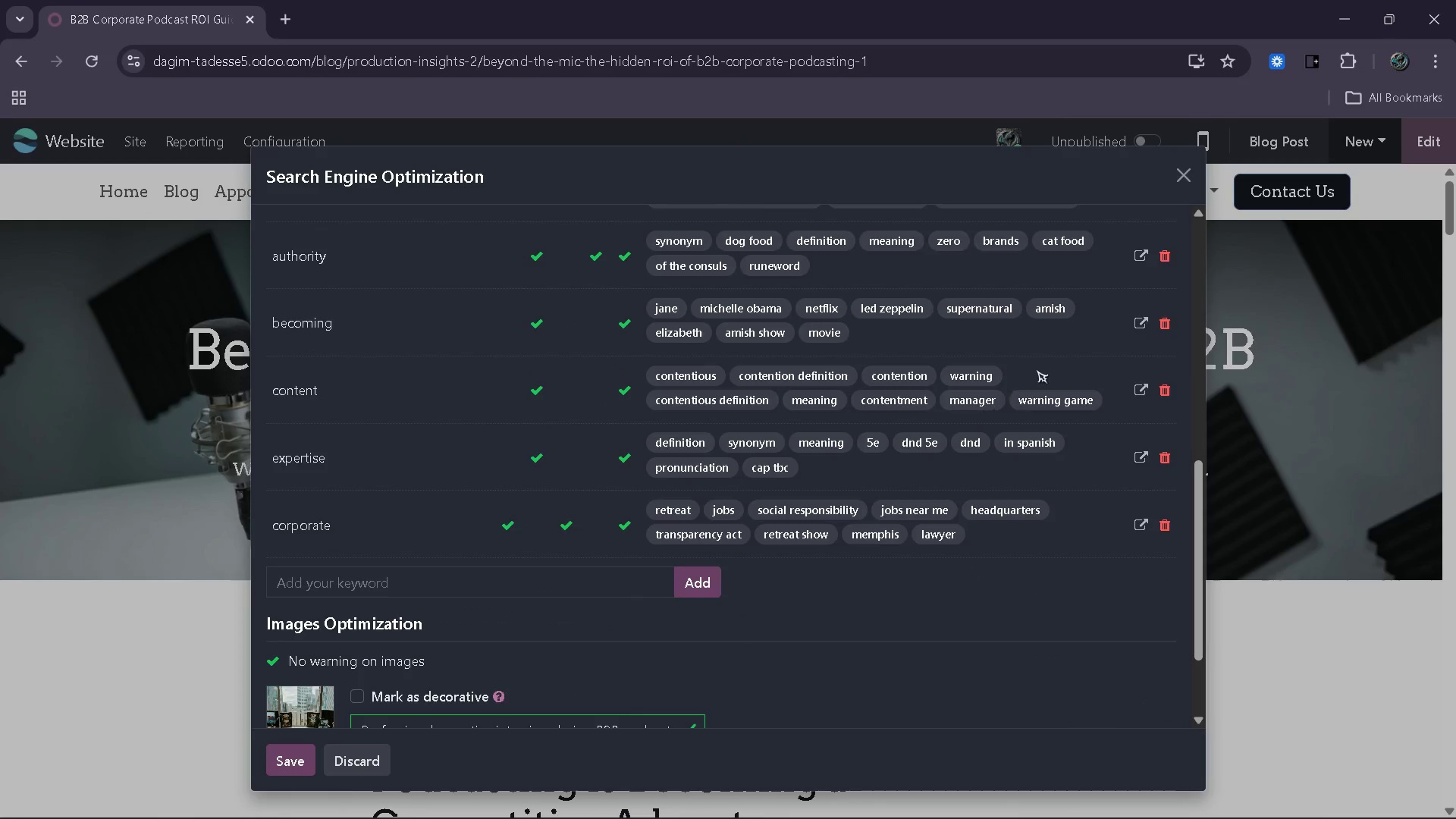 
scroll: coordinate [1036, 369], scroll_direction: up, amount: 4.0
 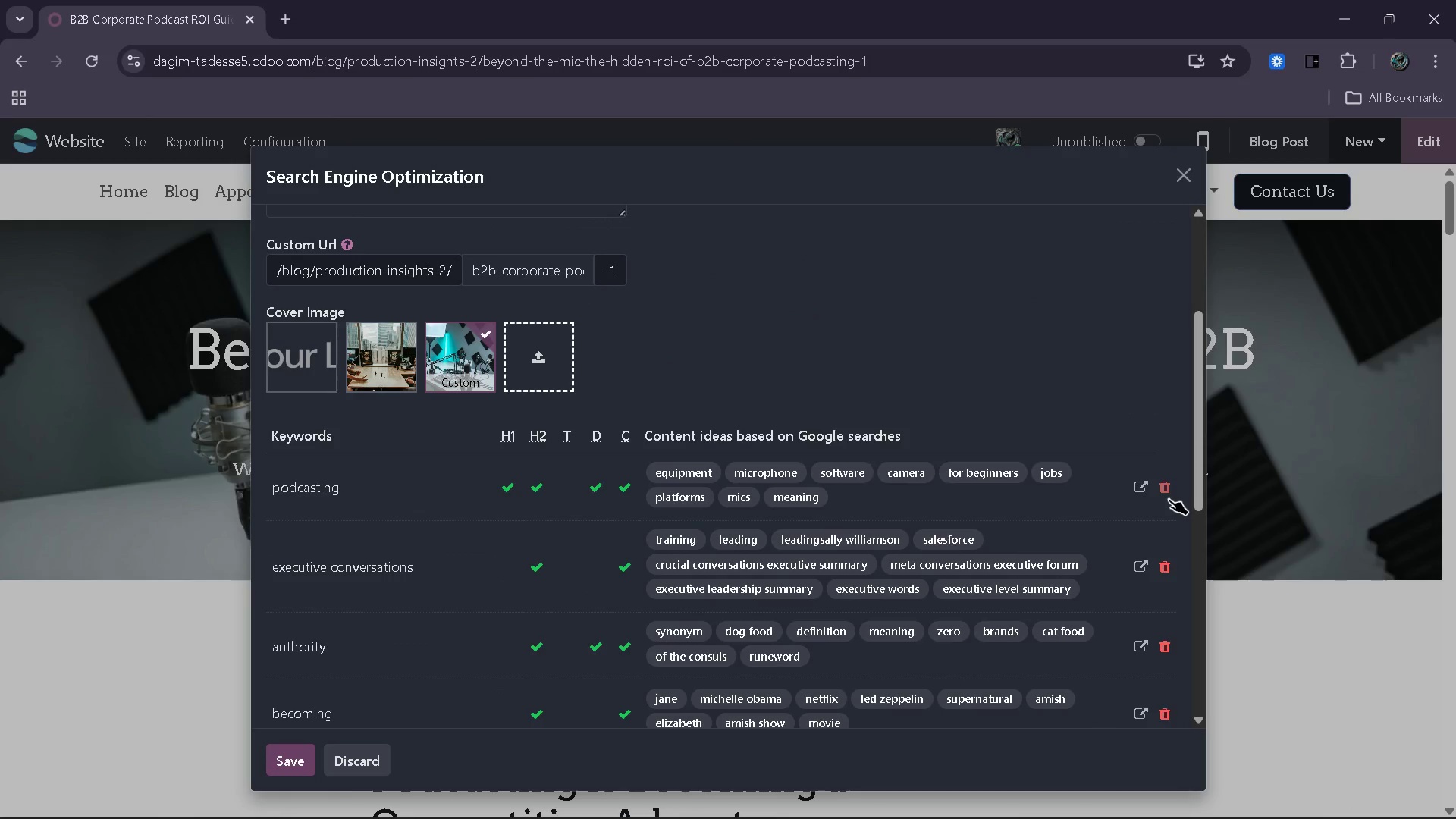 
scroll: coordinate [1166, 501], scroll_direction: down, amount: 1.0
 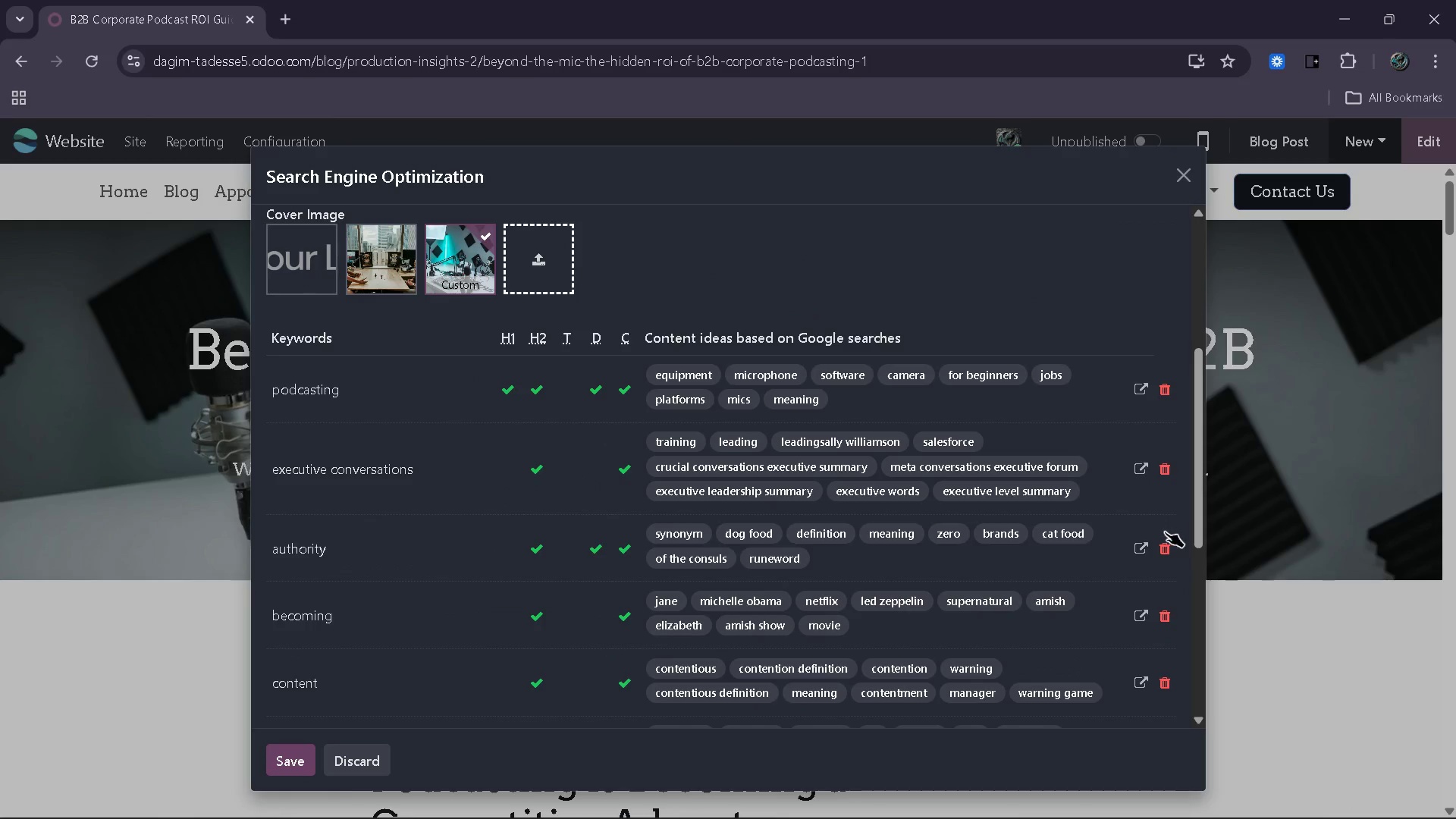 
double_click([1165, 538])
 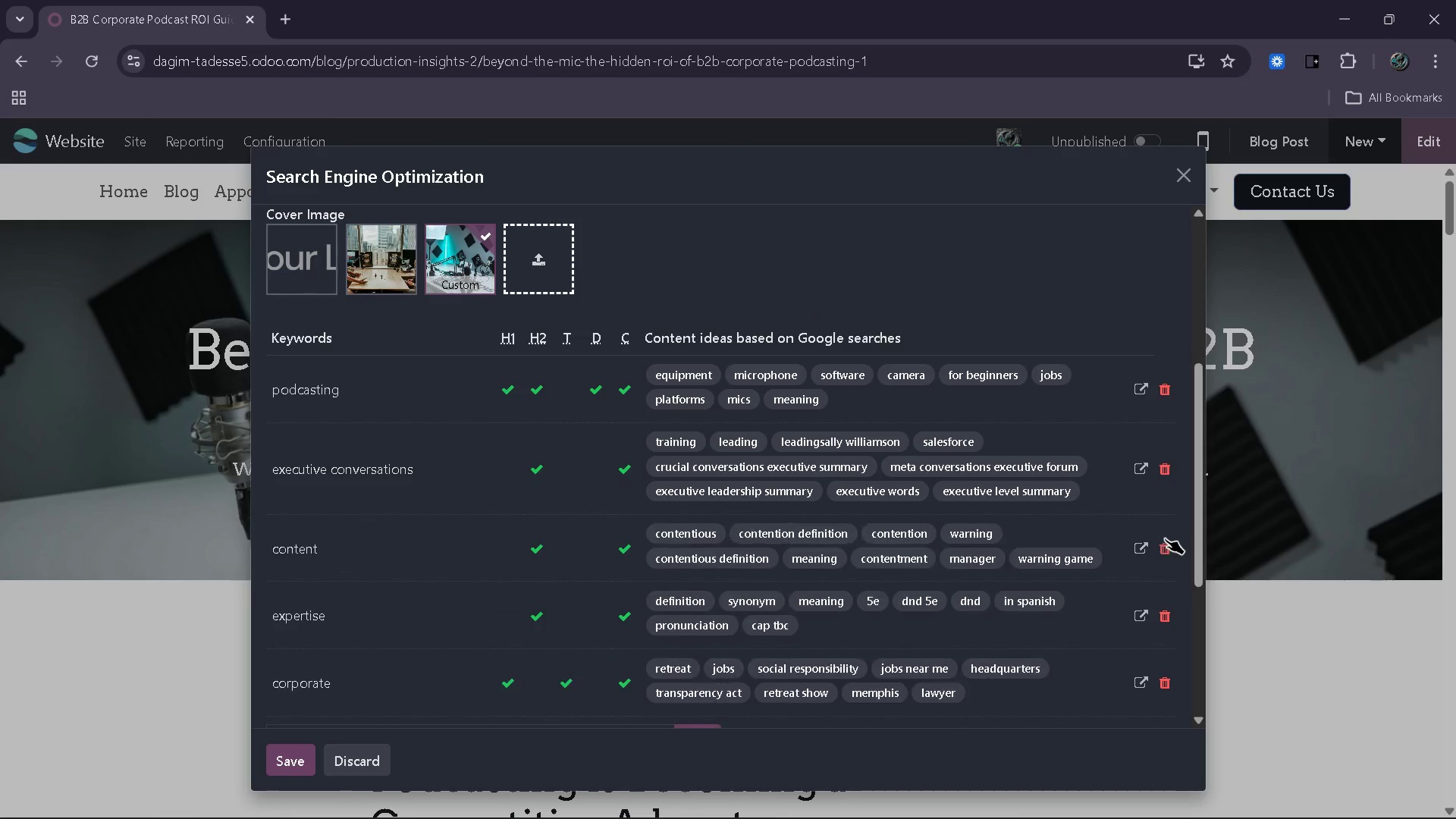 
triple_click([1165, 538])
 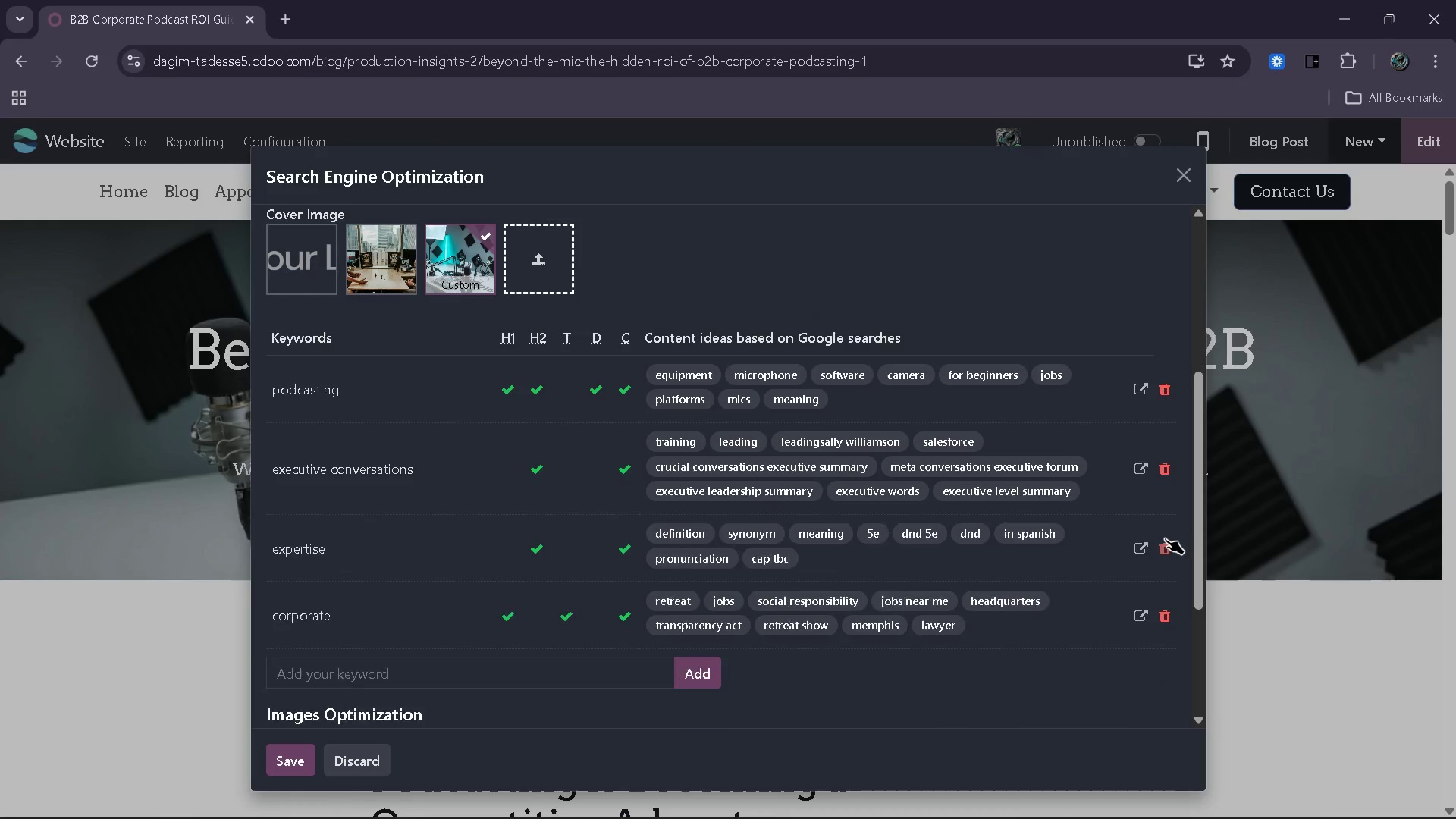 
triple_click([1165, 538])
 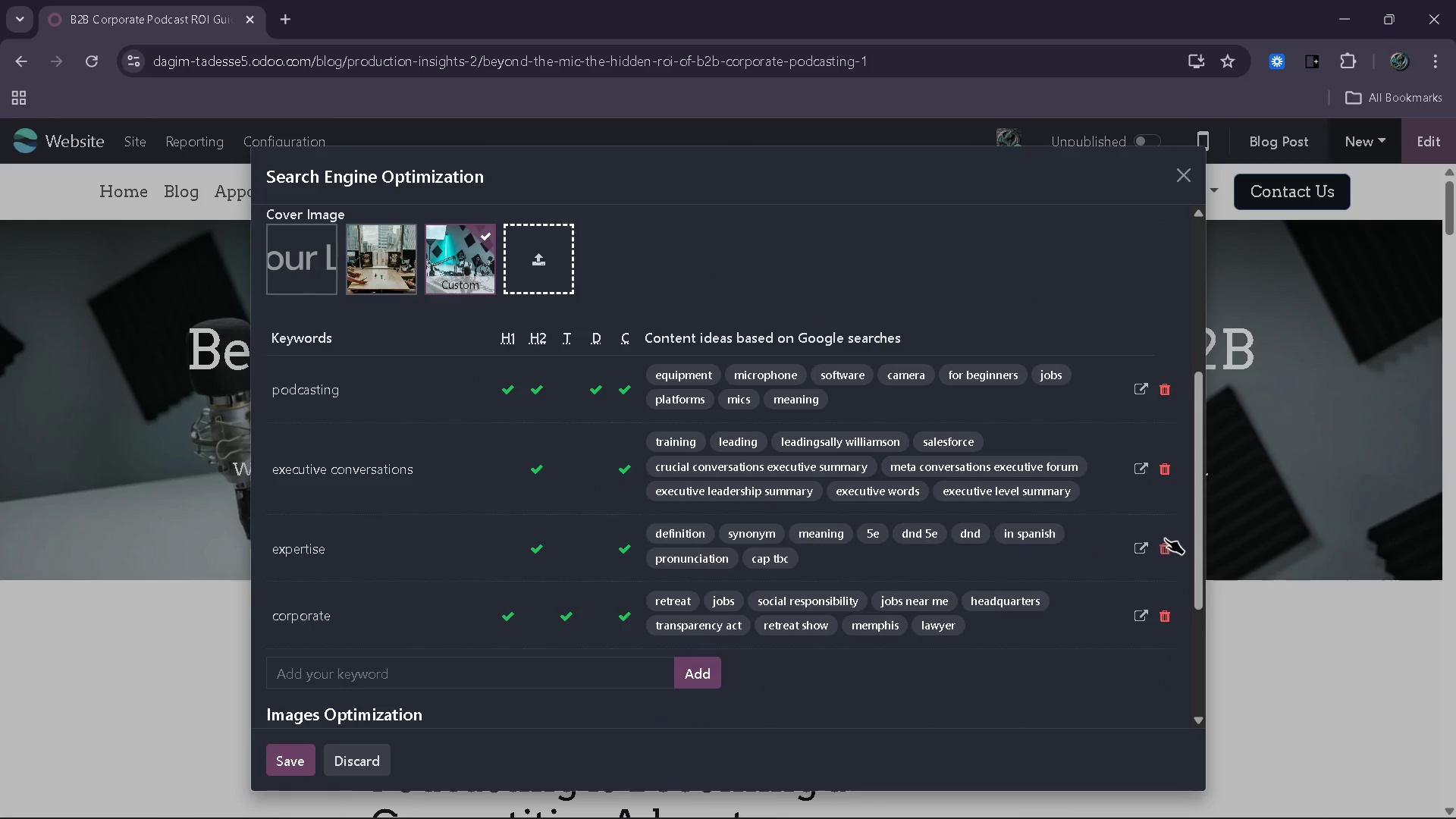 
triple_click([1165, 538])
 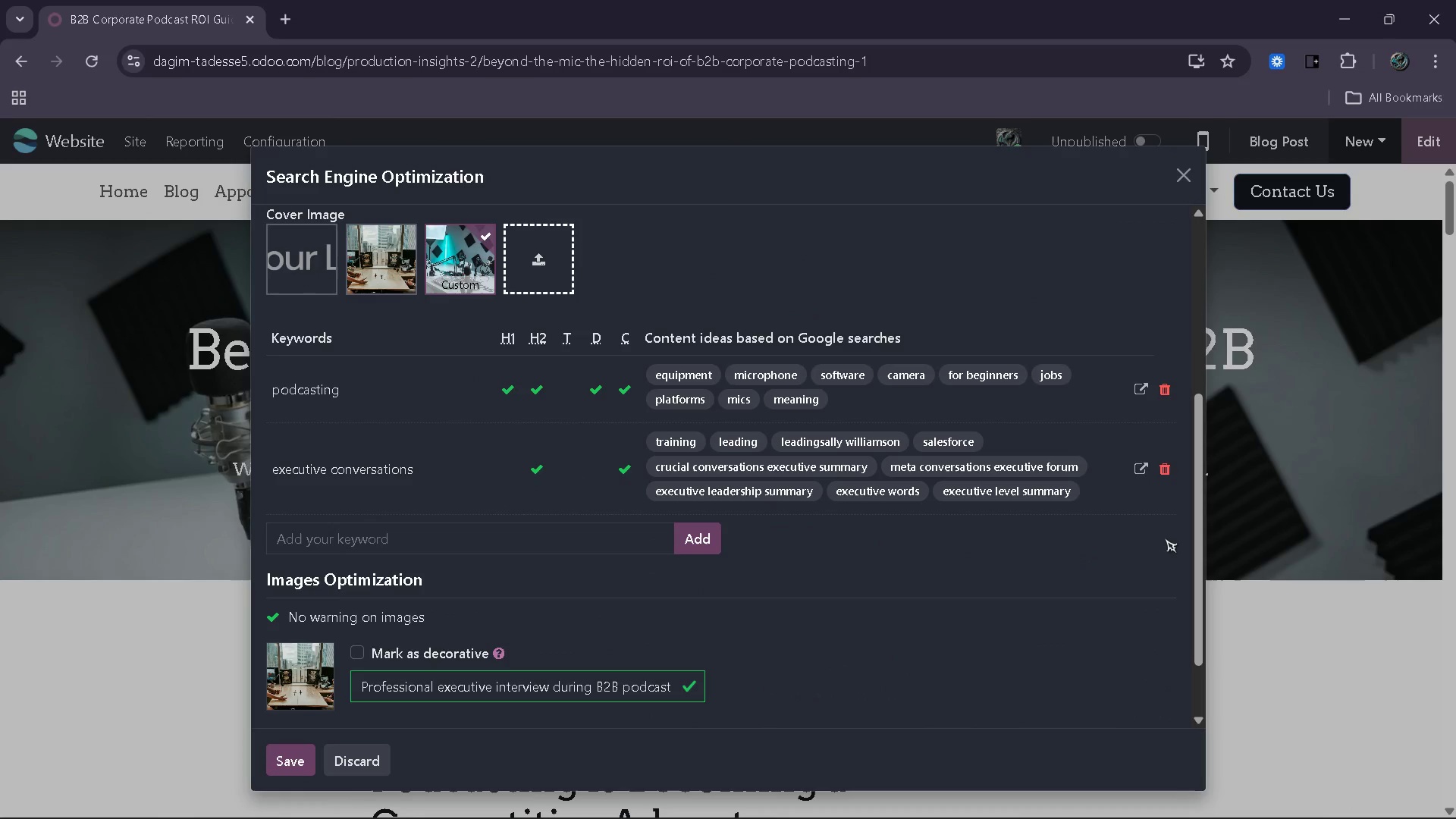 
triple_click([1165, 538])
 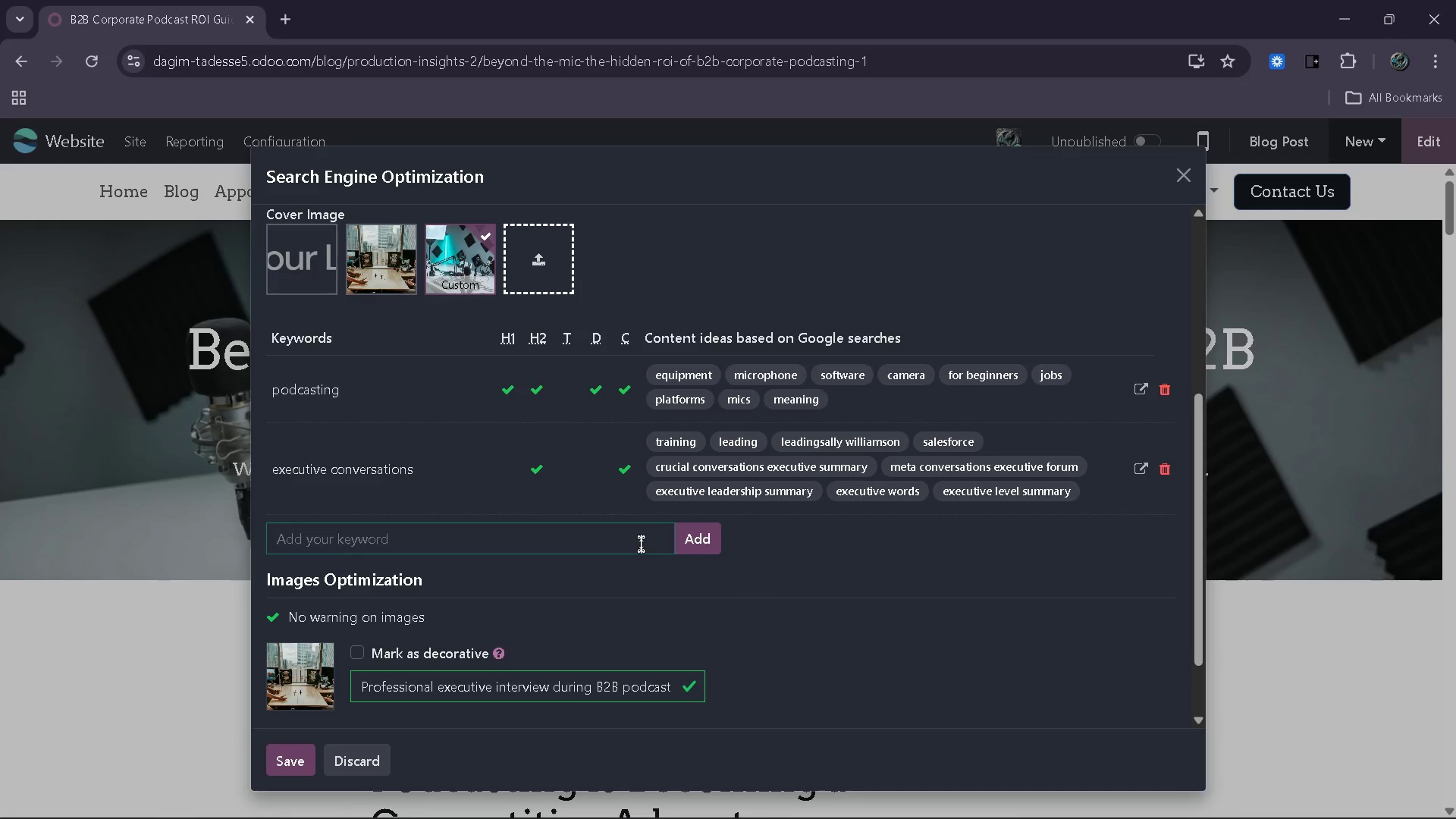 
type(tech brand)
 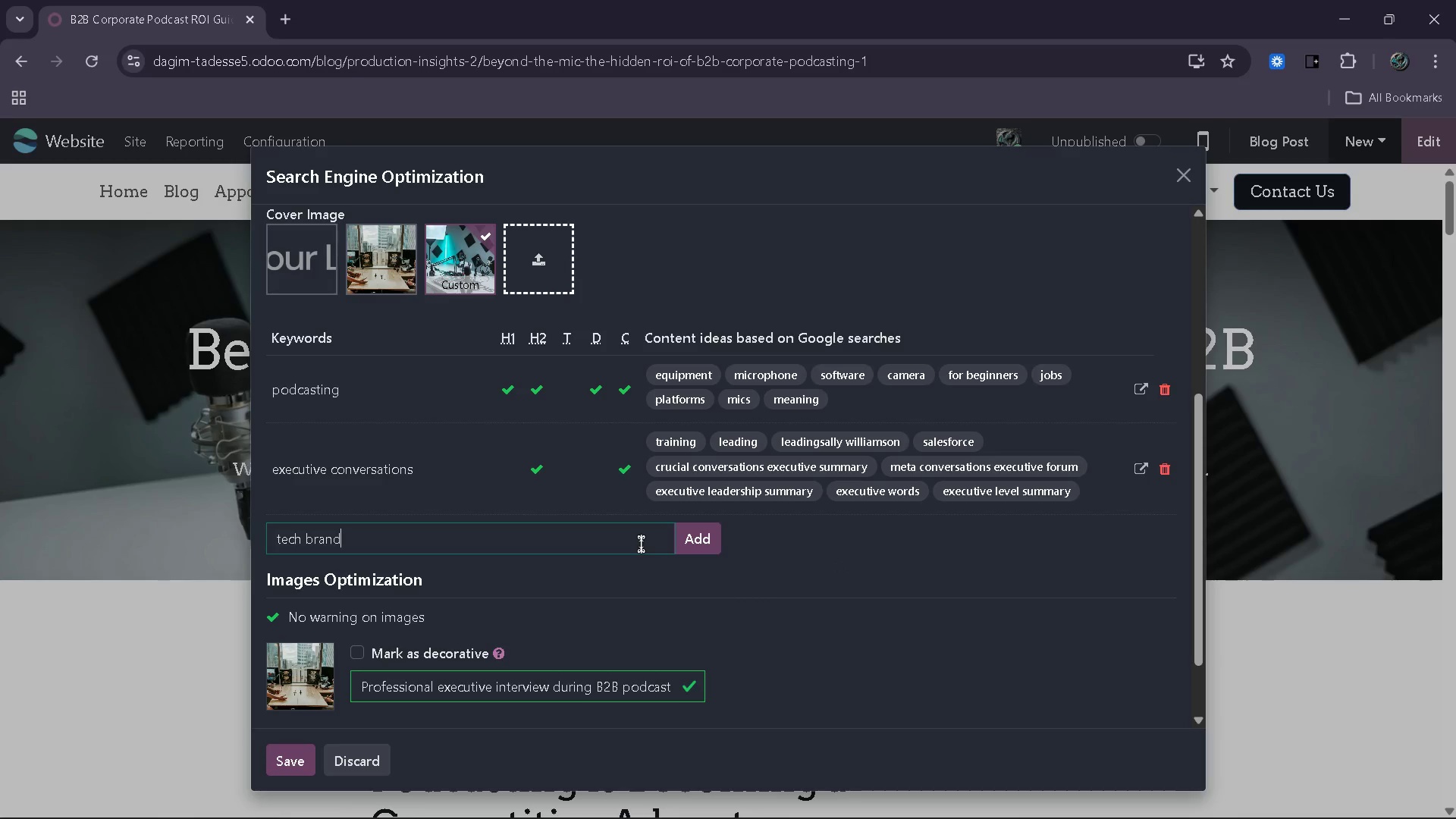 
key(Enter)
 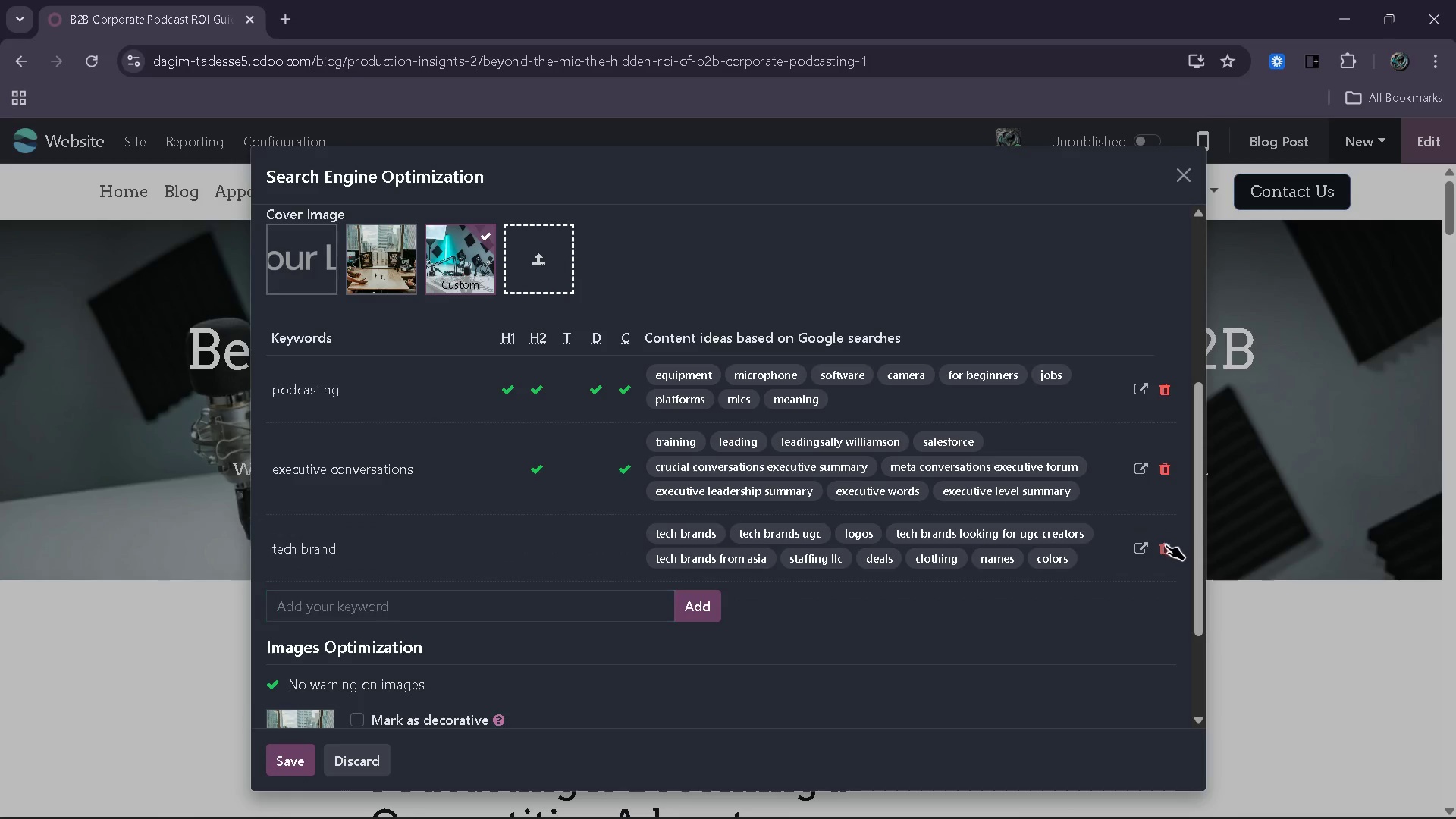 
left_click([568, 546])
 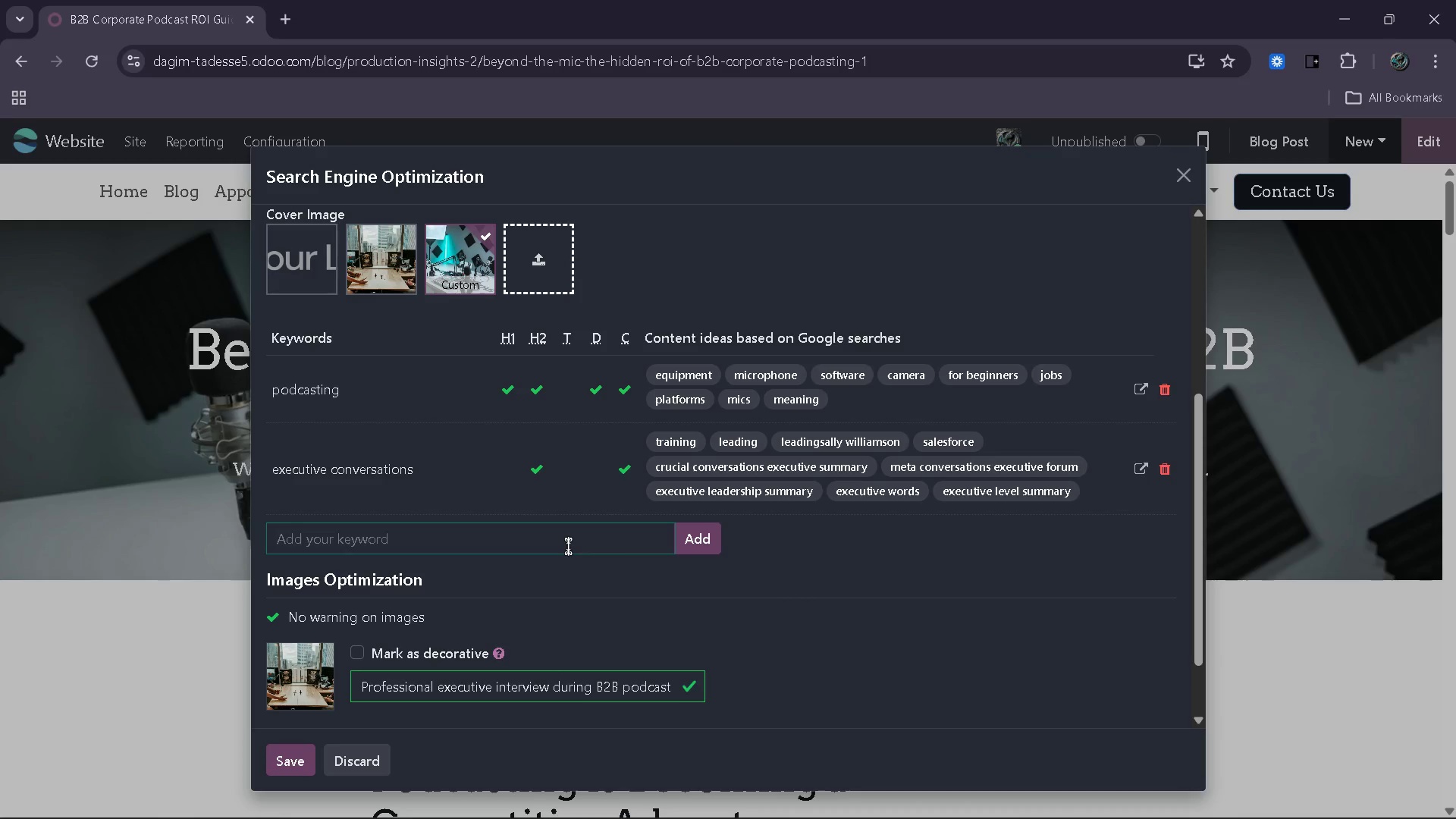 
wait(6.8)
 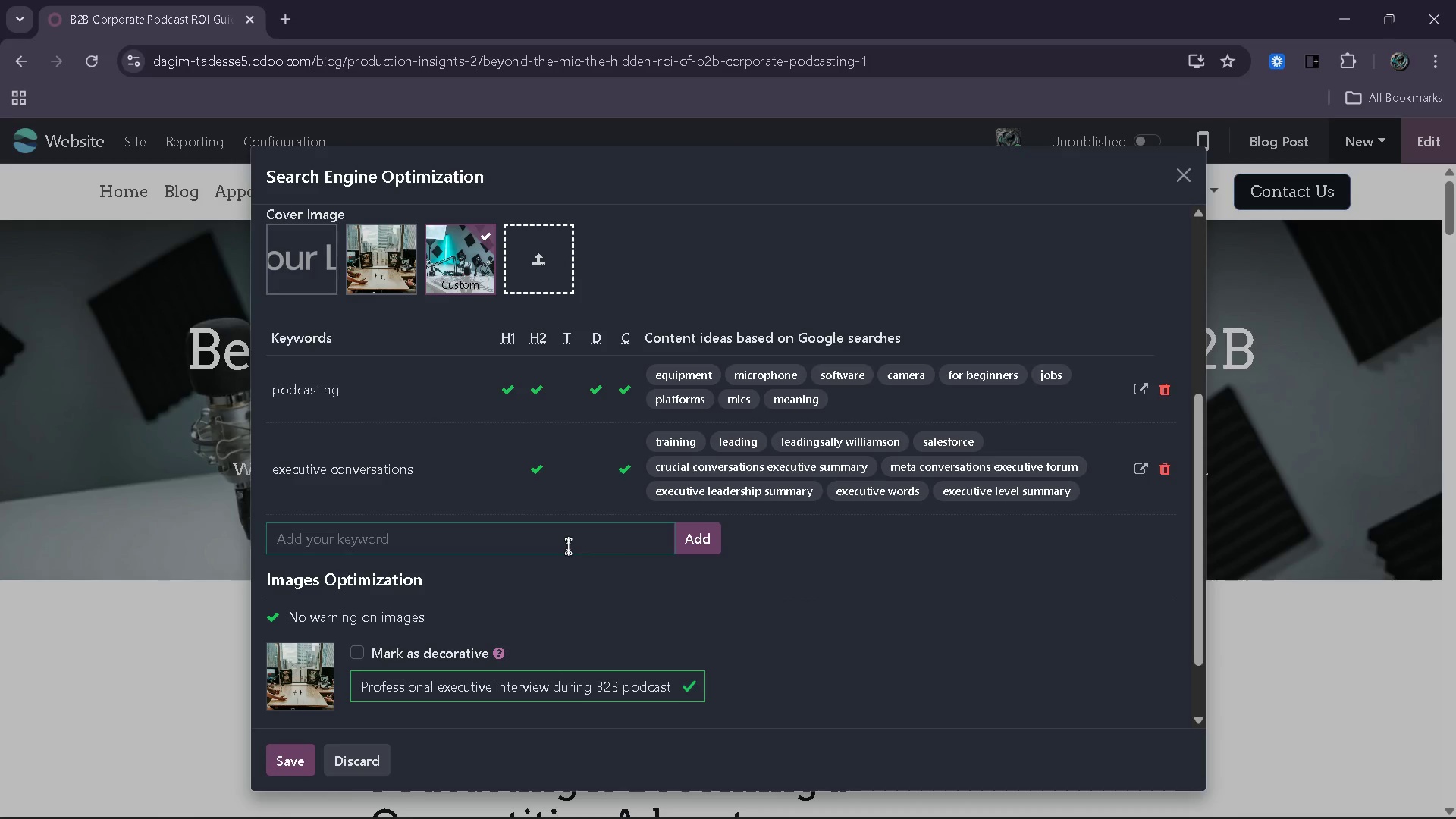 
hold_key(key=ShiftRight, duration=0.44)
 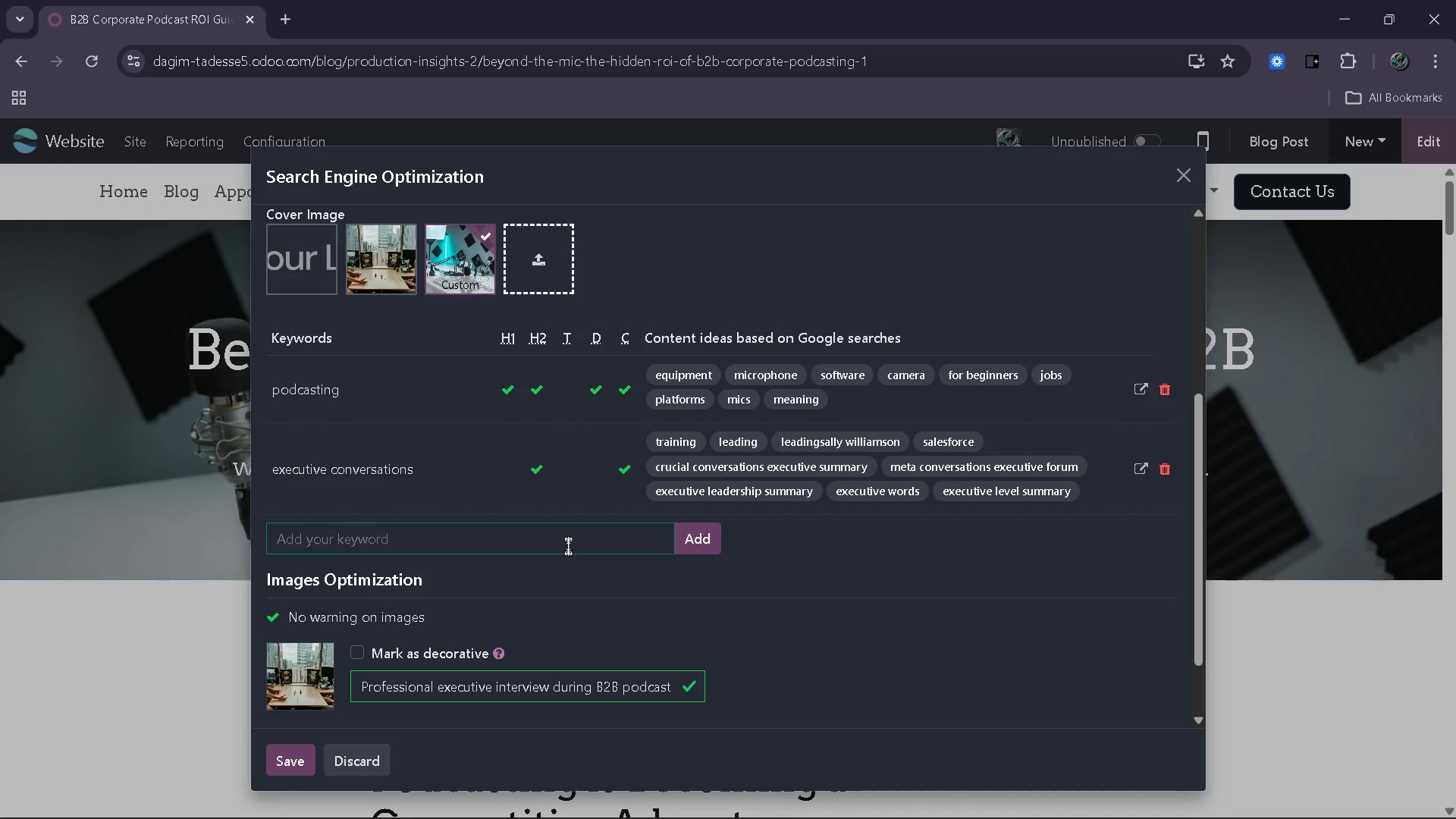 
type(B2B corporrate)
key(Backspace)
key(Backspace)
key(Backspace)
key(Backspace)
type(ate)
 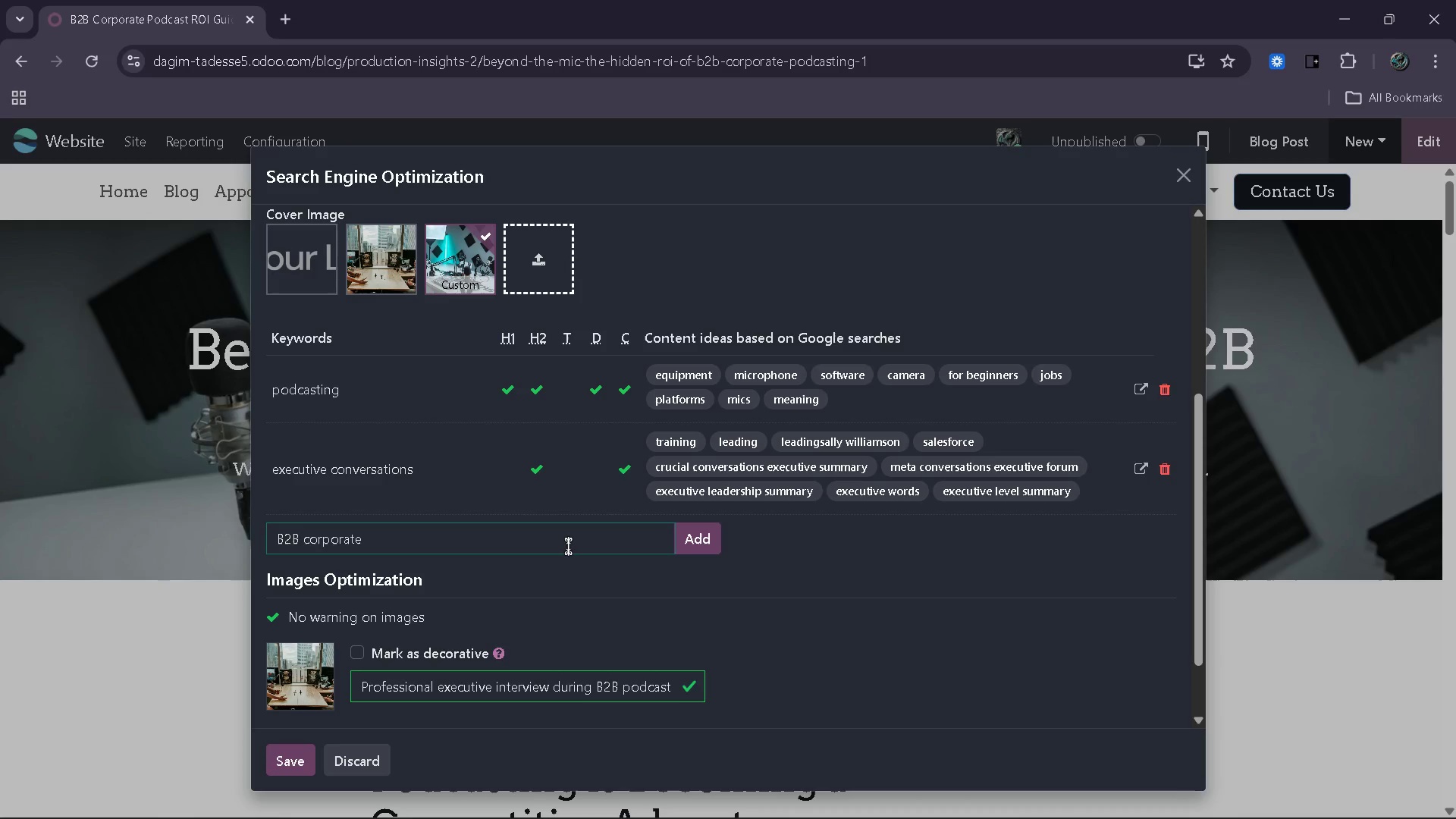 
key(Enter)
 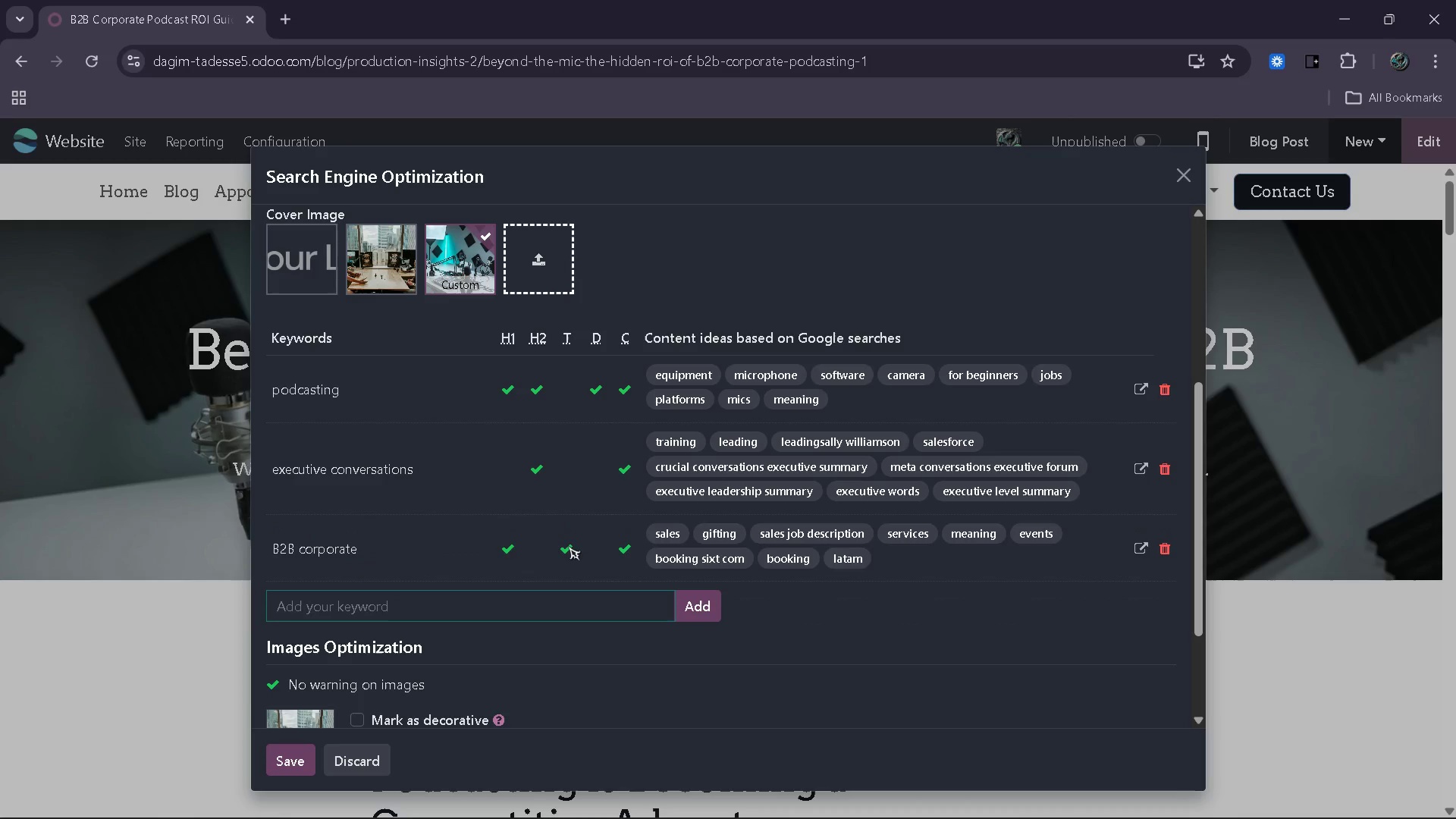 
scroll: coordinate [268, 766], scroll_direction: down, amount: 5.0
 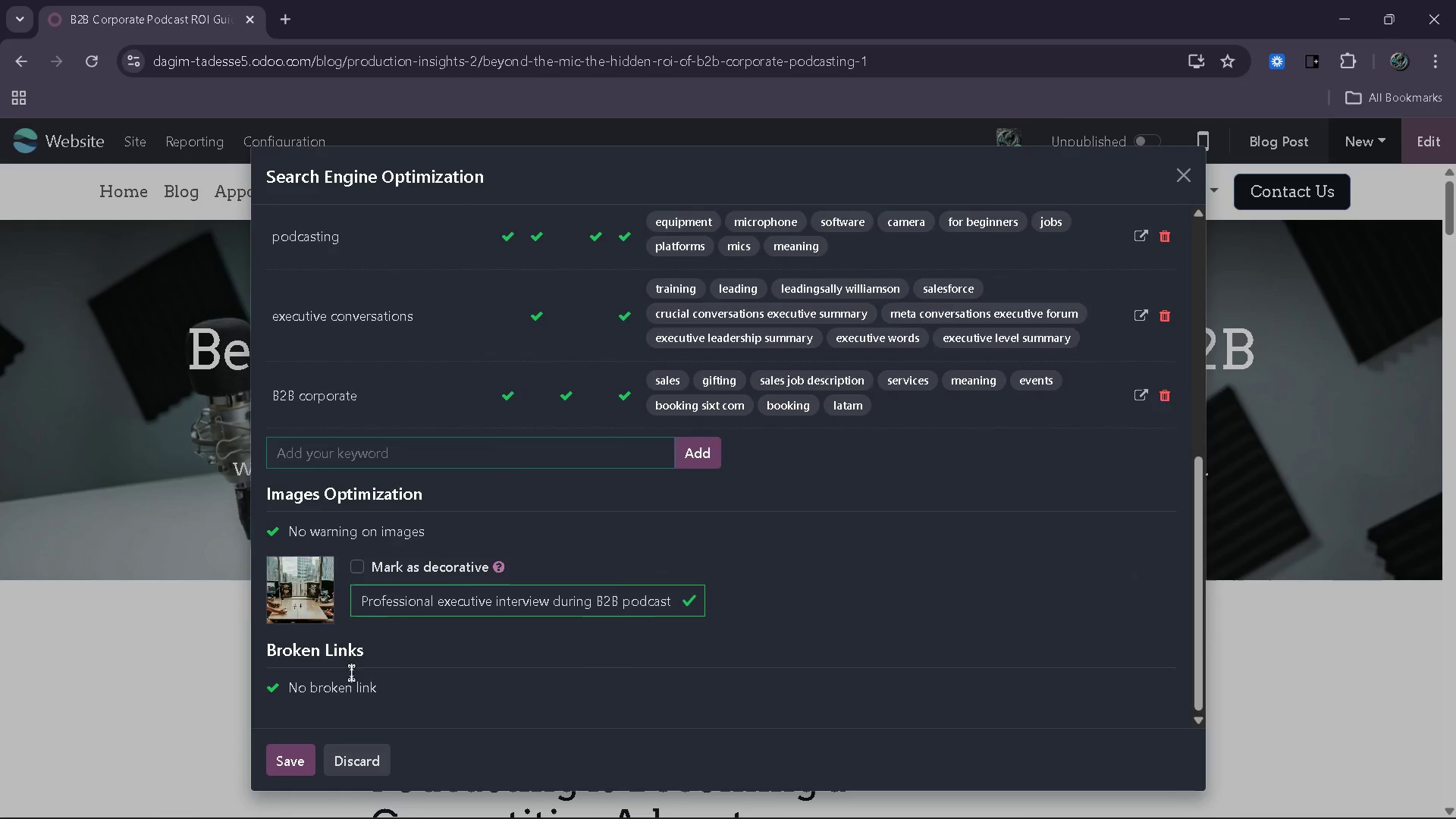 
scroll: coordinate [391, 608], scroll_direction: up, amount: 8.0
 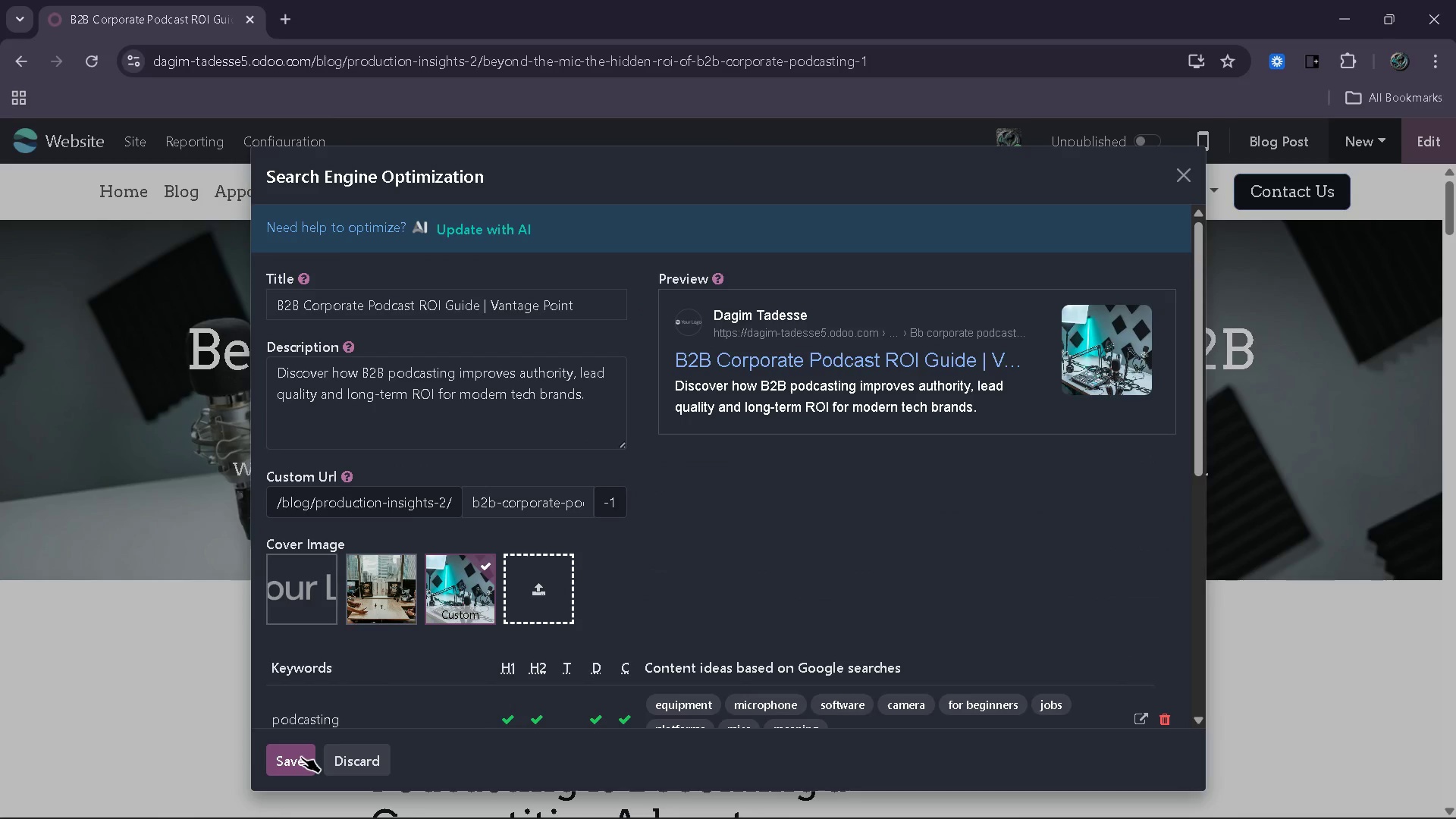 
left_click([301, 757])
 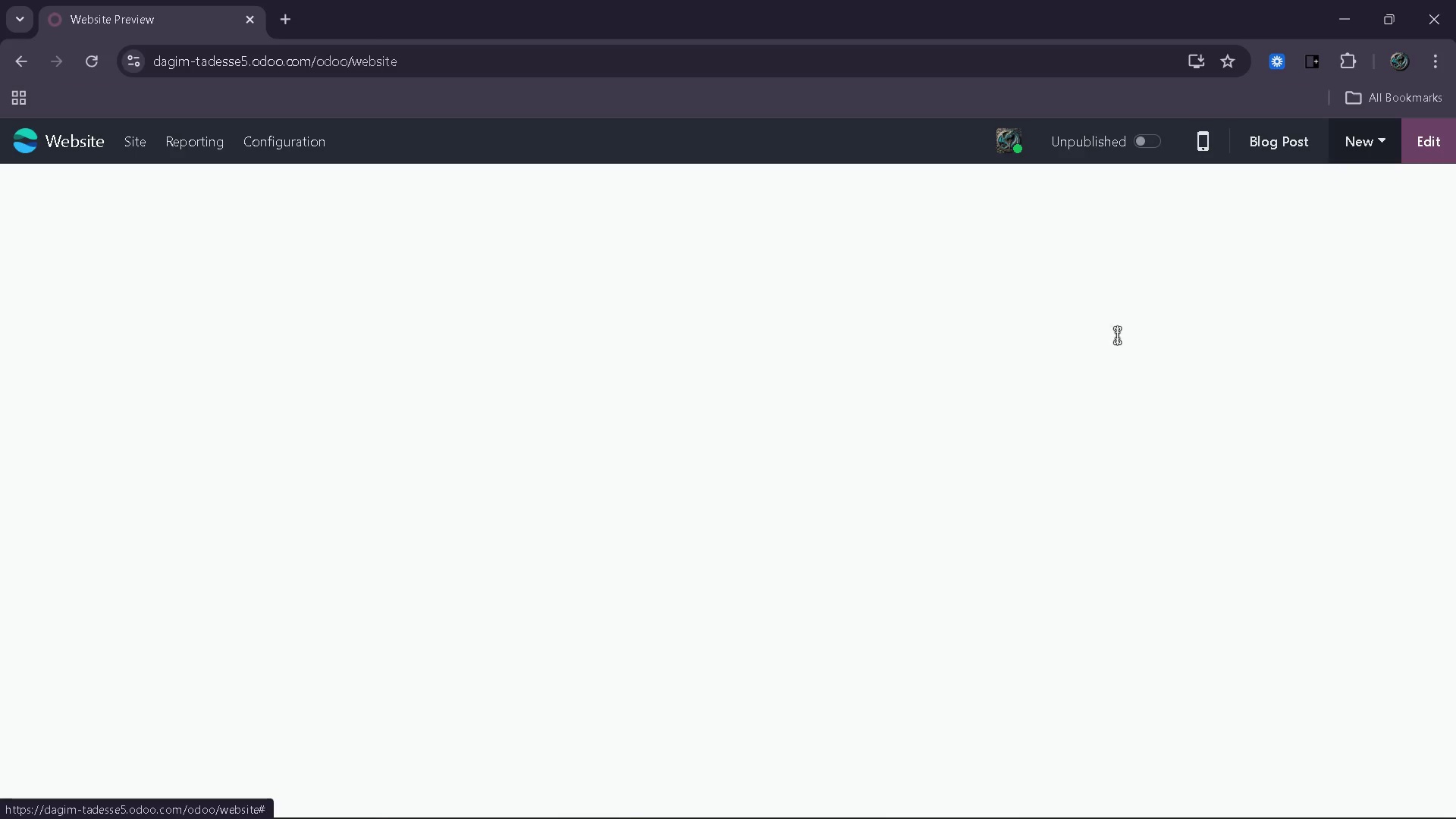 
left_click([1431, 143])
 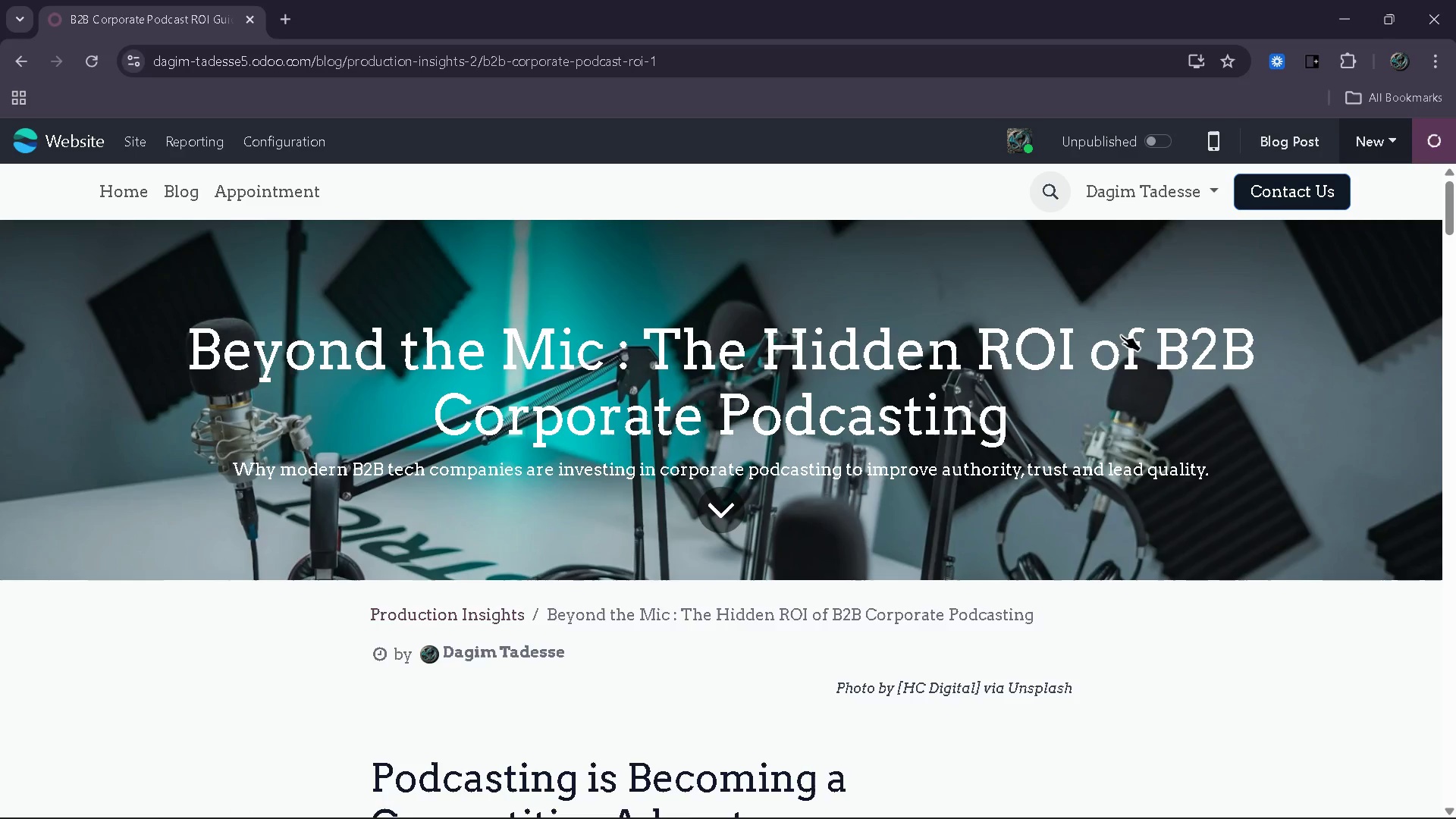 
scroll: coordinate [900, 508], scroll_direction: down, amount: 59.0
 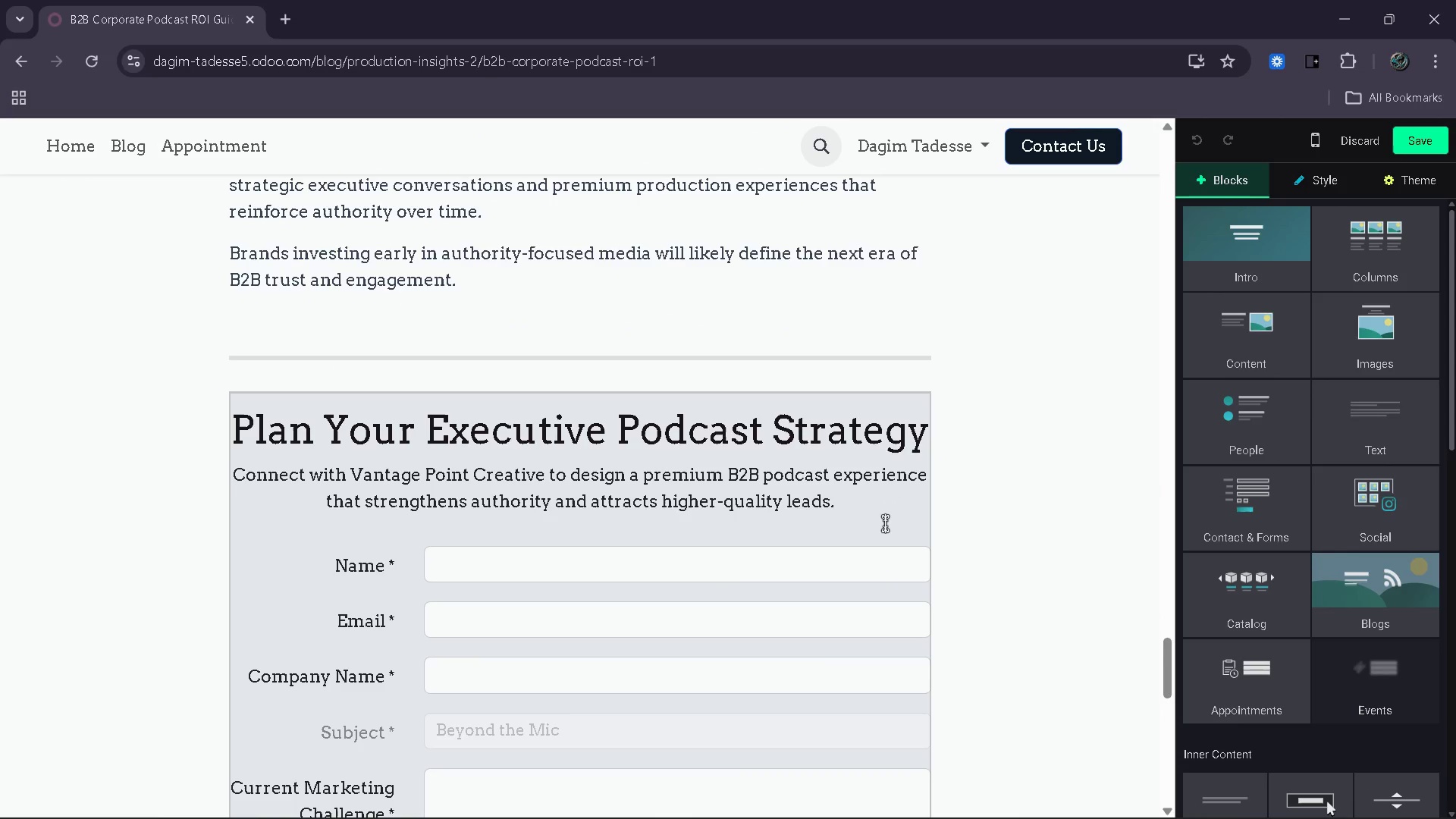 
left_click([885, 523])
 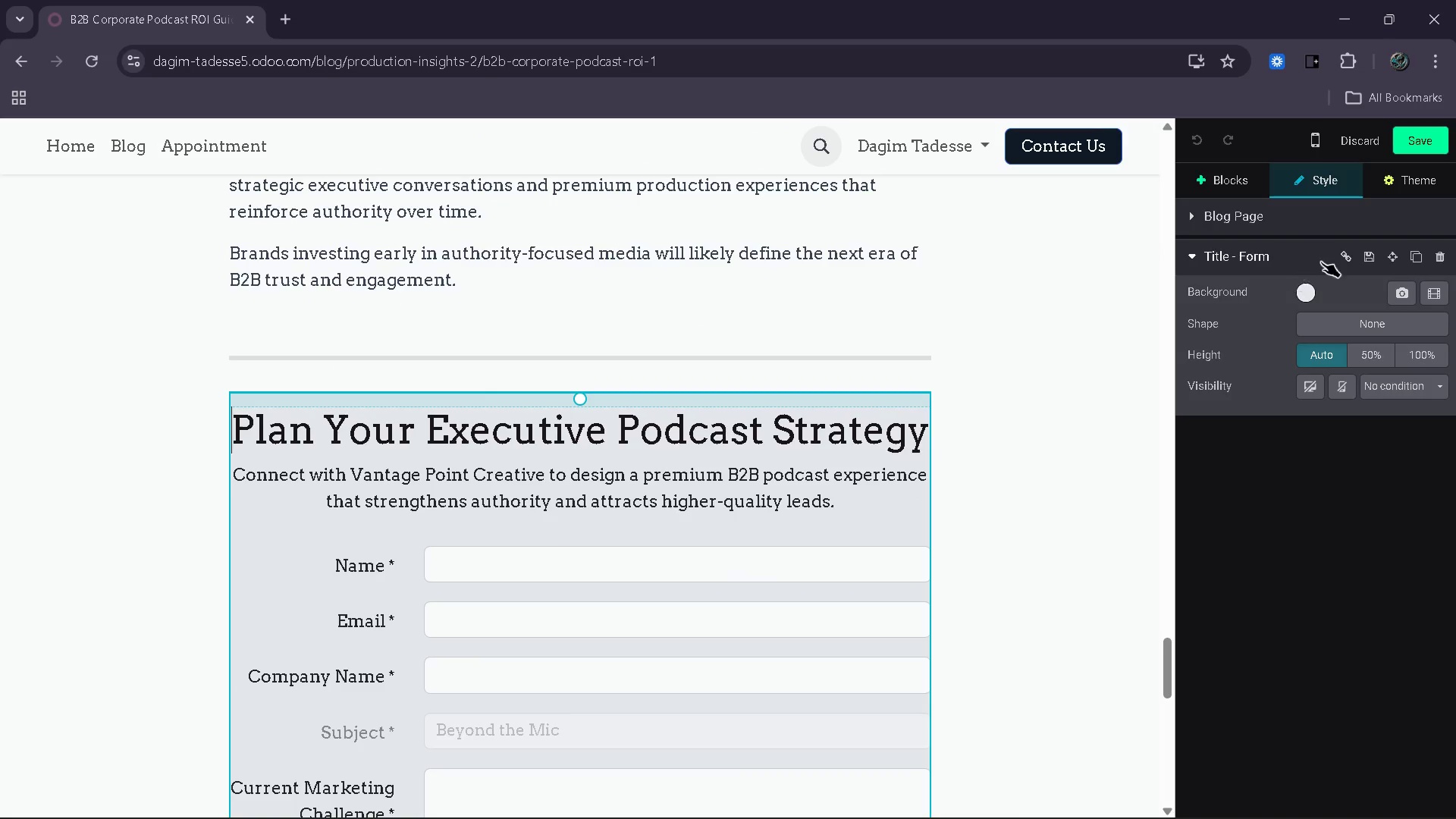 
left_click([1339, 256])
 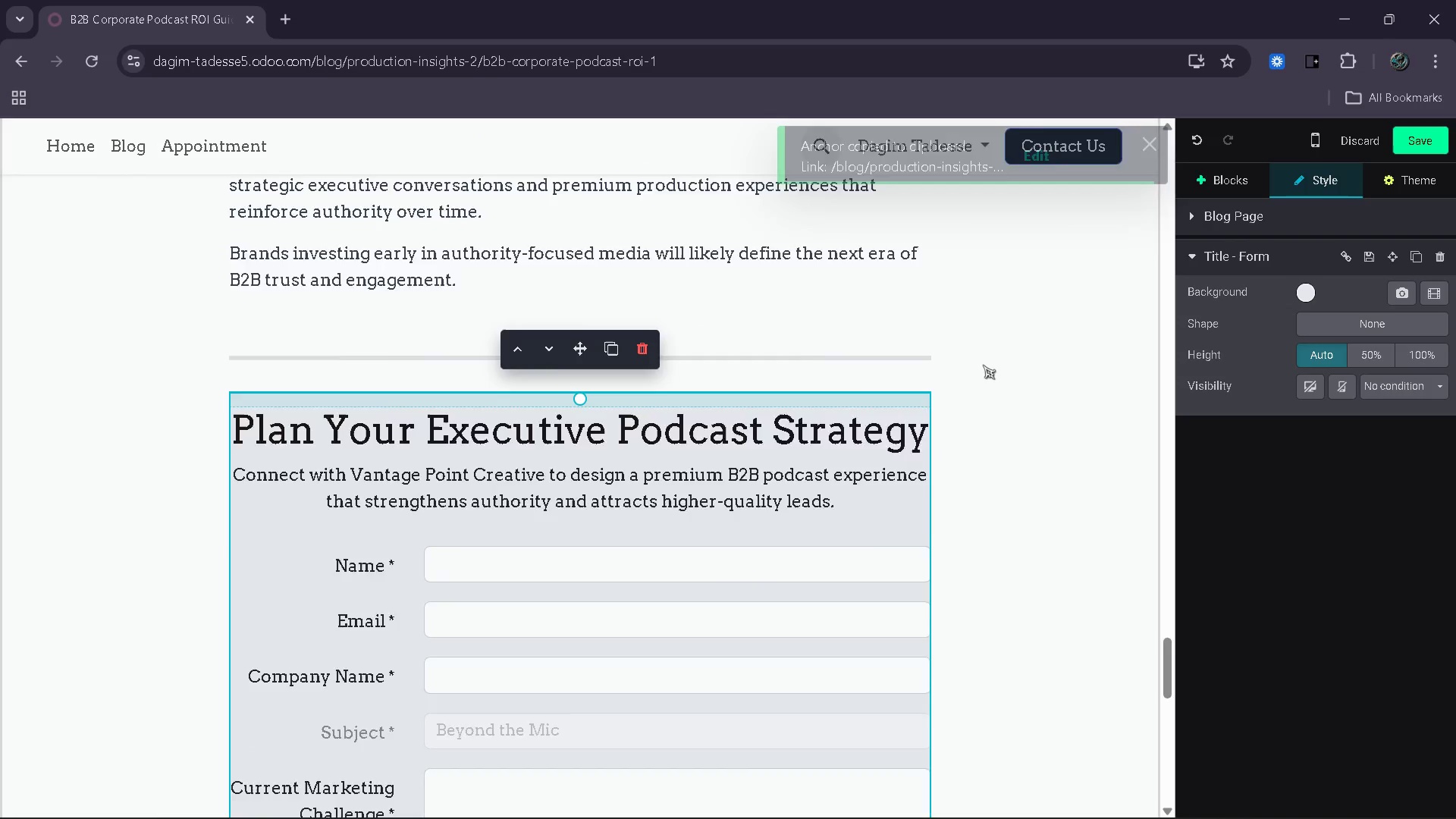 
scroll: coordinate [983, 365], scroll_direction: up, amount: 20.0
 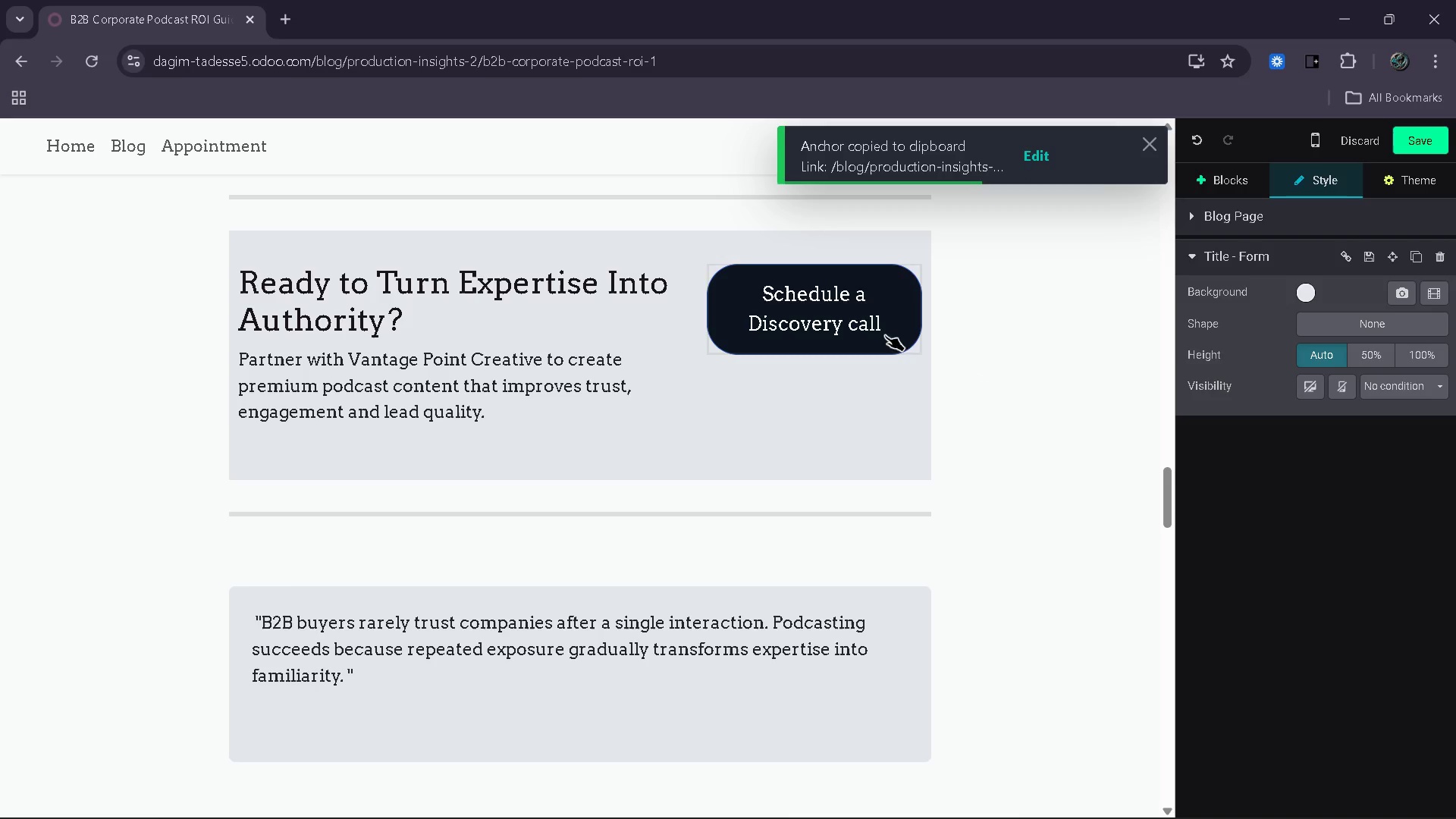 
left_click([871, 330])
 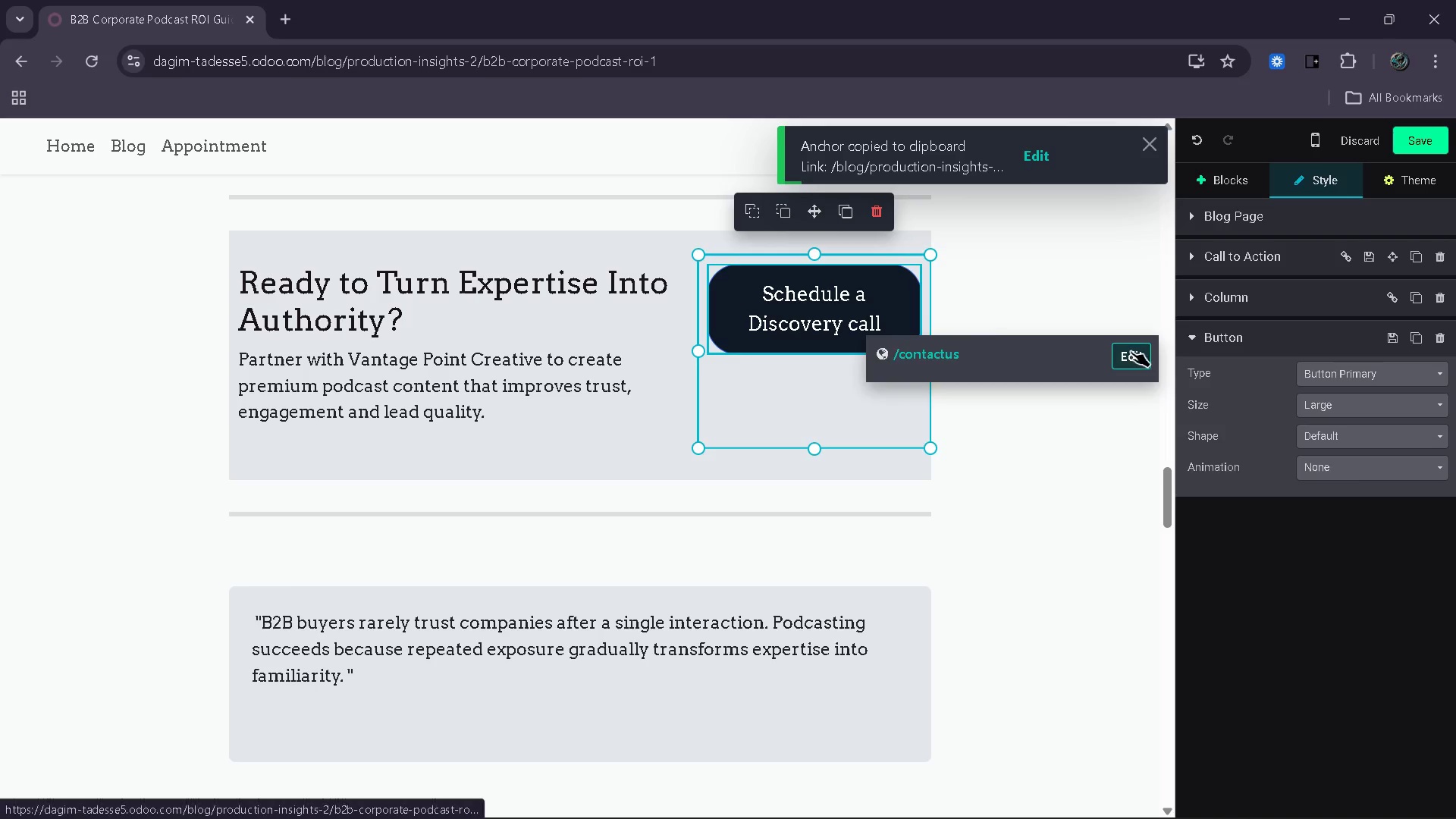 
left_click([1049, 400])
 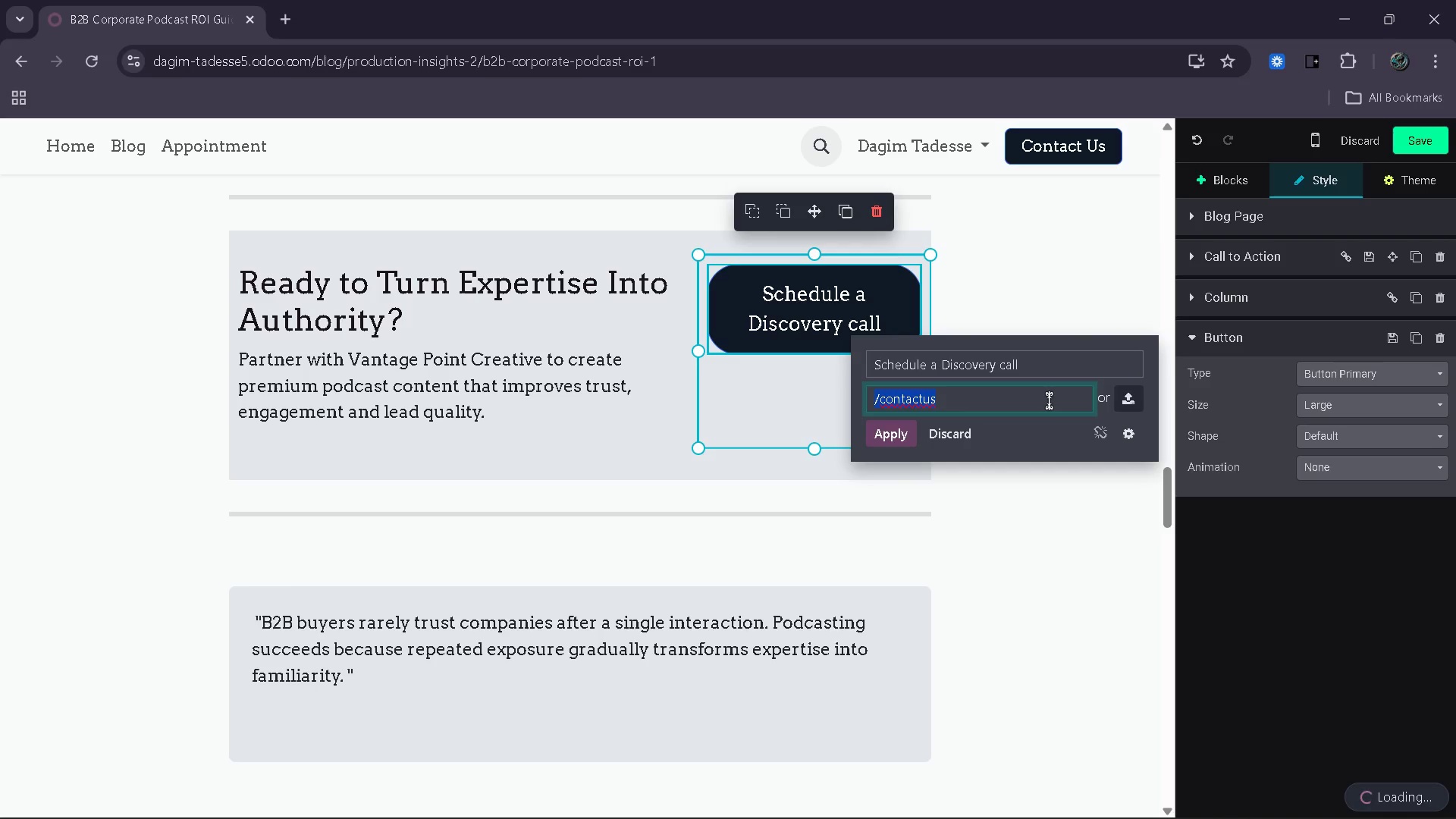 
key(Control+V)
 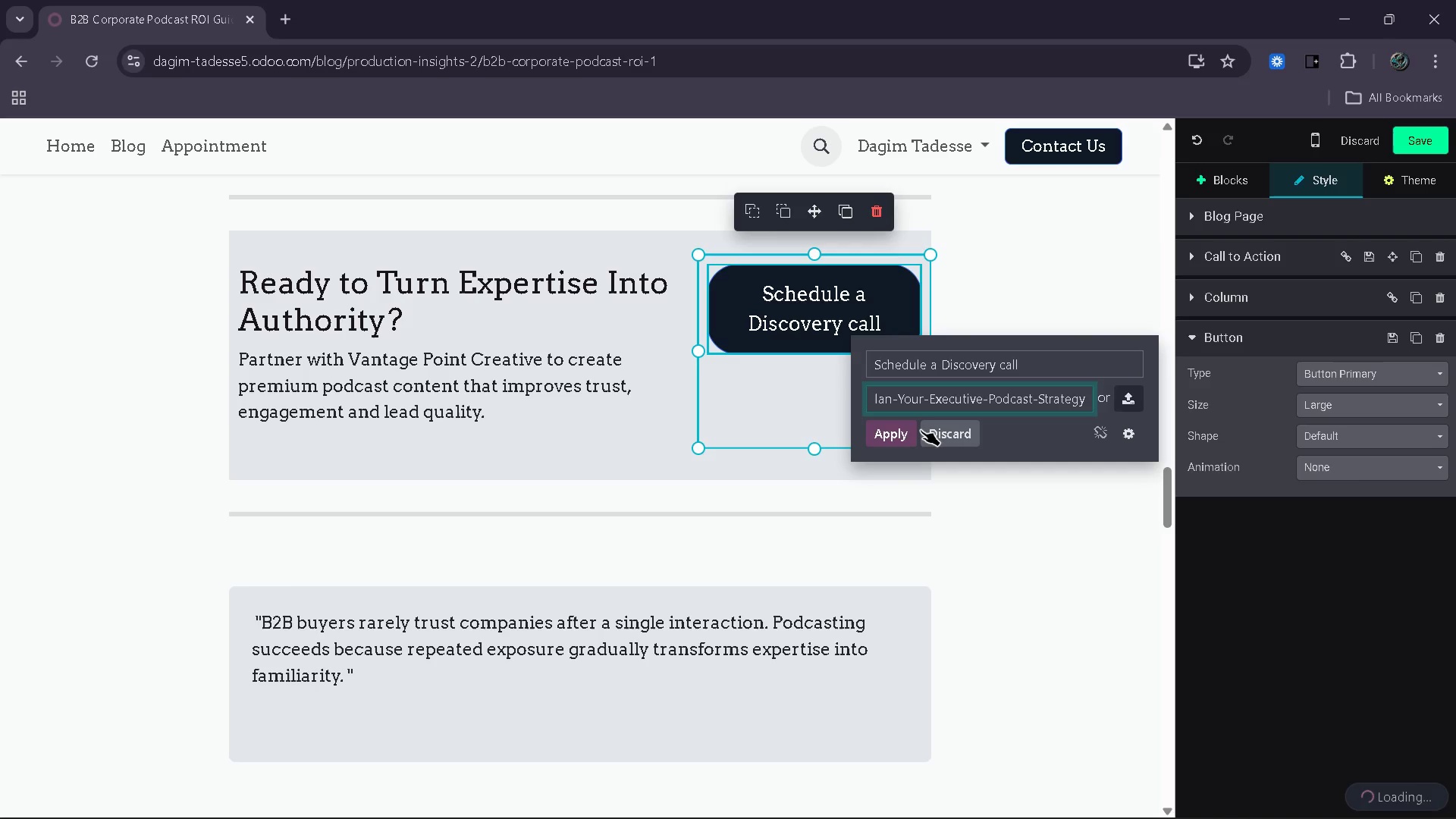 
left_click([913, 431])
 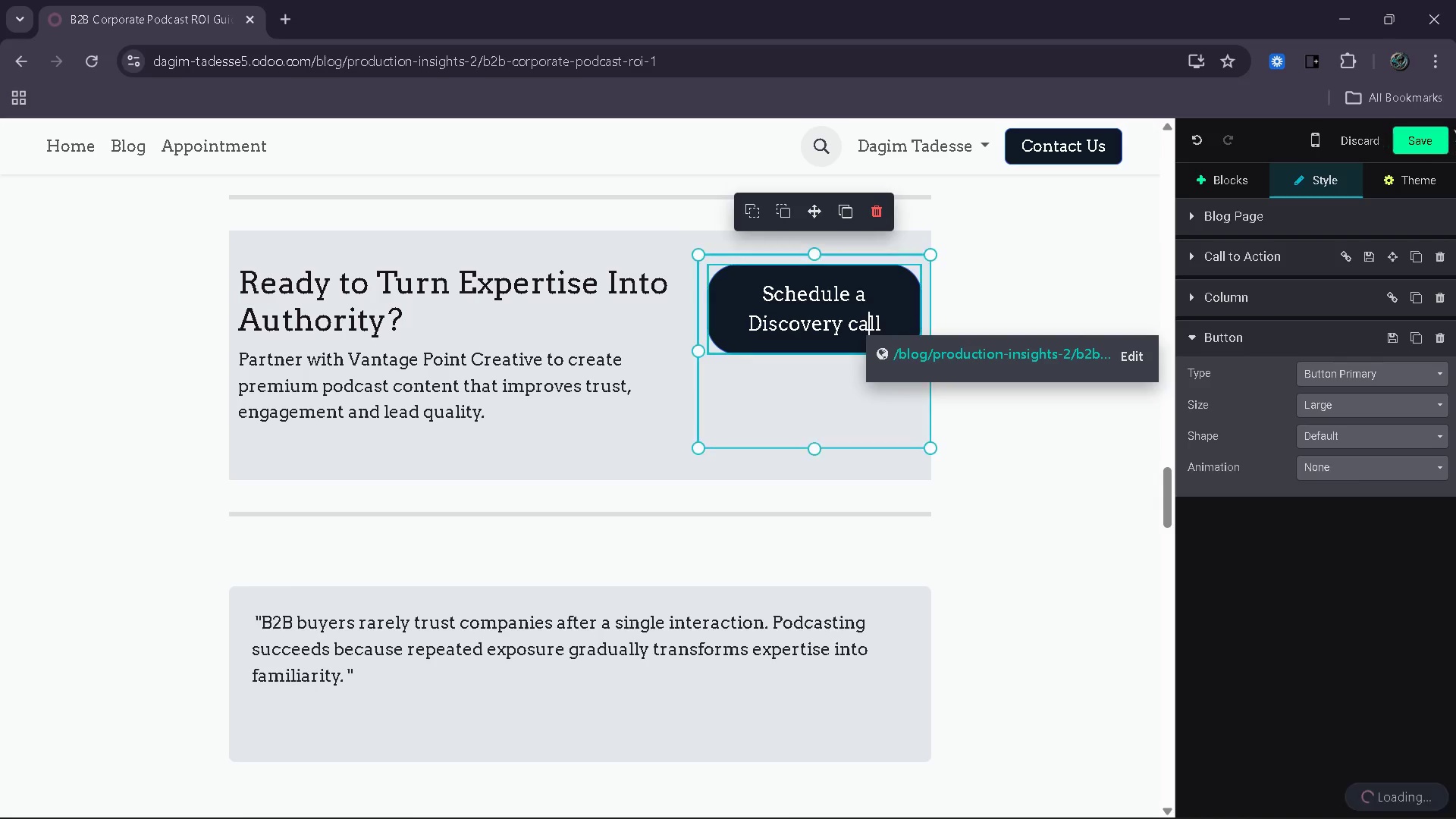 
double_click([1448, 134])
 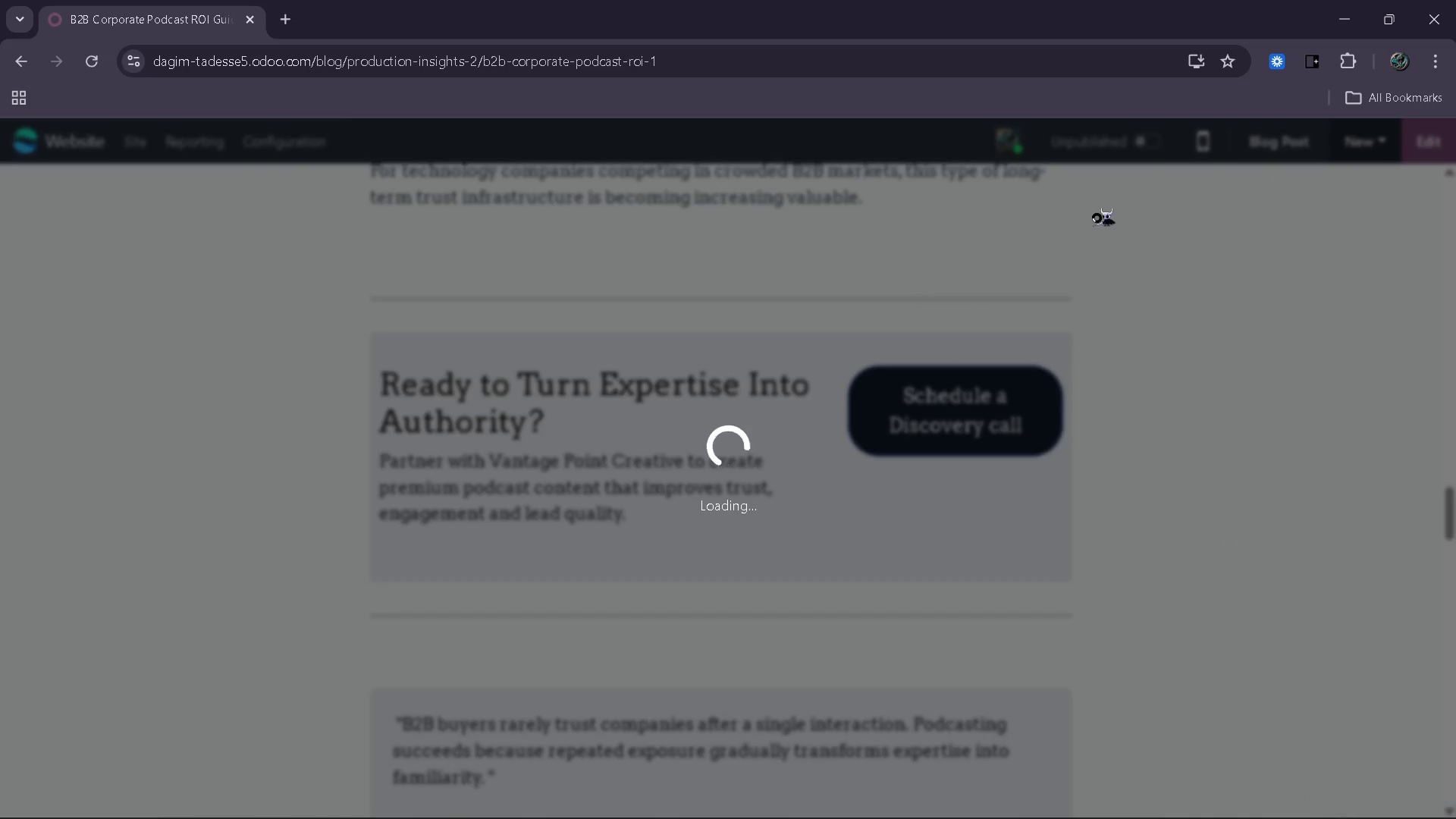 
left_click([1134, 146])
 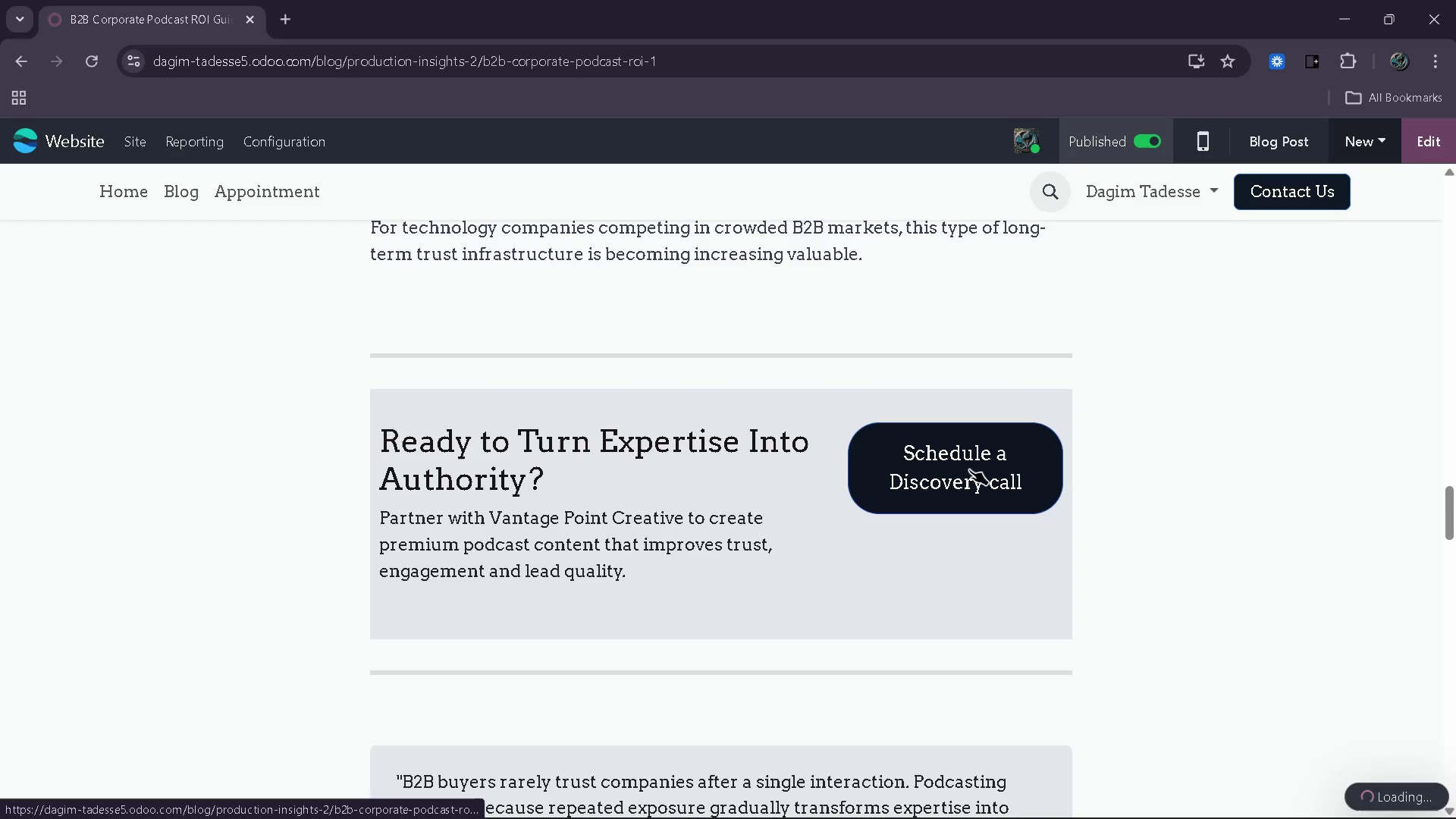 
left_click([968, 473])
 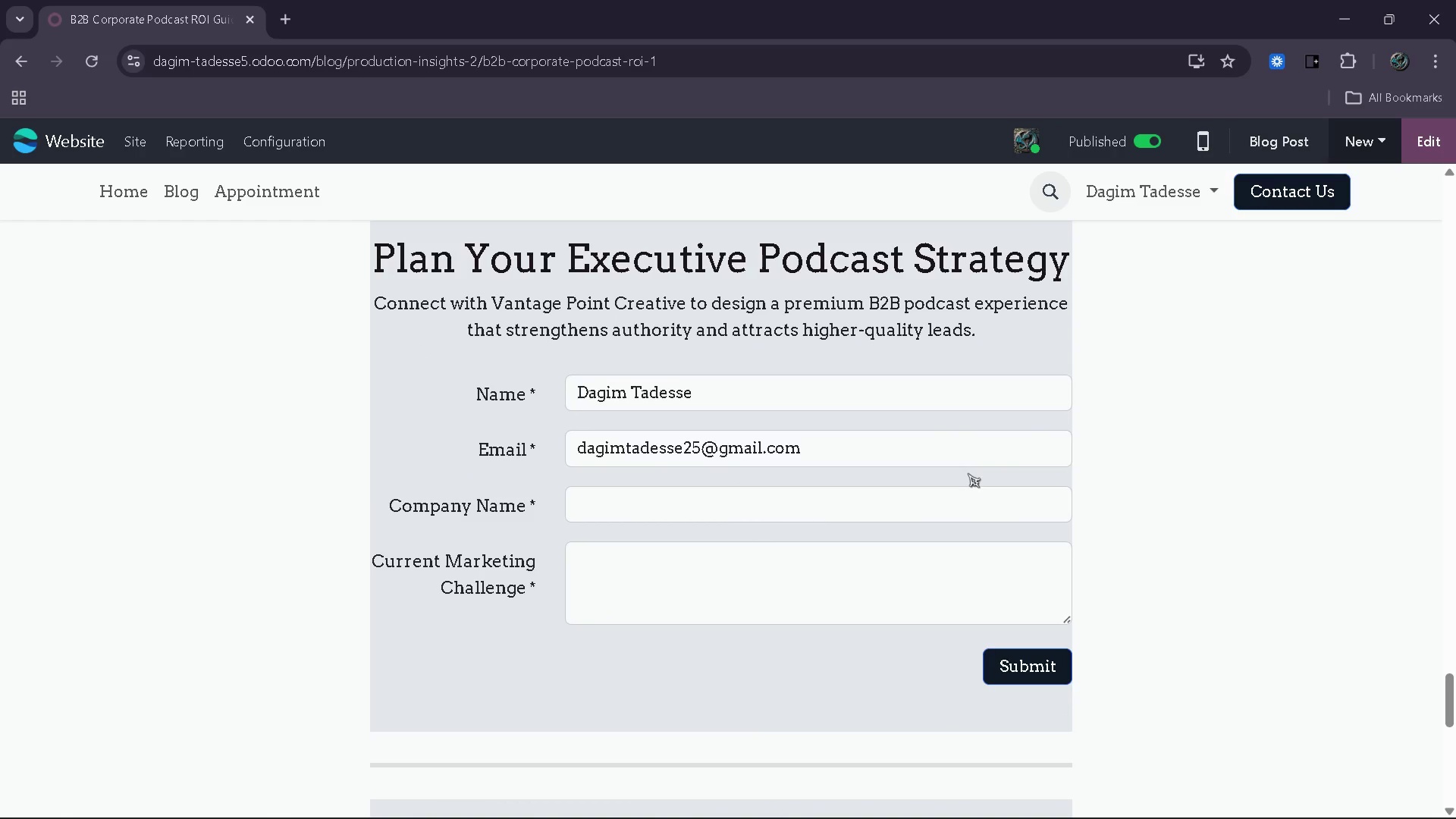 
scroll: coordinate [969, 474], scroll_direction: up, amount: 65.0
 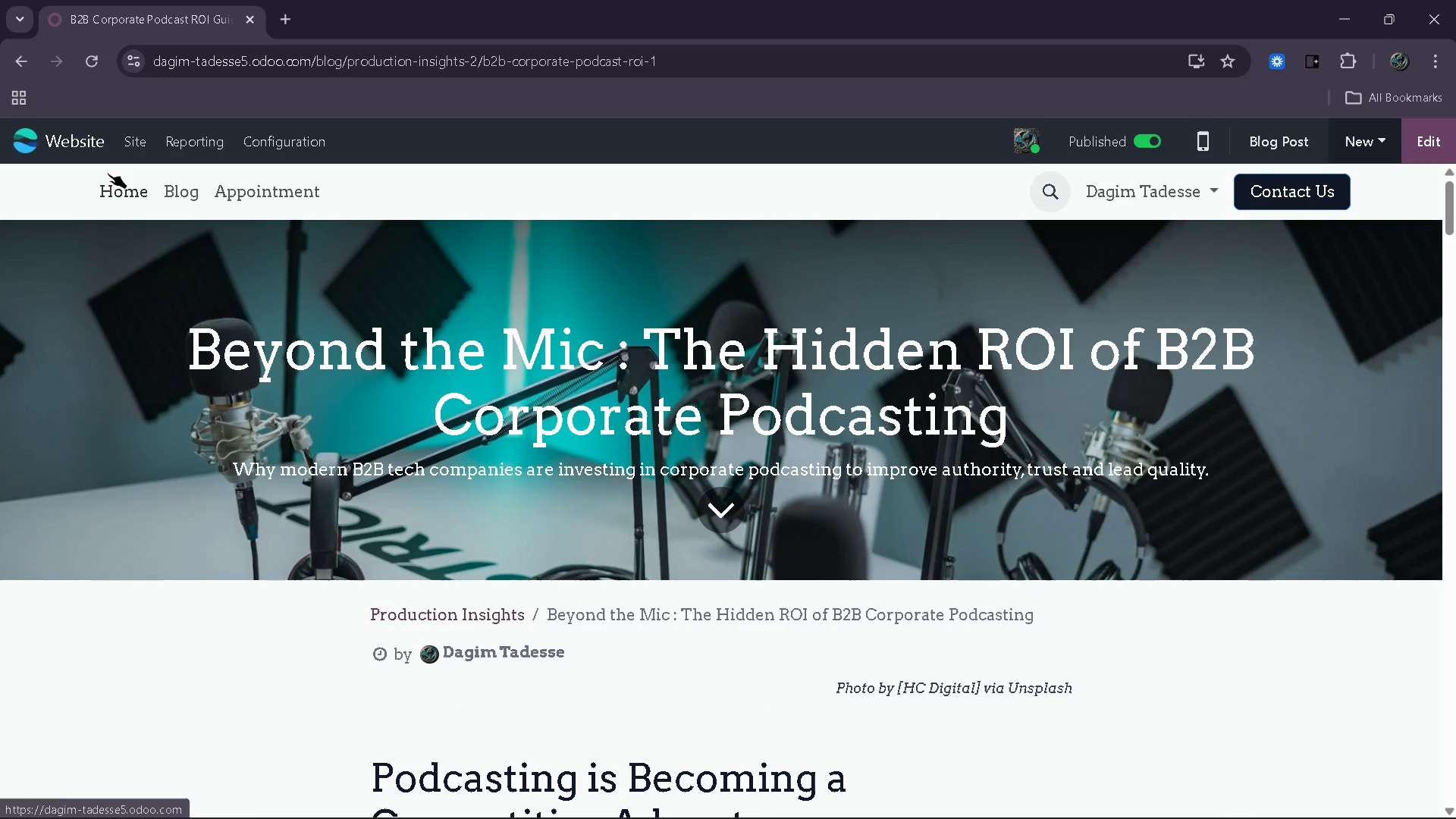 
wait(11.37)
 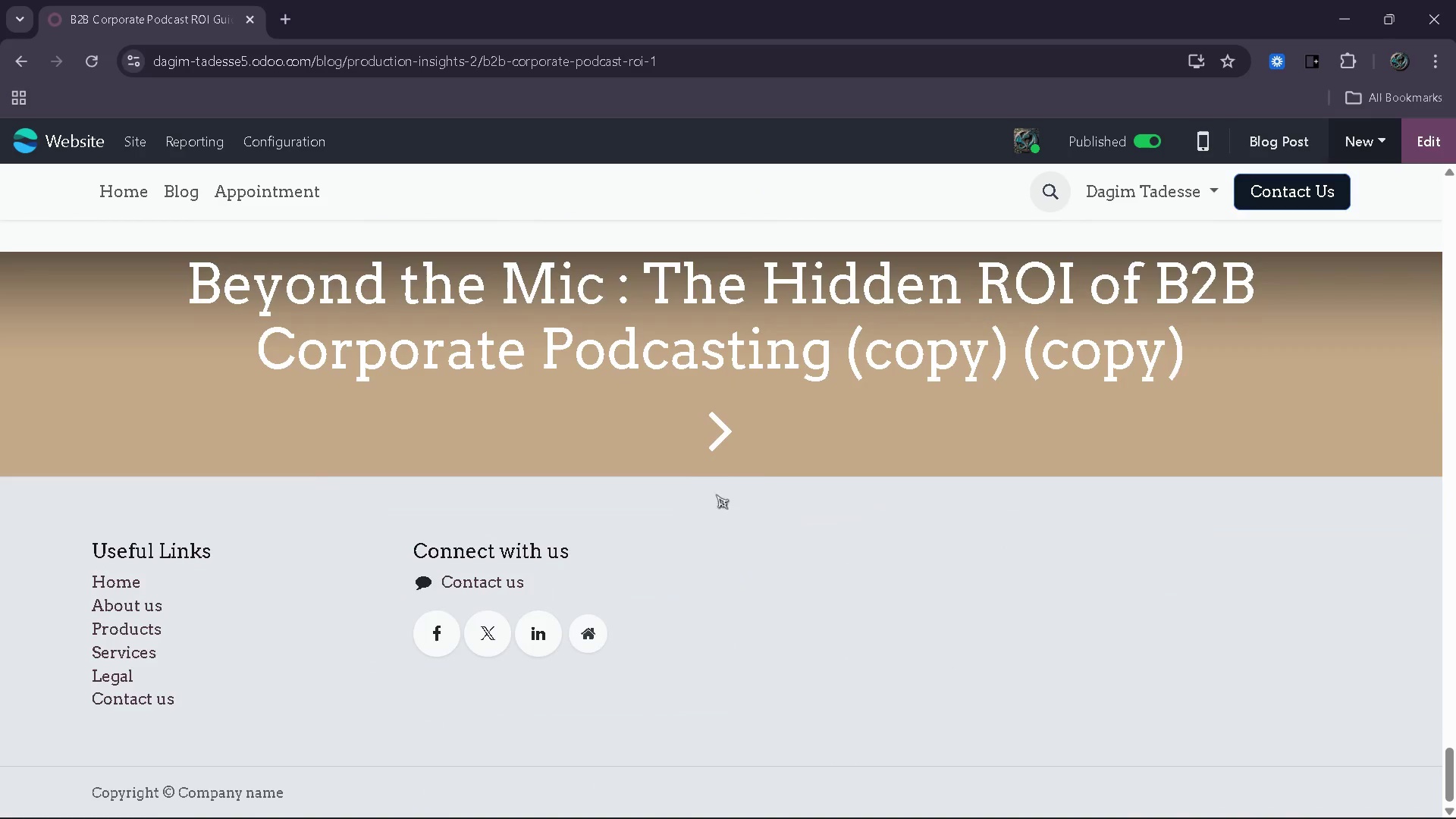 
left_click([752, 450])
 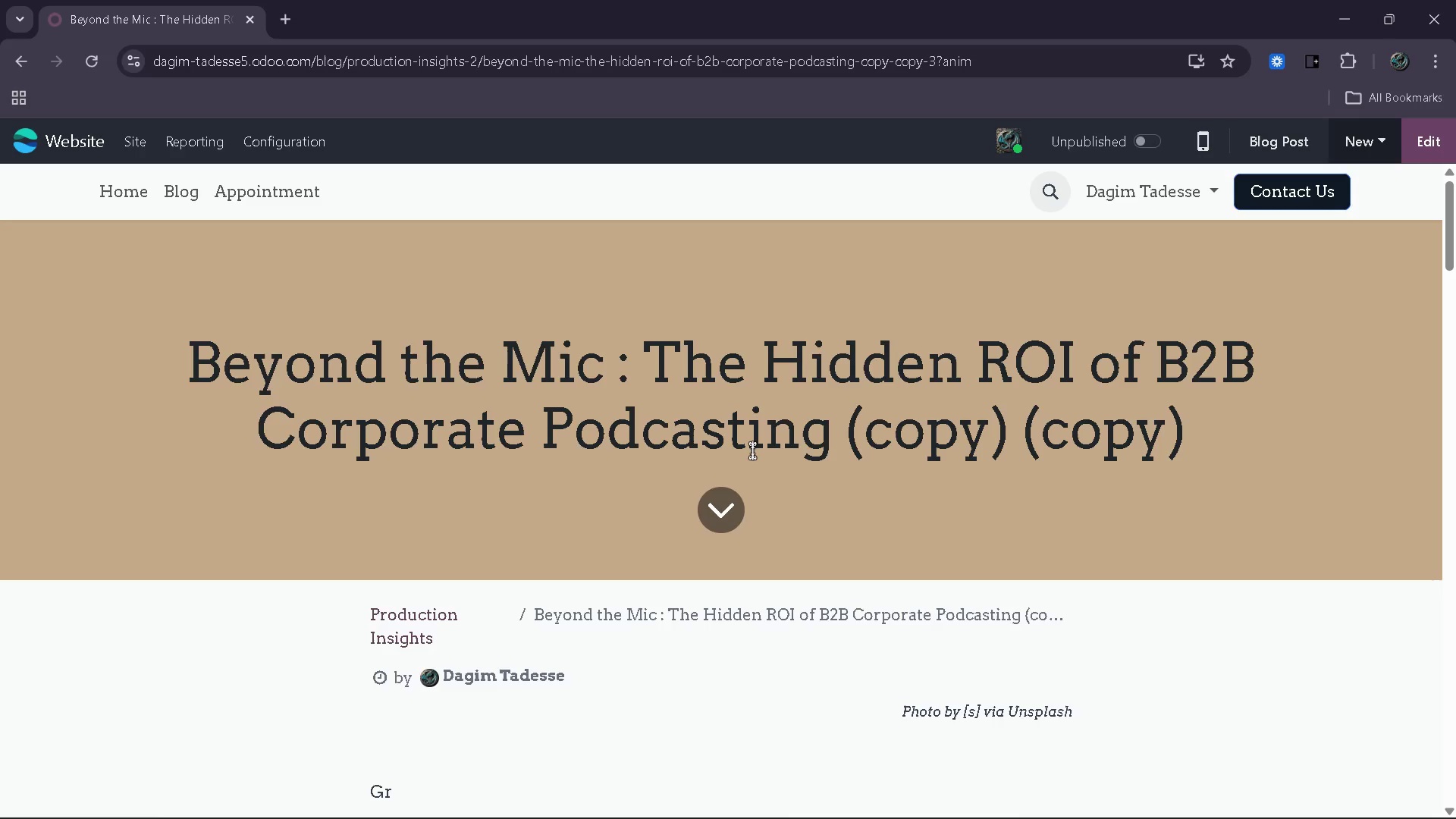 
scroll: coordinate [700, 480], scroll_direction: down, amount: 73.0
 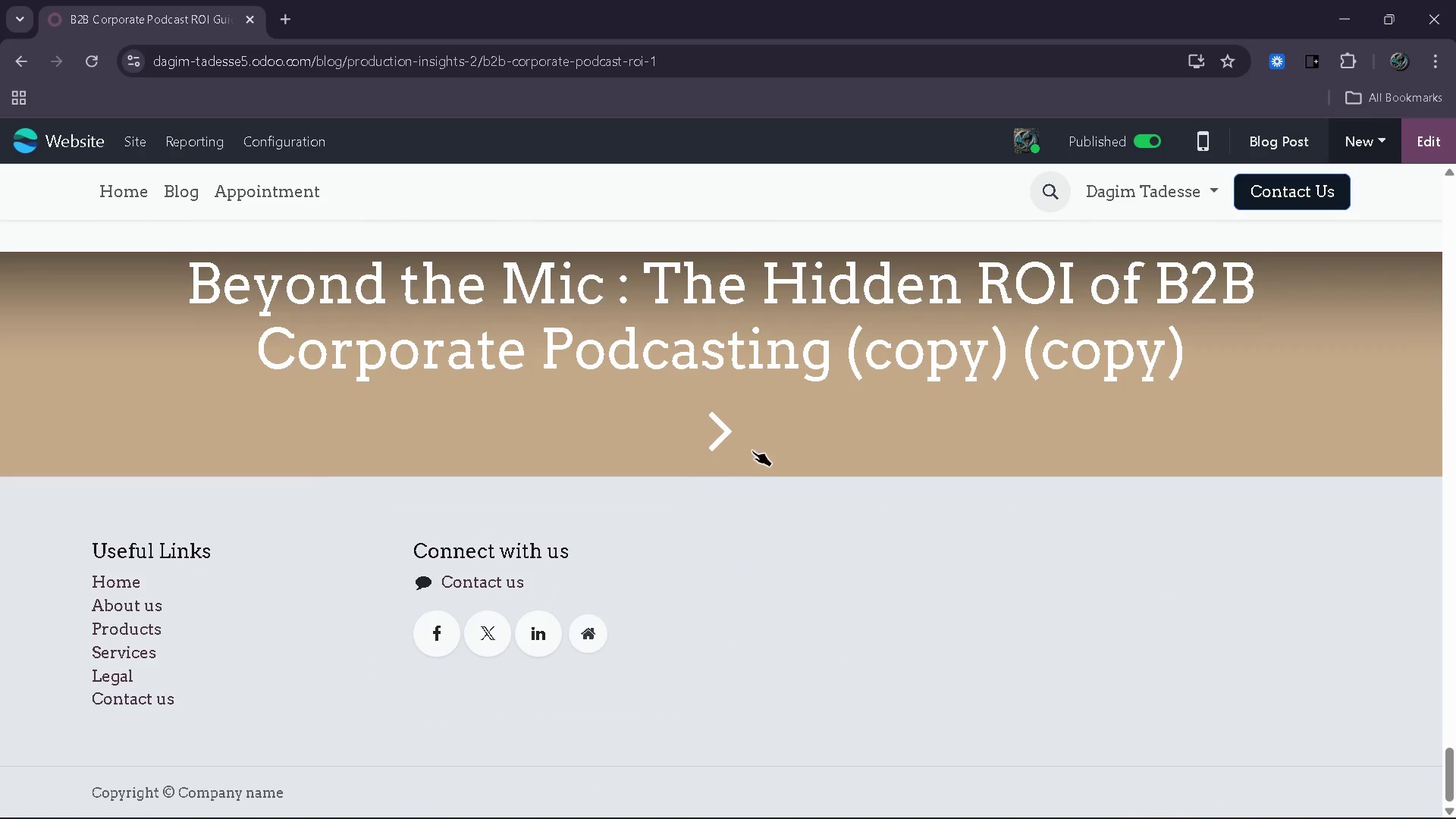 
wait(6.27)
 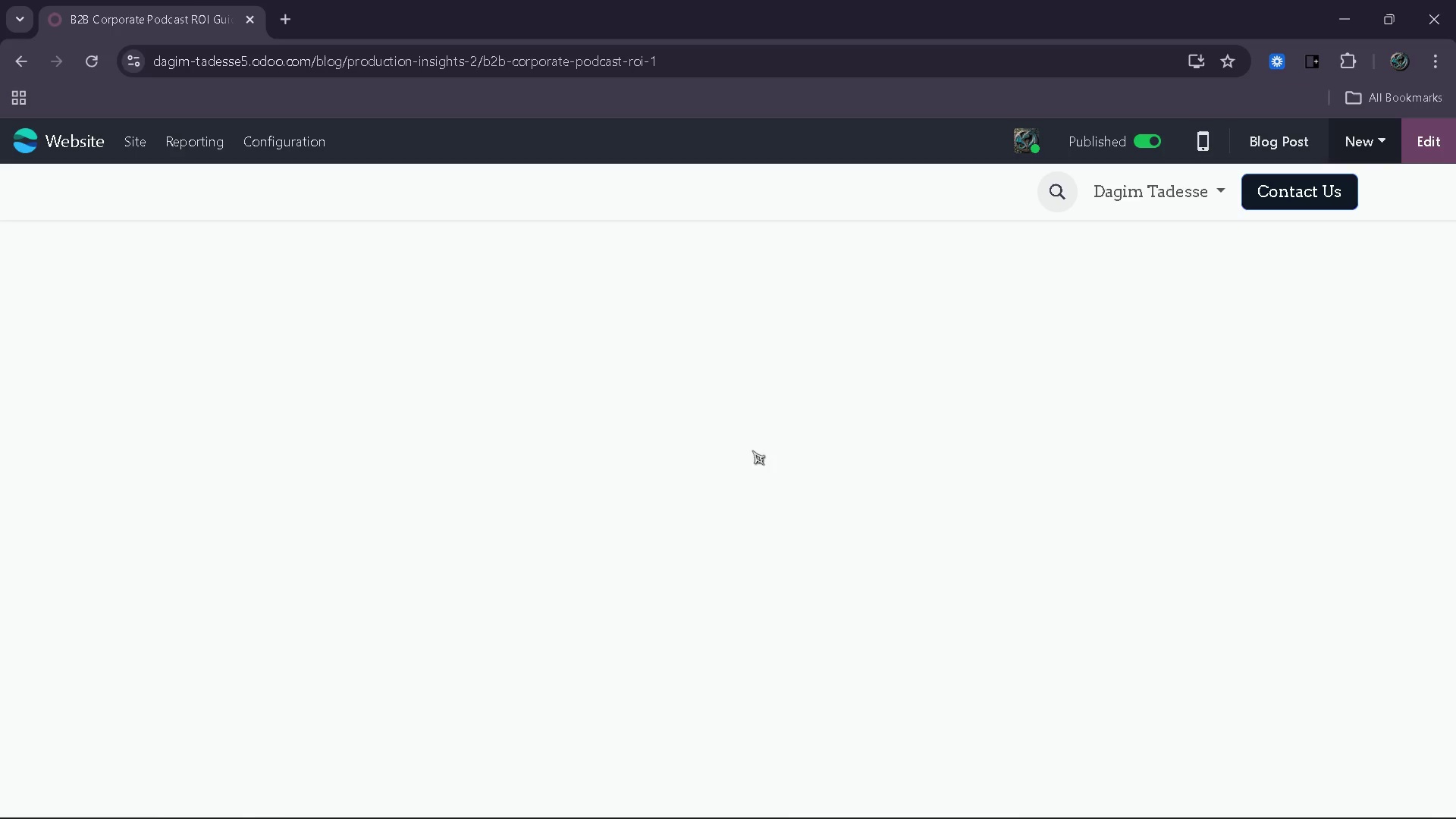 
scroll: coordinate [752, 450], scroll_direction: down, amount: 3.0
 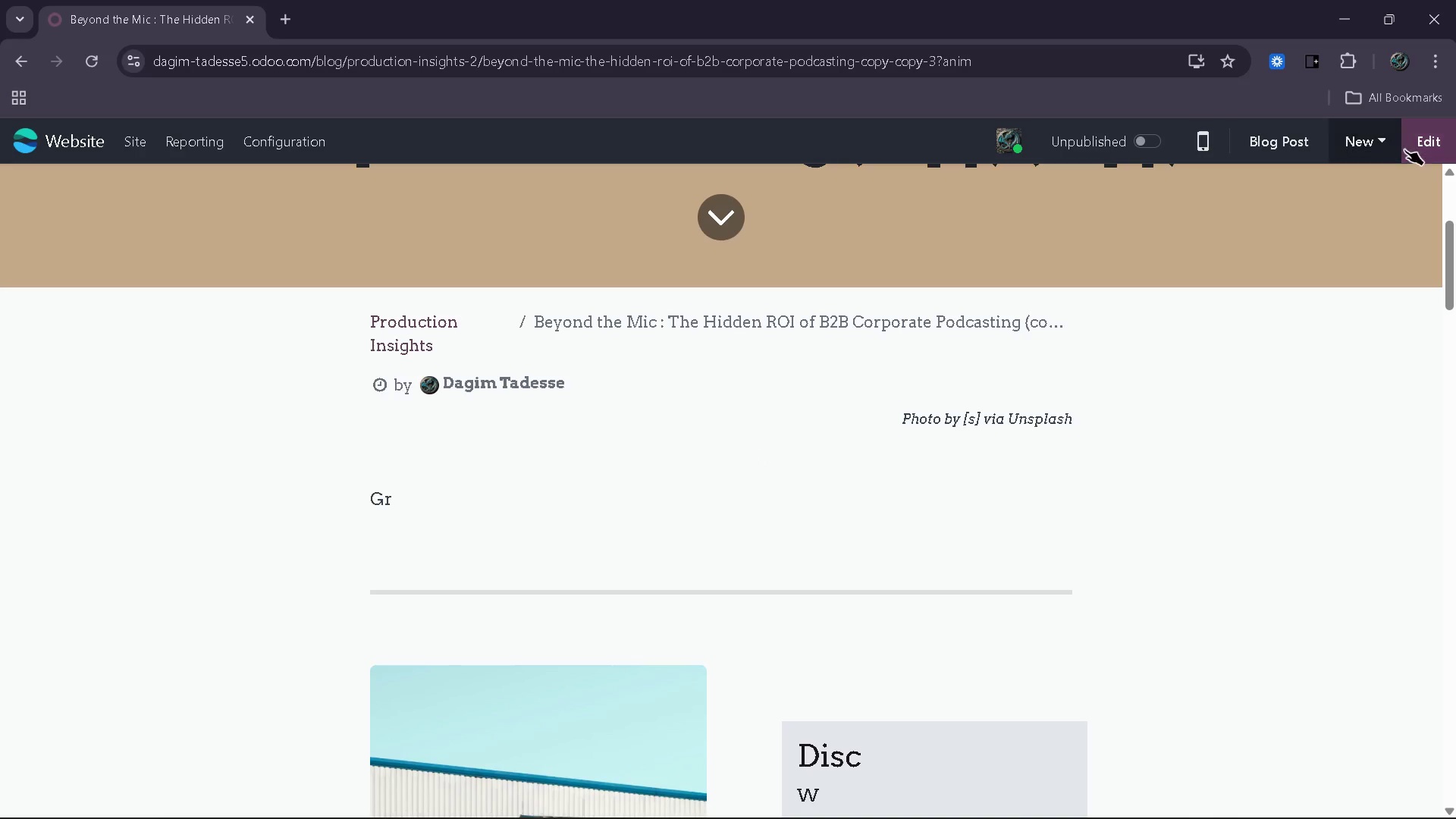 
left_click([1406, 149])
 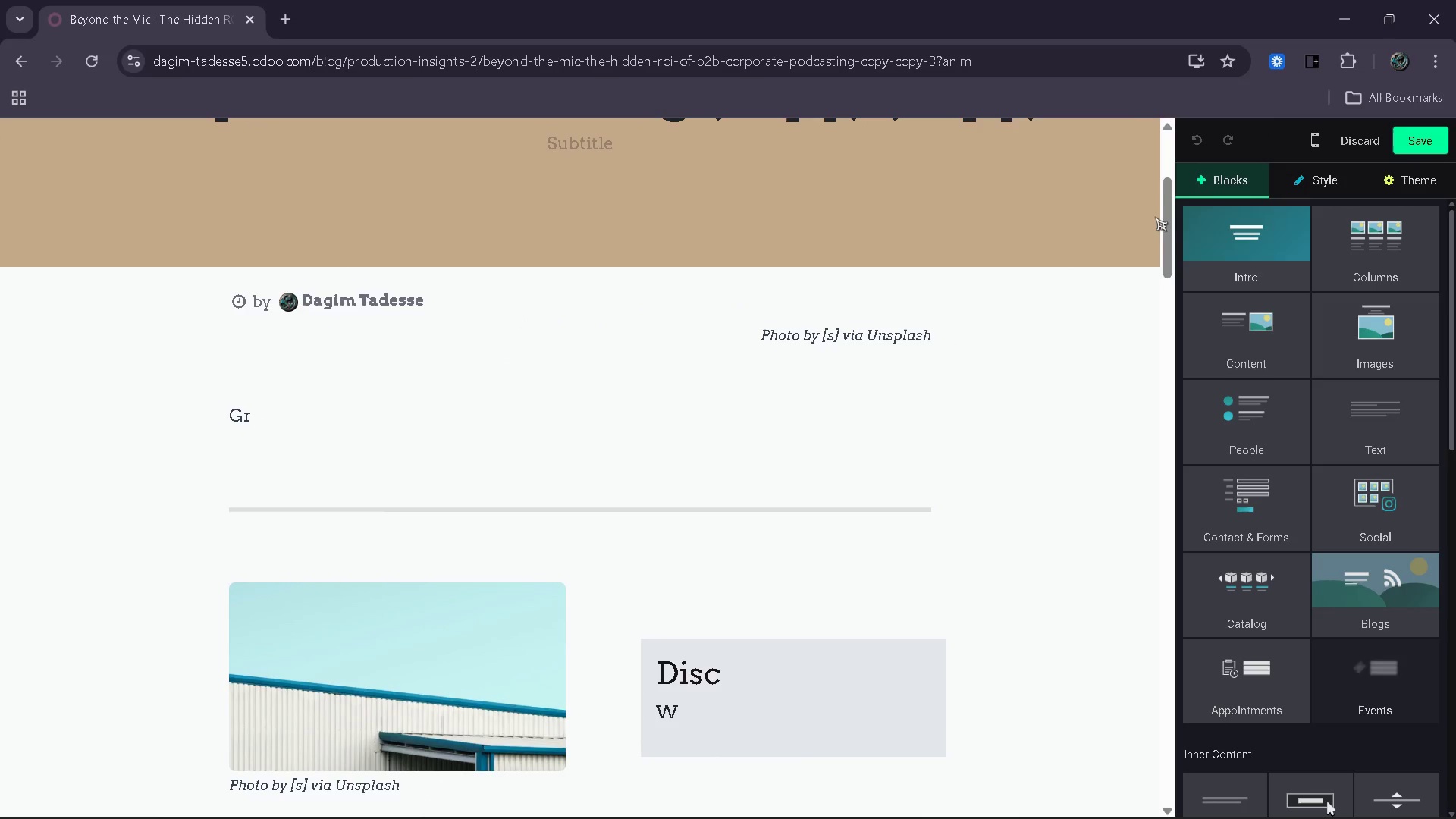 
left_click([1073, 231])
 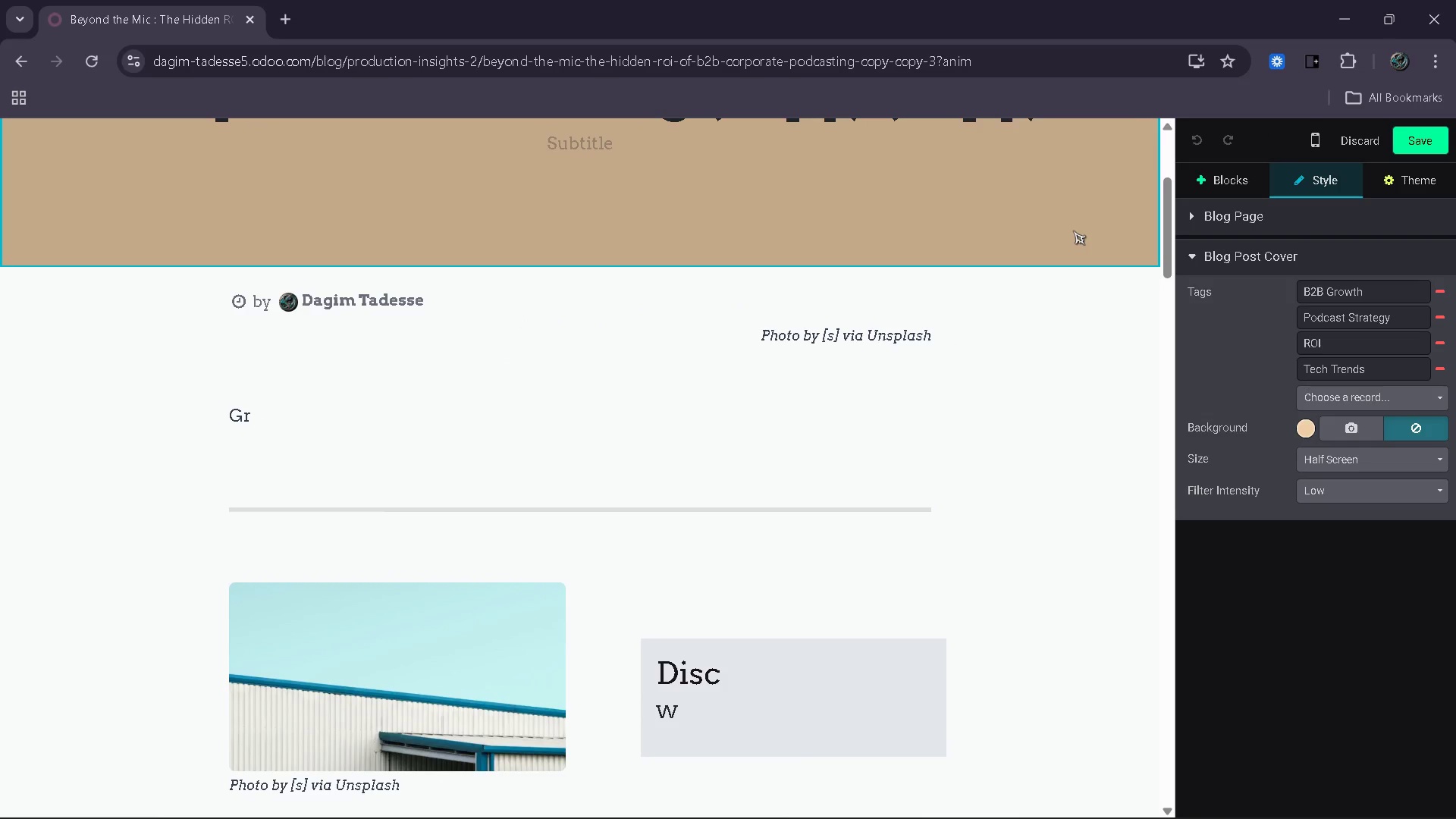 
scroll: coordinate [1062, 227], scroll_direction: up, amount: 2.0
 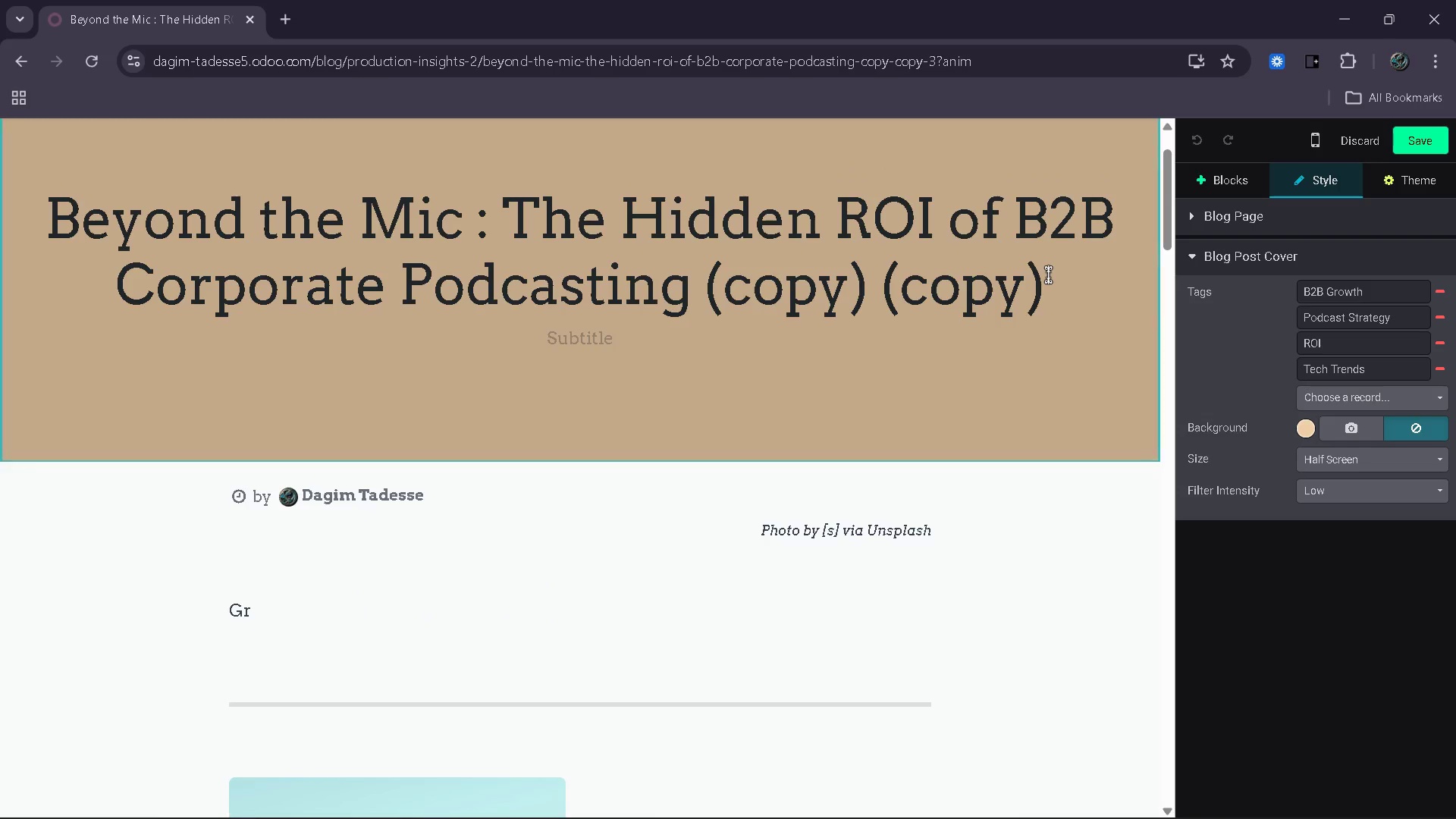 
left_click_drag(start_coordinate=[1048, 276], to_coordinate=[509, 270])
 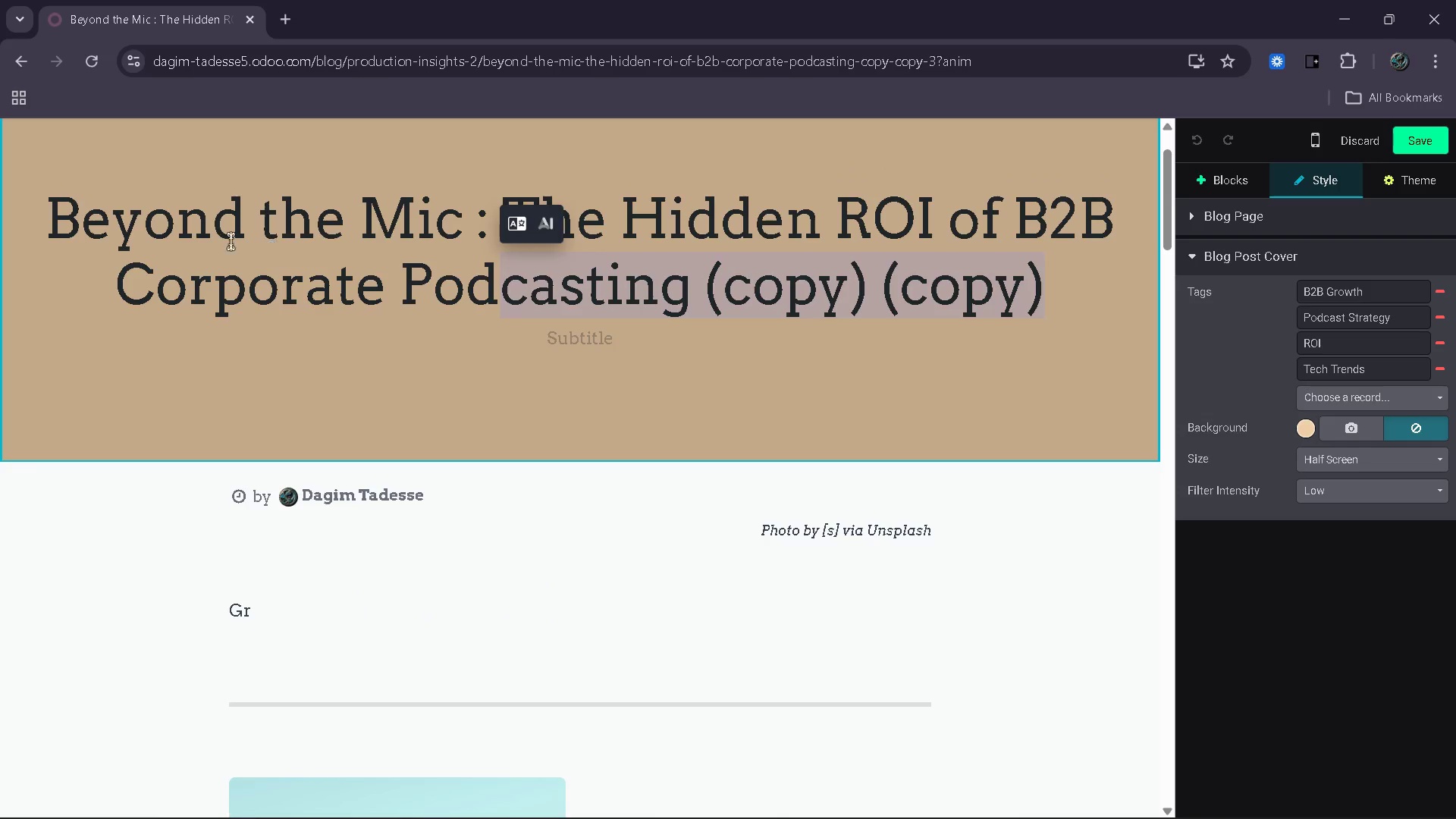 
left_click_drag(start_coordinate=[225, 241], to_coordinate=[92, 218])
 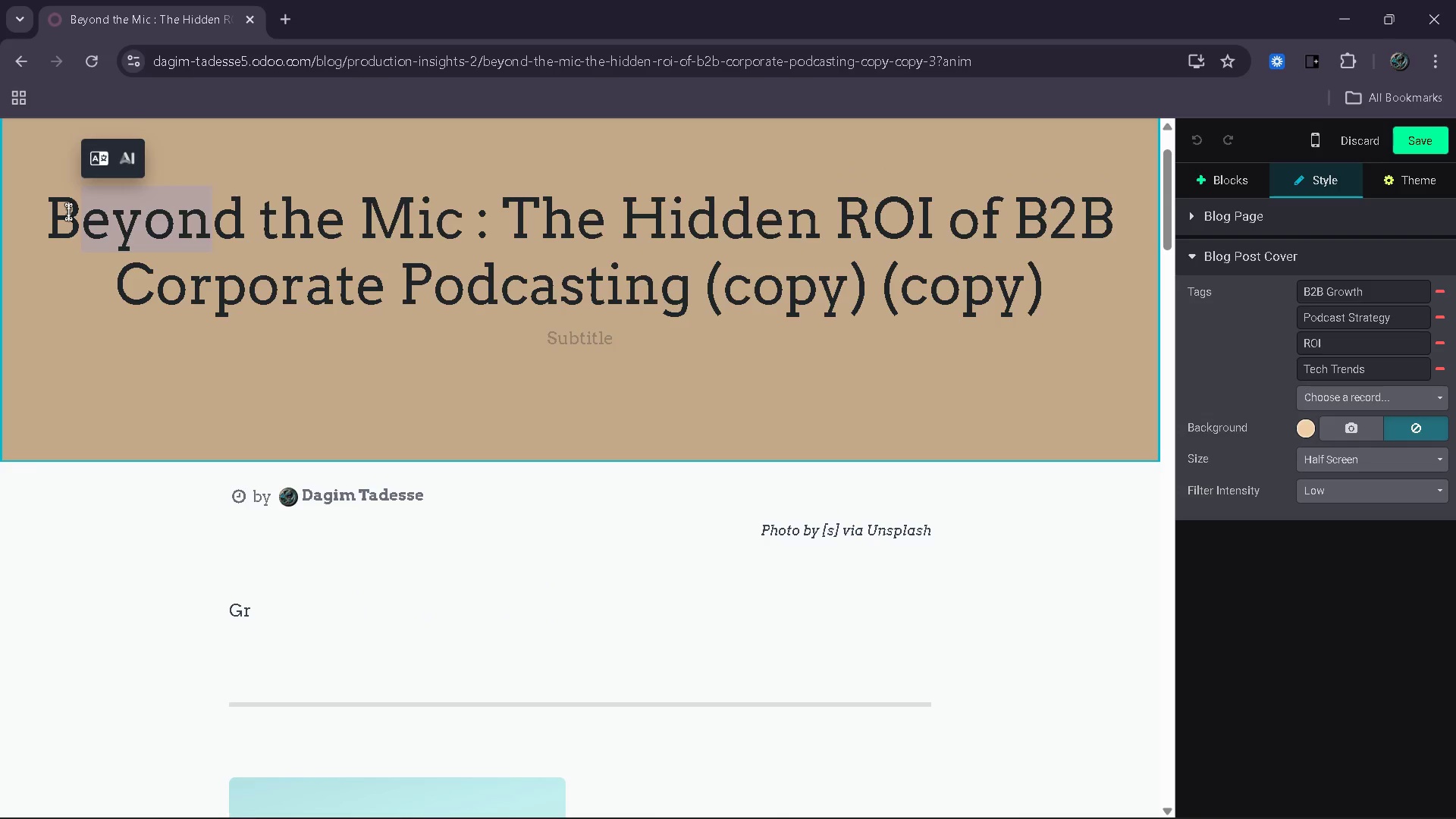 
left_click([68, 212])
 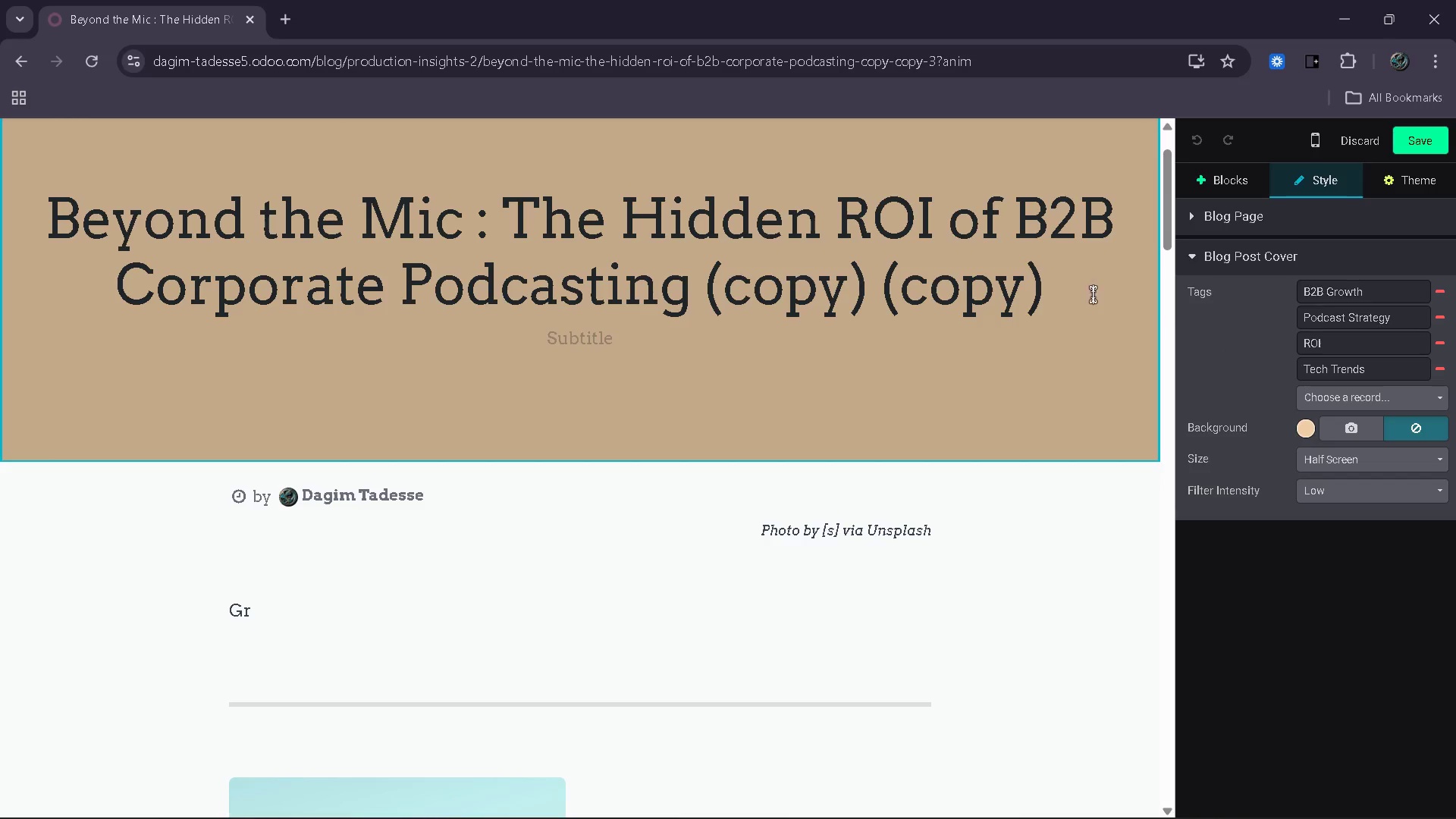 
left_click_drag(start_coordinate=[1027, 266], to_coordinate=[991, 268])
 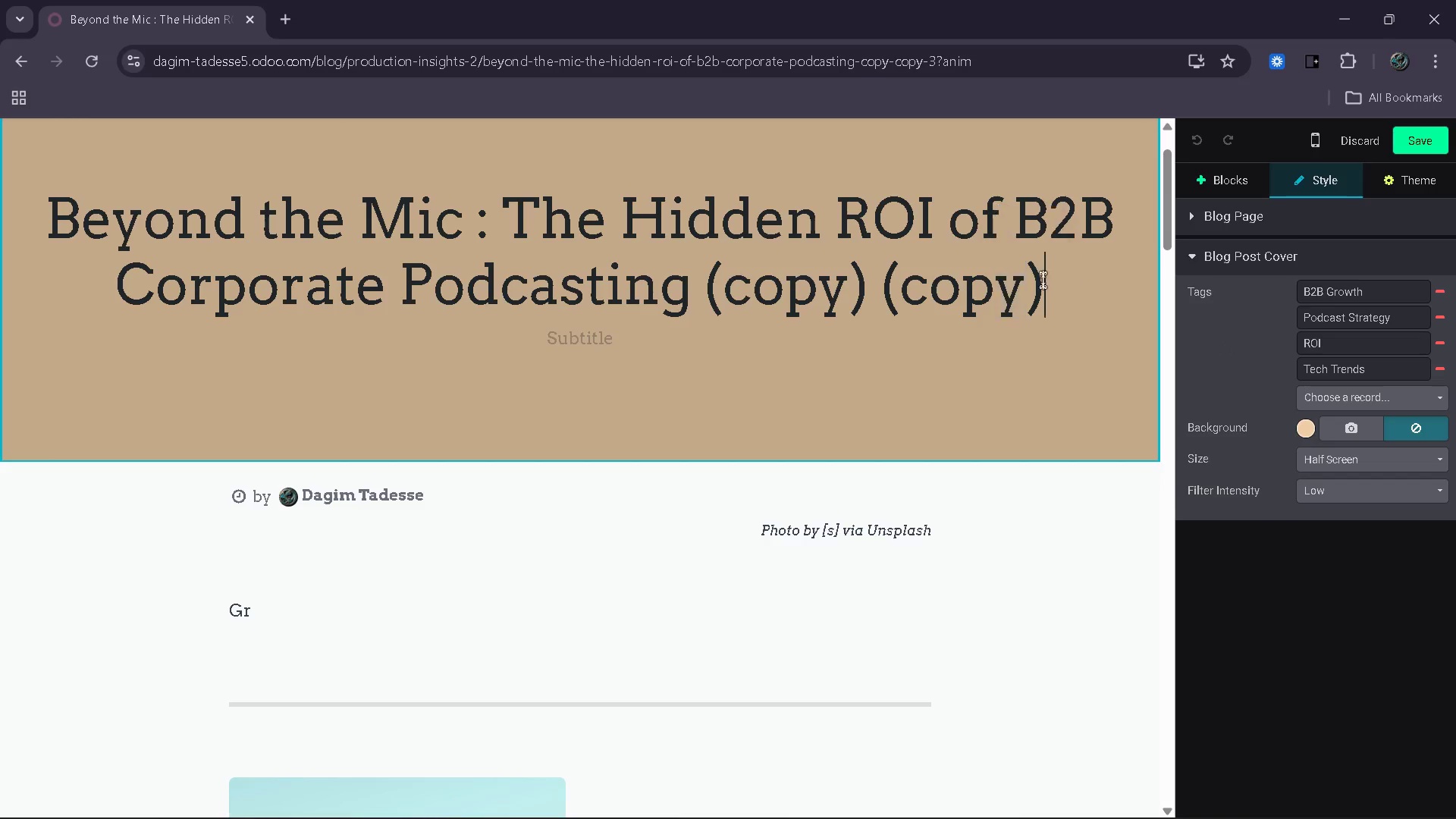 
left_click_drag(start_coordinate=[1071, 284], to_coordinate=[108, 151])
 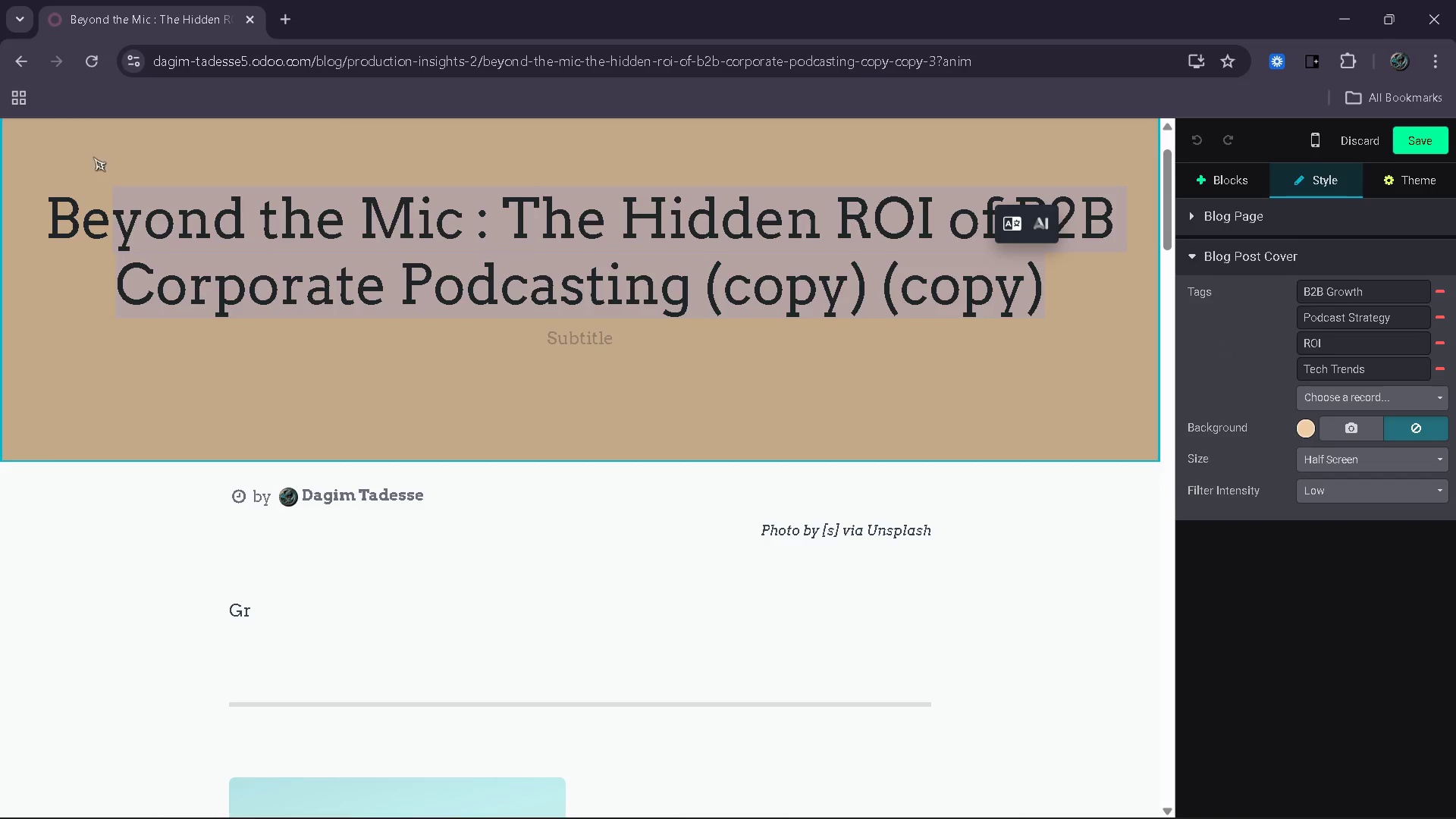 
left_click_drag(start_coordinate=[99, 155], to_coordinate=[53, 175])
 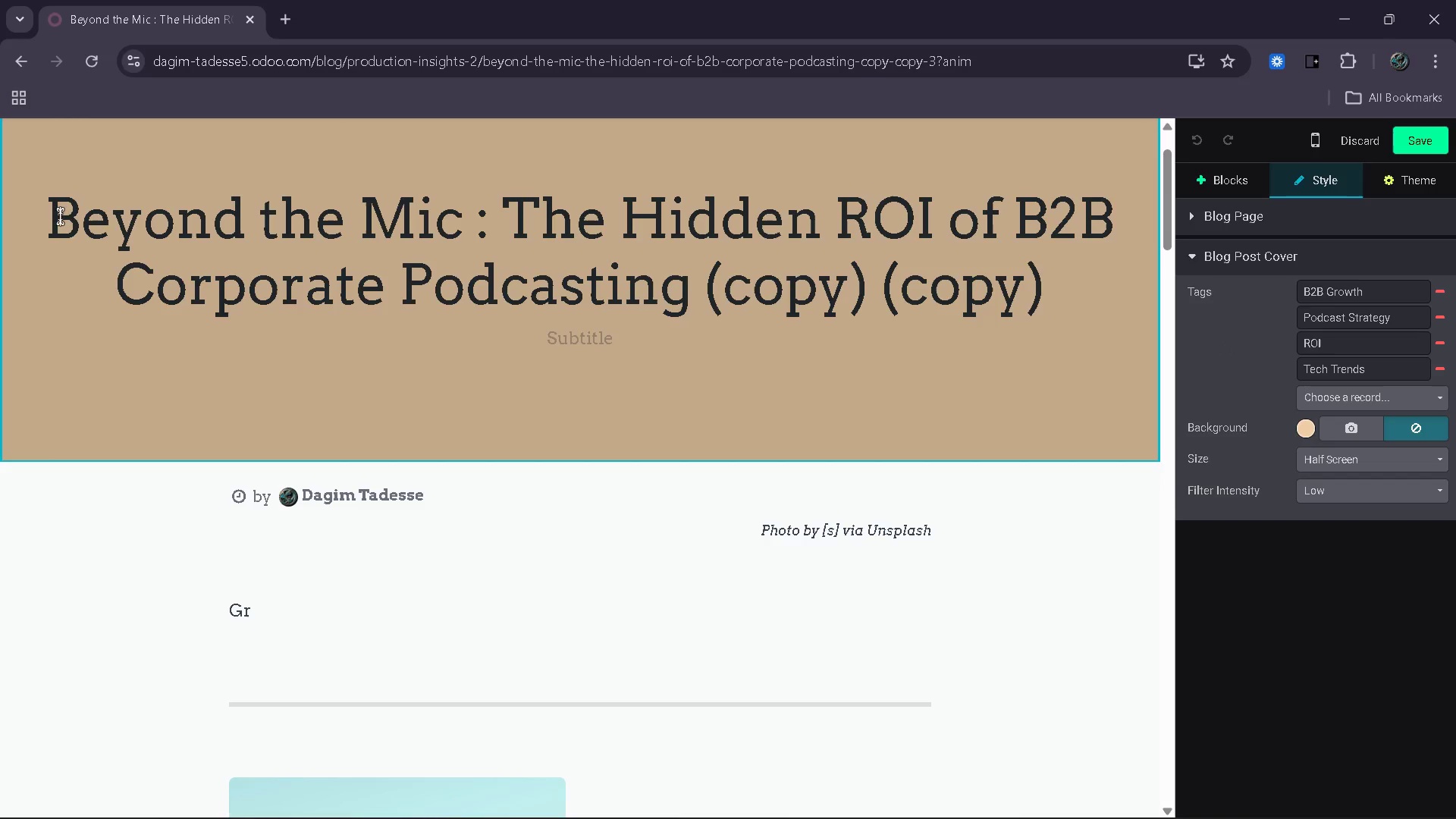 
left_click([55, 218])
 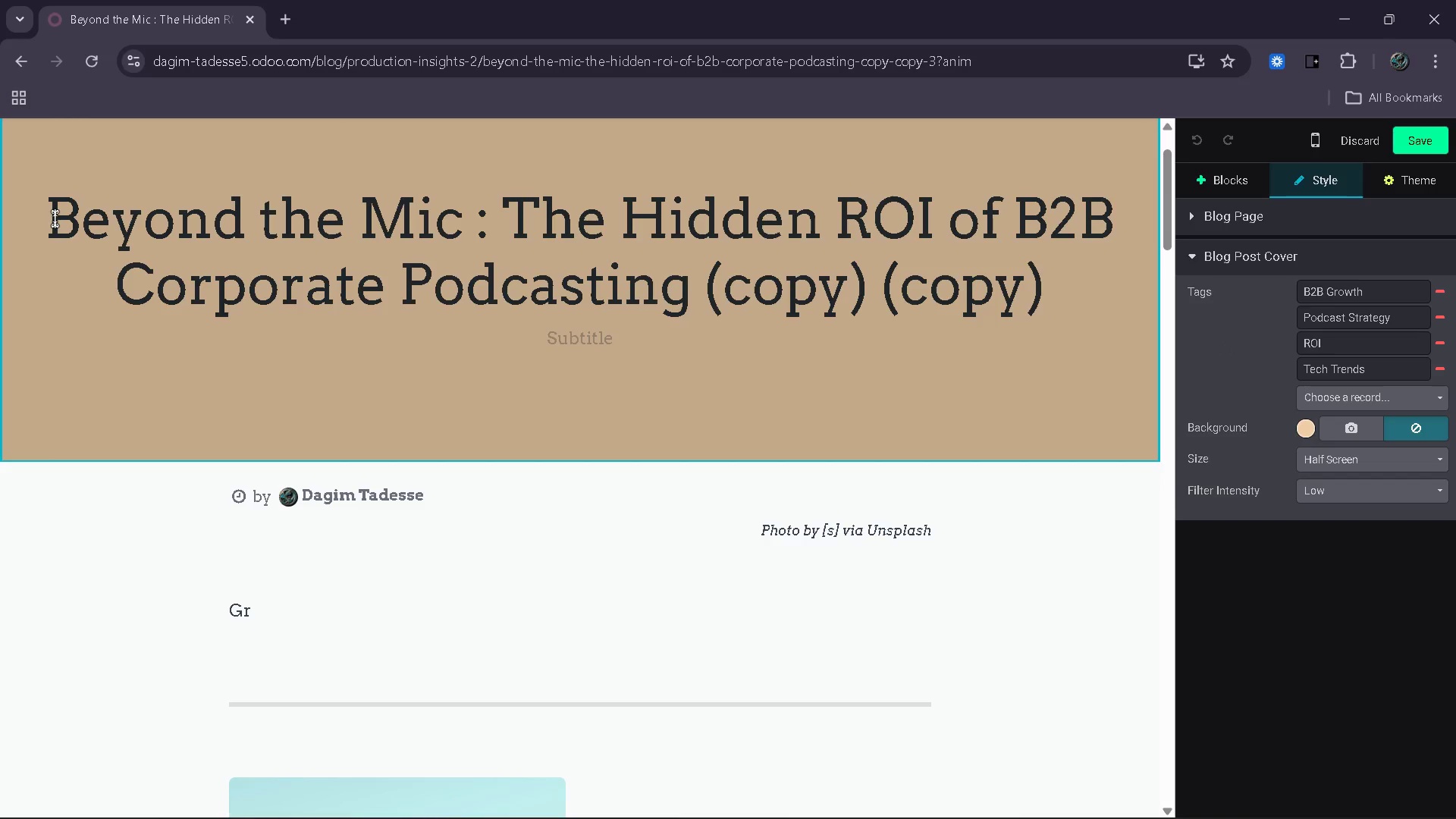 
hold_key(key=ArrowRight, duration=0.67)
 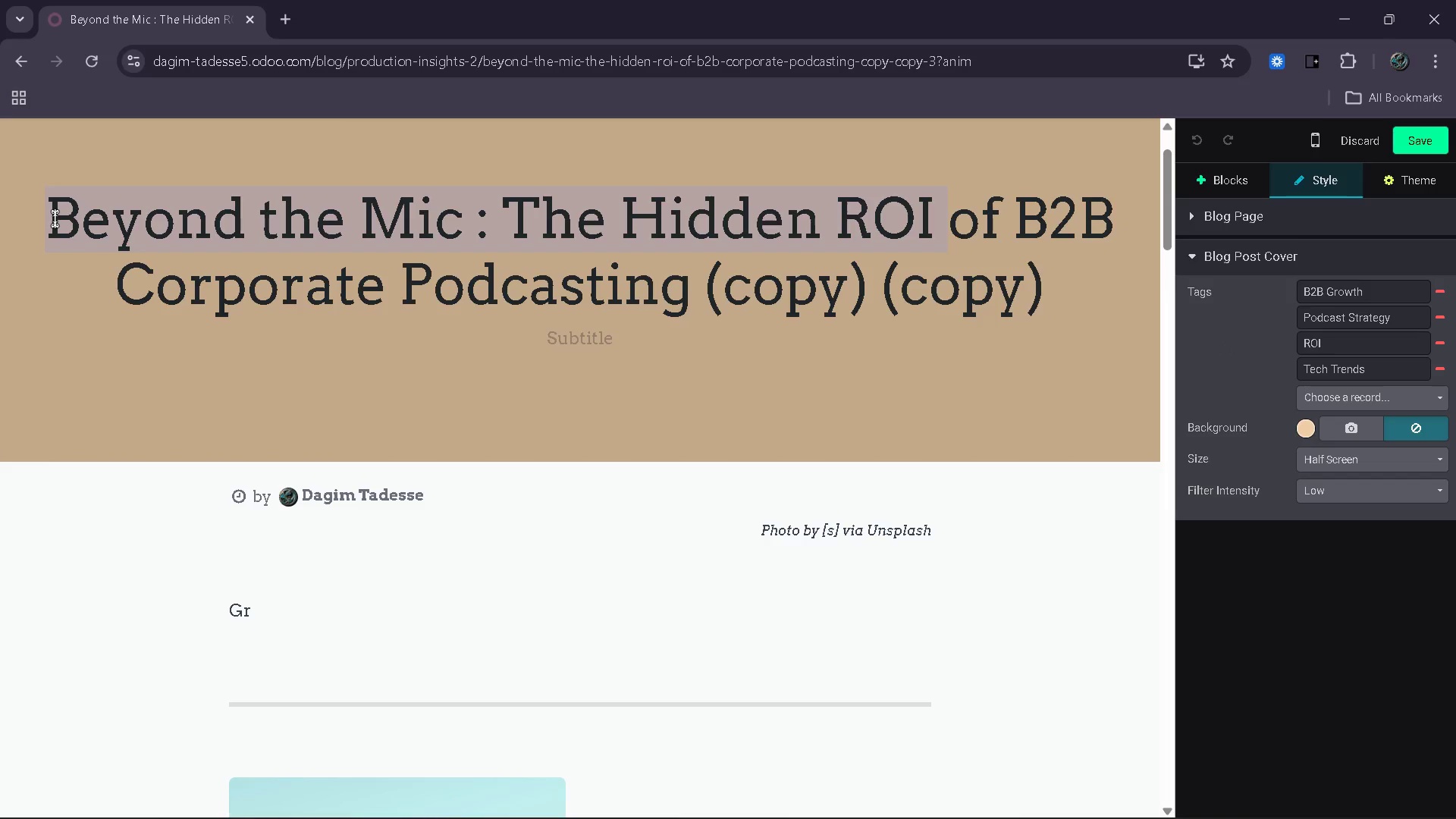 
key(Control+Shift+ArrowRight)
 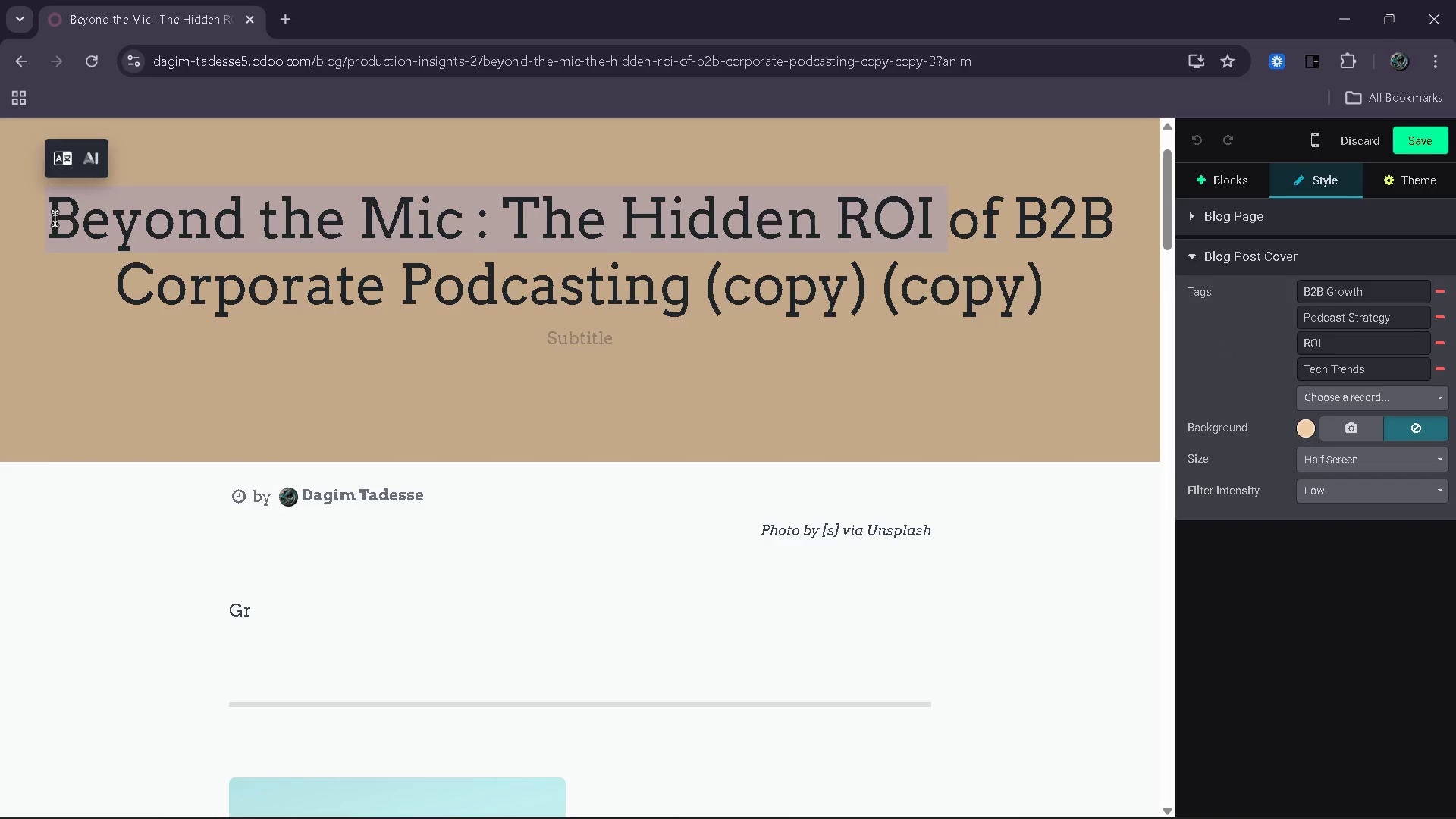 
key(Control+Shift+ArrowRight)
 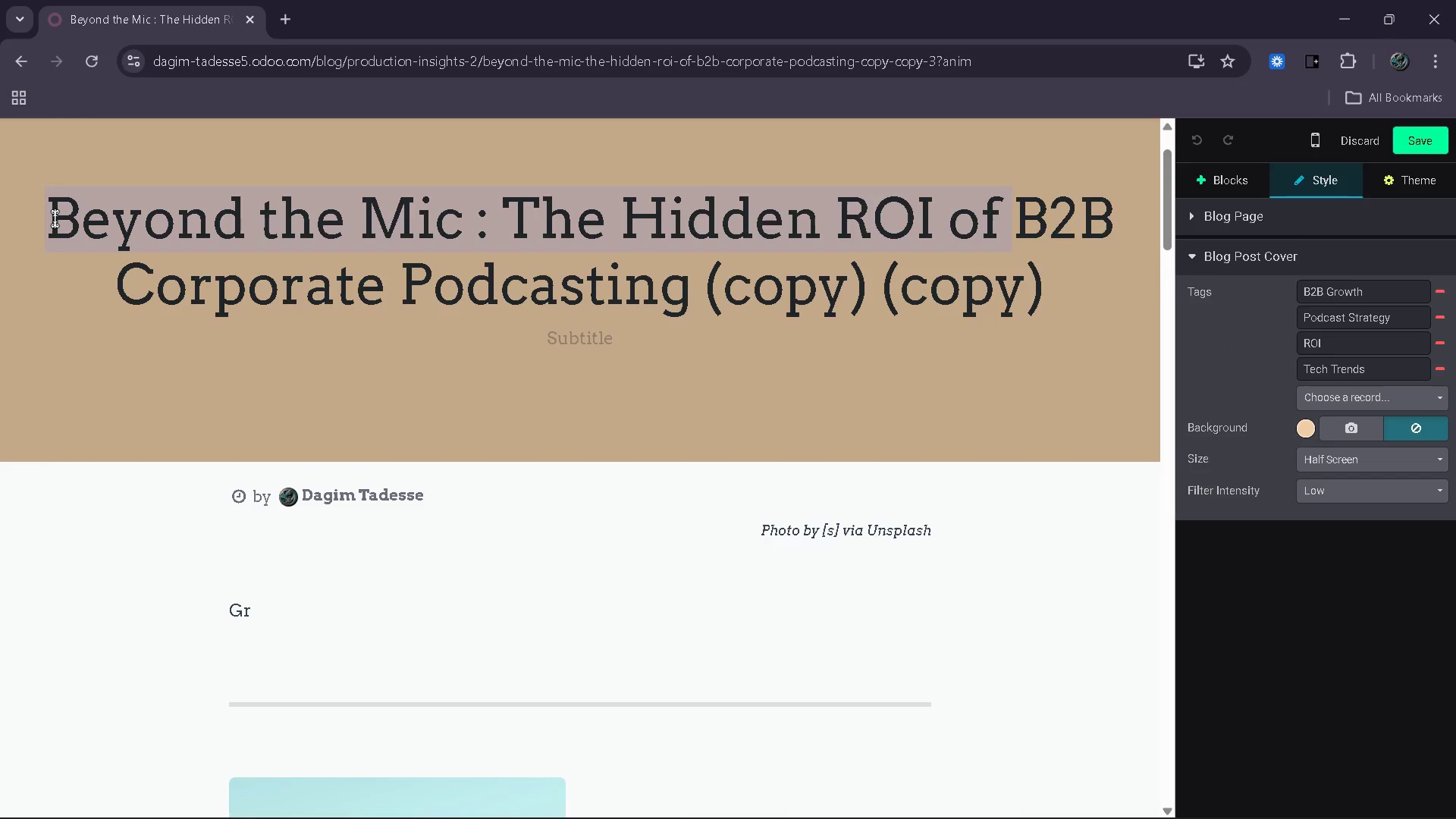 
key(Control+Shift+ArrowRight)
 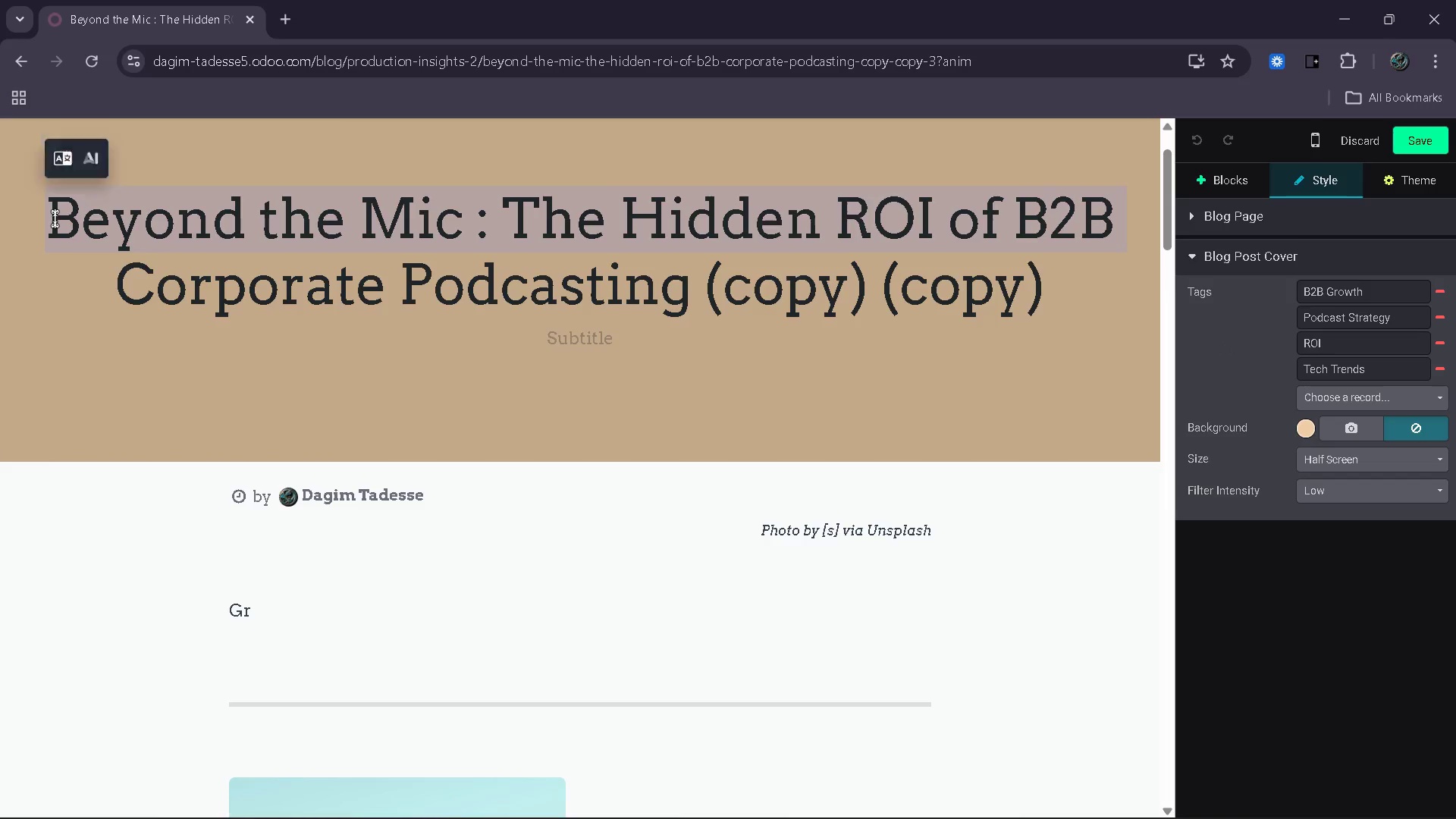 
key(Control+Shift+ArrowDown)
 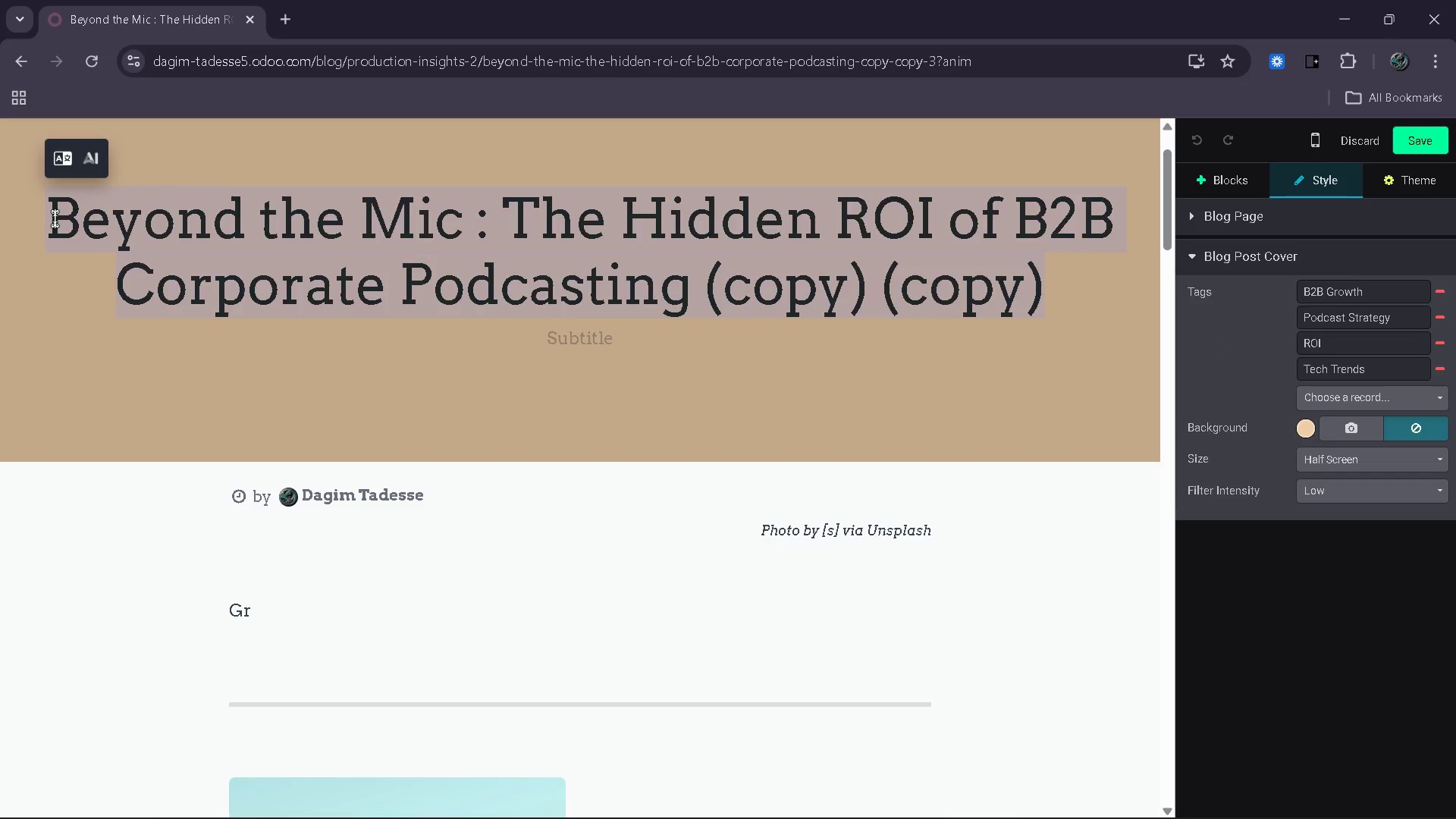 
key(Backspace)
type(Conversion Kill)
key(Backspace)
type(er)
key(Backspace)
key(Backspace)
type(ler )
key(Backspace)
type(s: Why Your Tecj bransd)
key(Backspace)
key(Backspace)
type(ds)
key(Backspace)
type(;s)
key(Backspace)
key(Backspace)
type('s)
 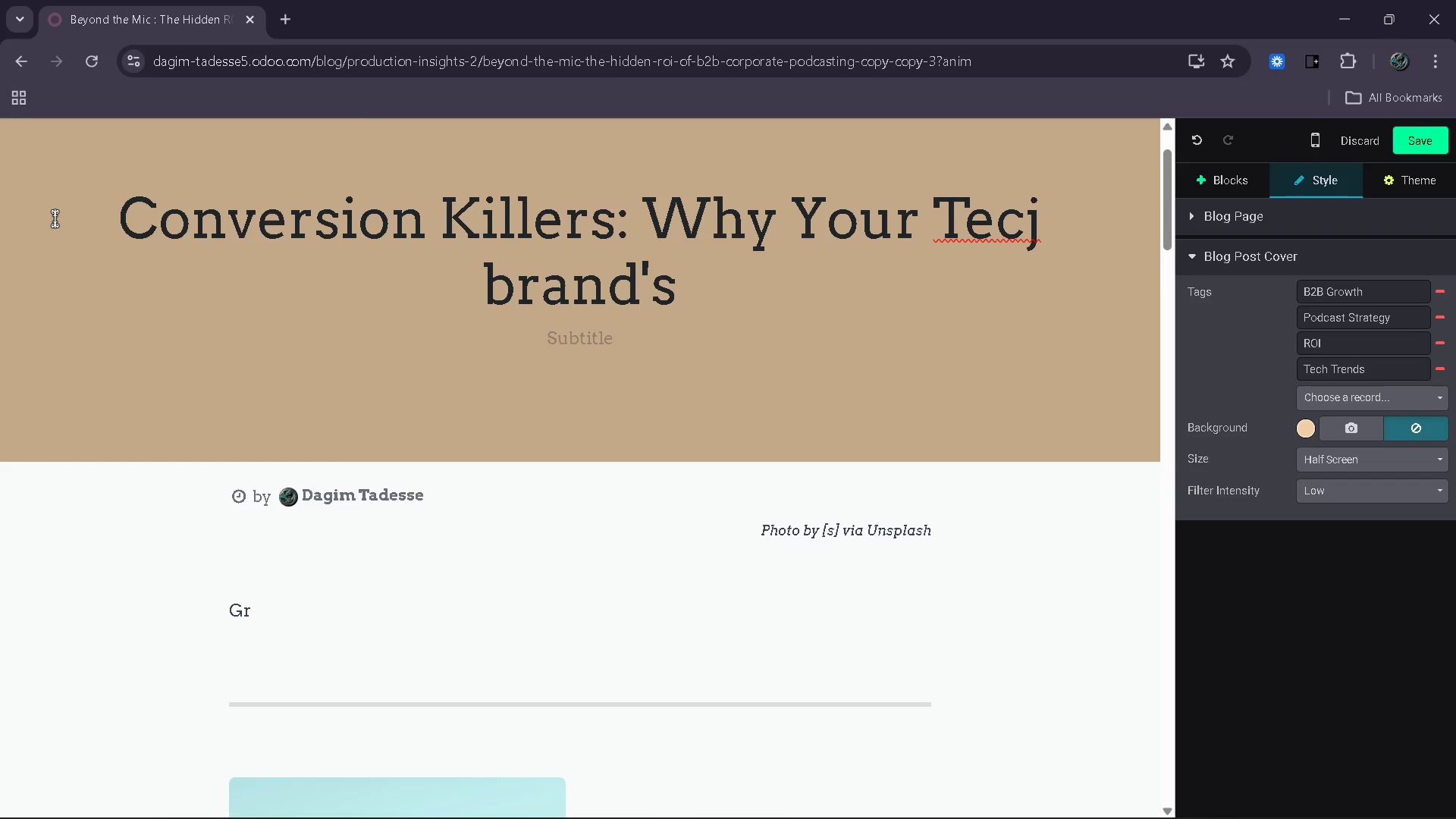 
left_click([1046, 223])
 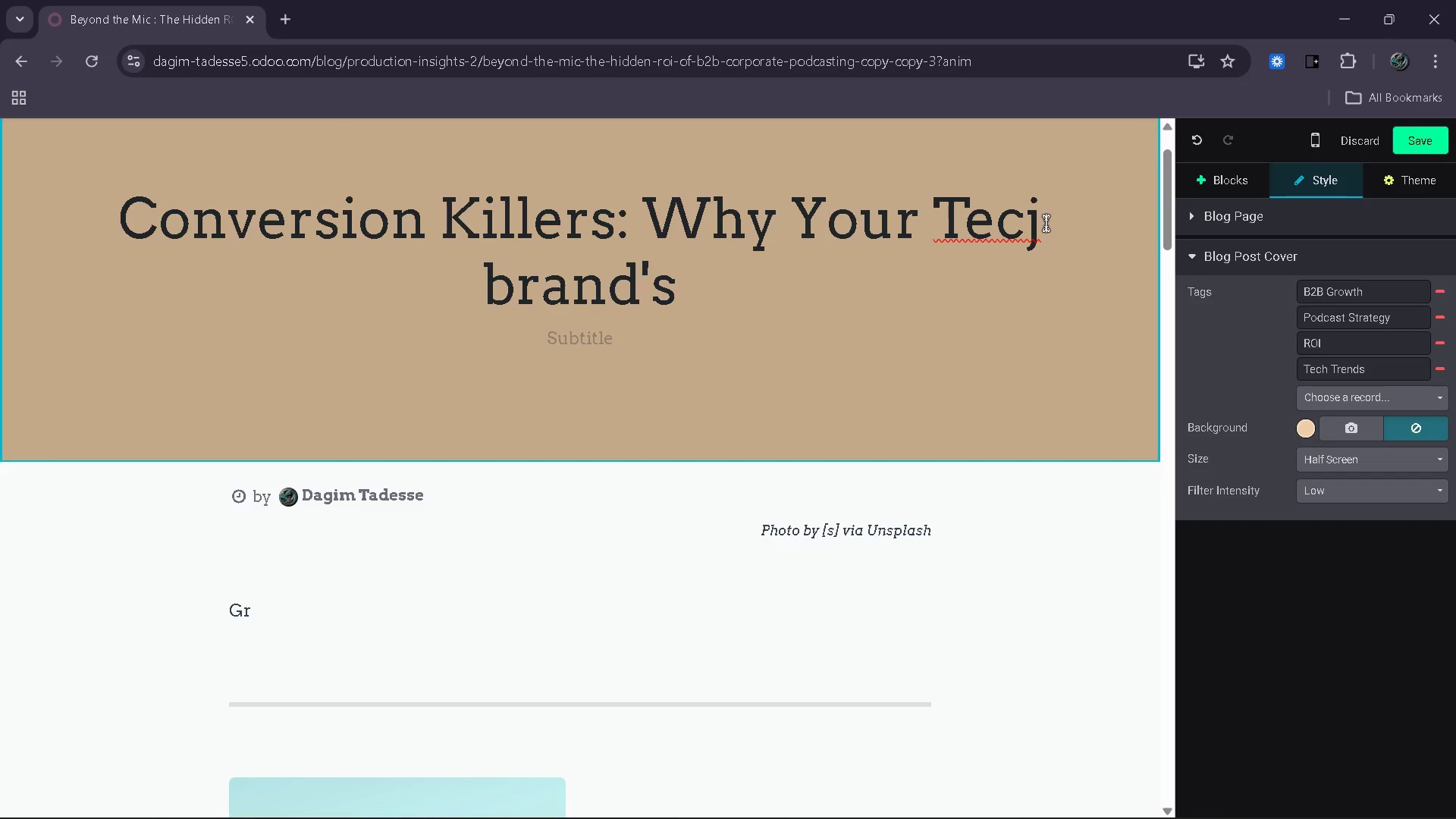 
key(Backspace)
 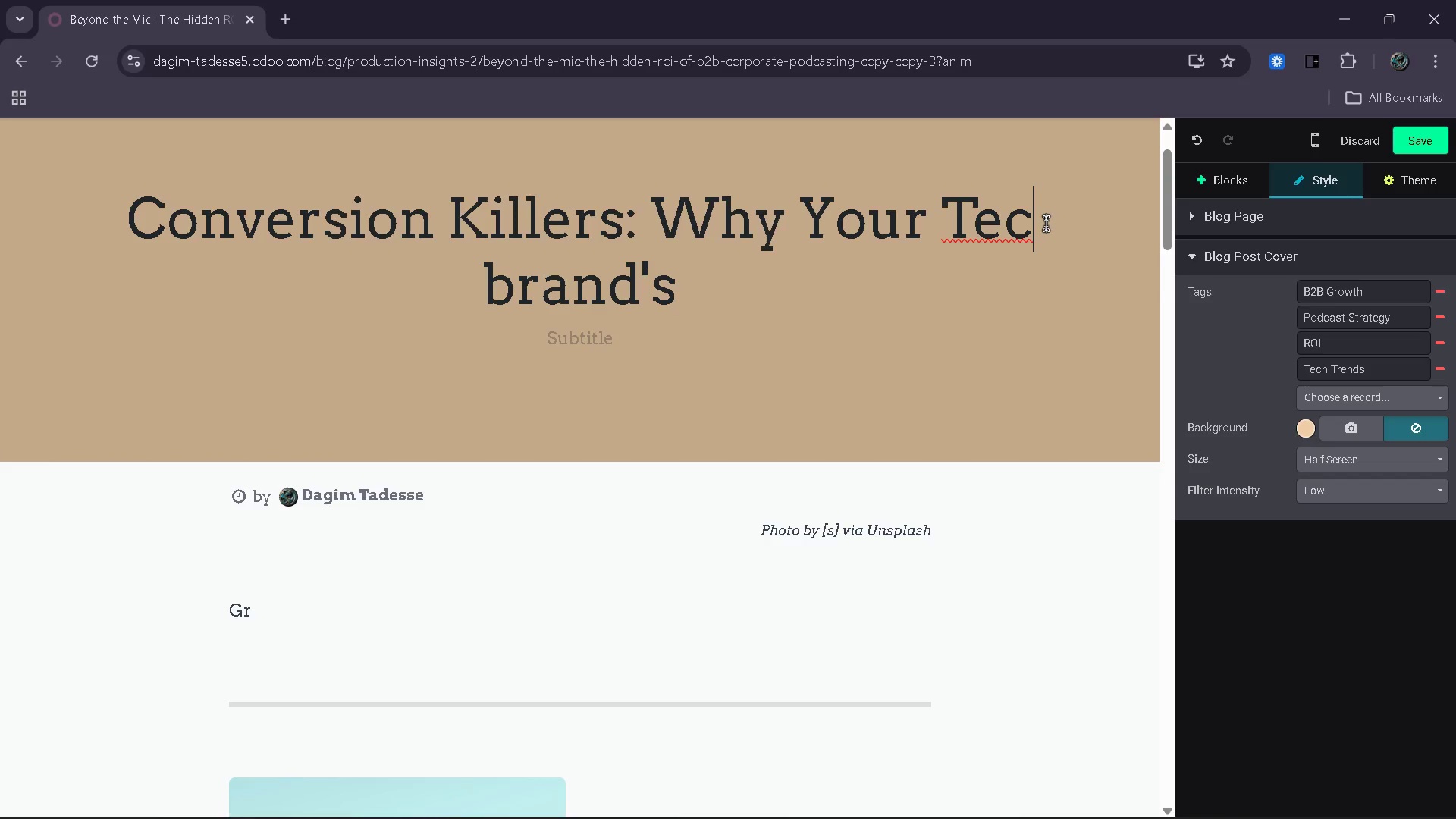 
key(H)
 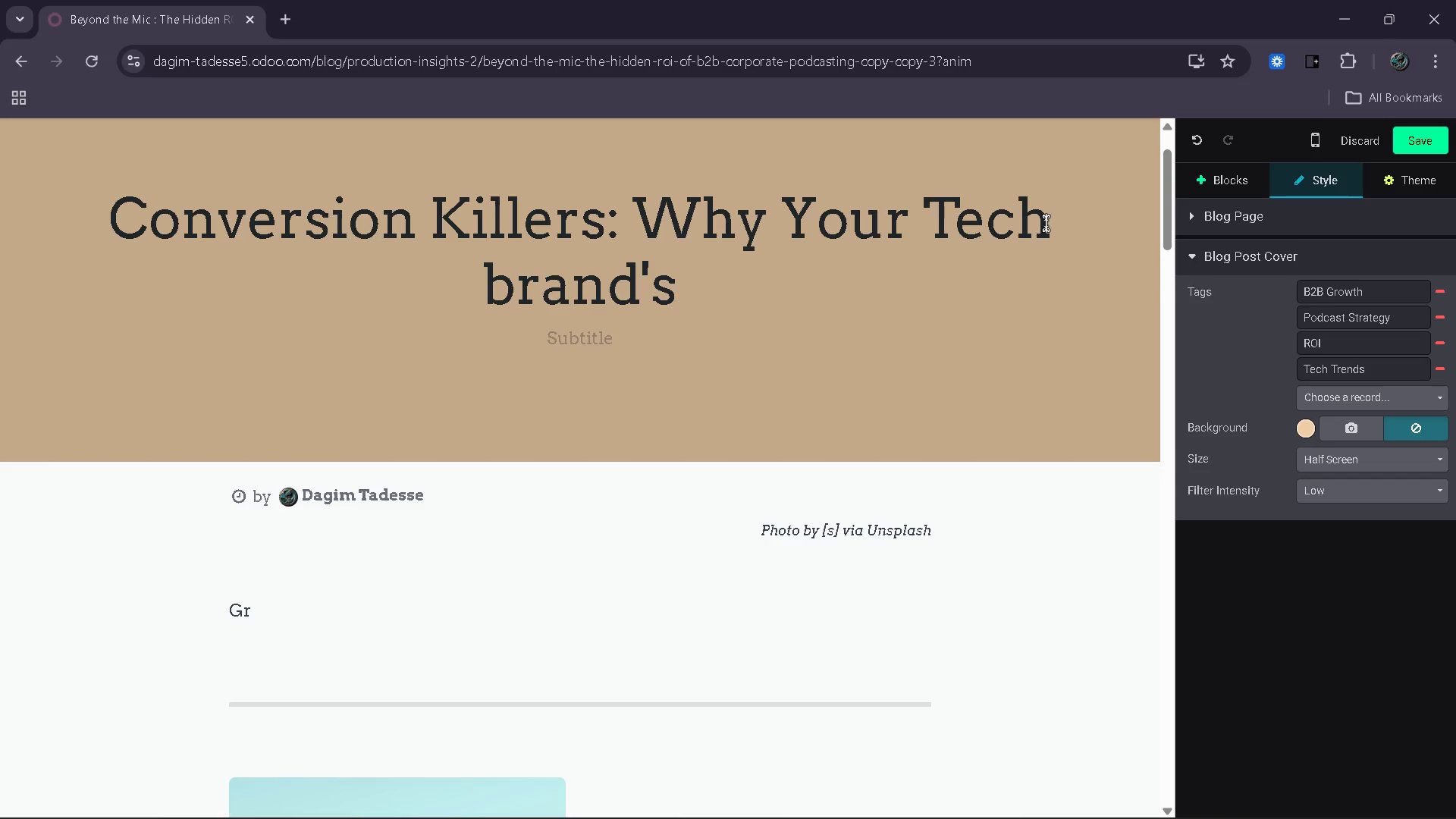 
key(ArrowDown)
 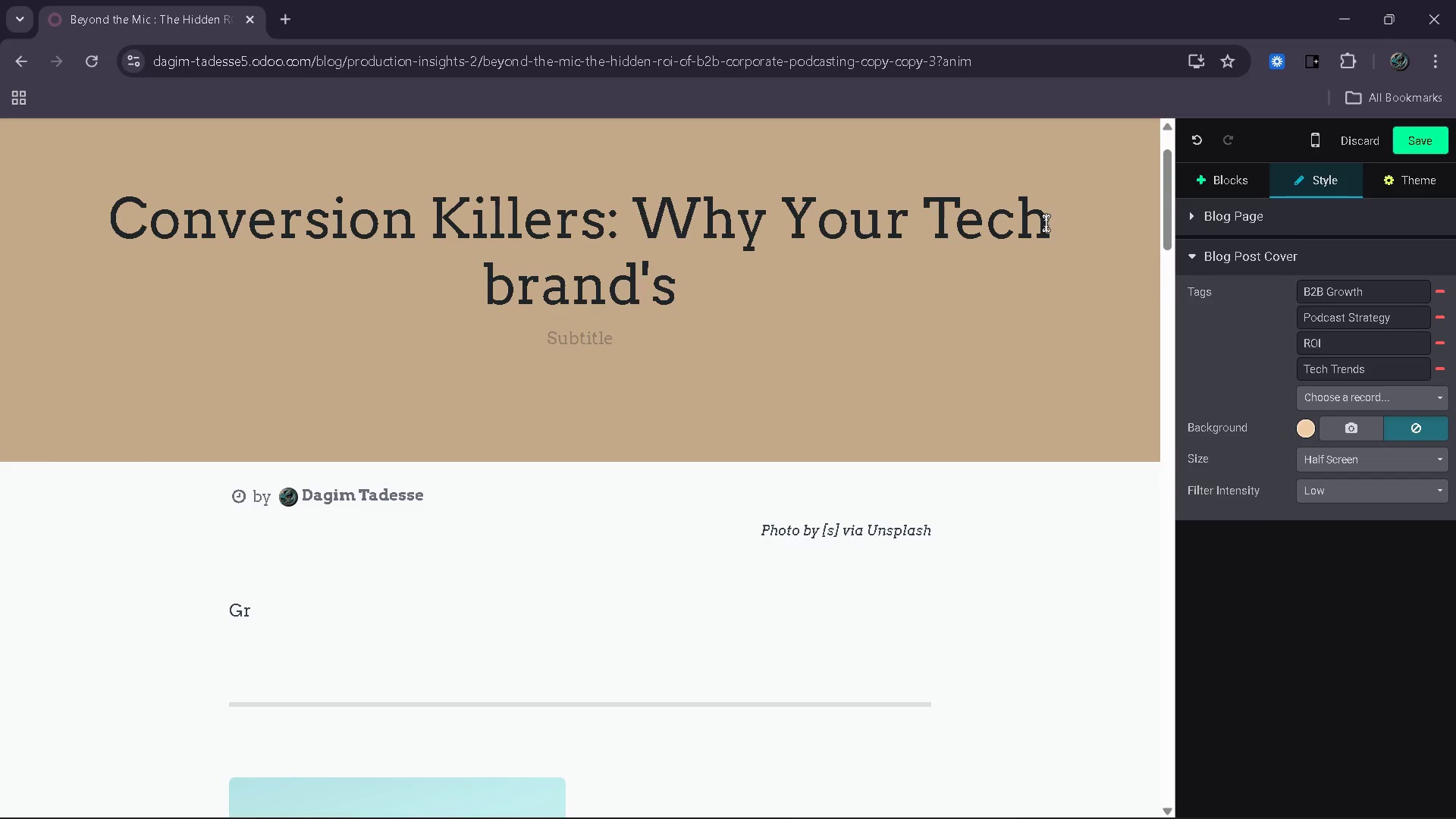 
type(v)
key(Backspace)
type(Video)
 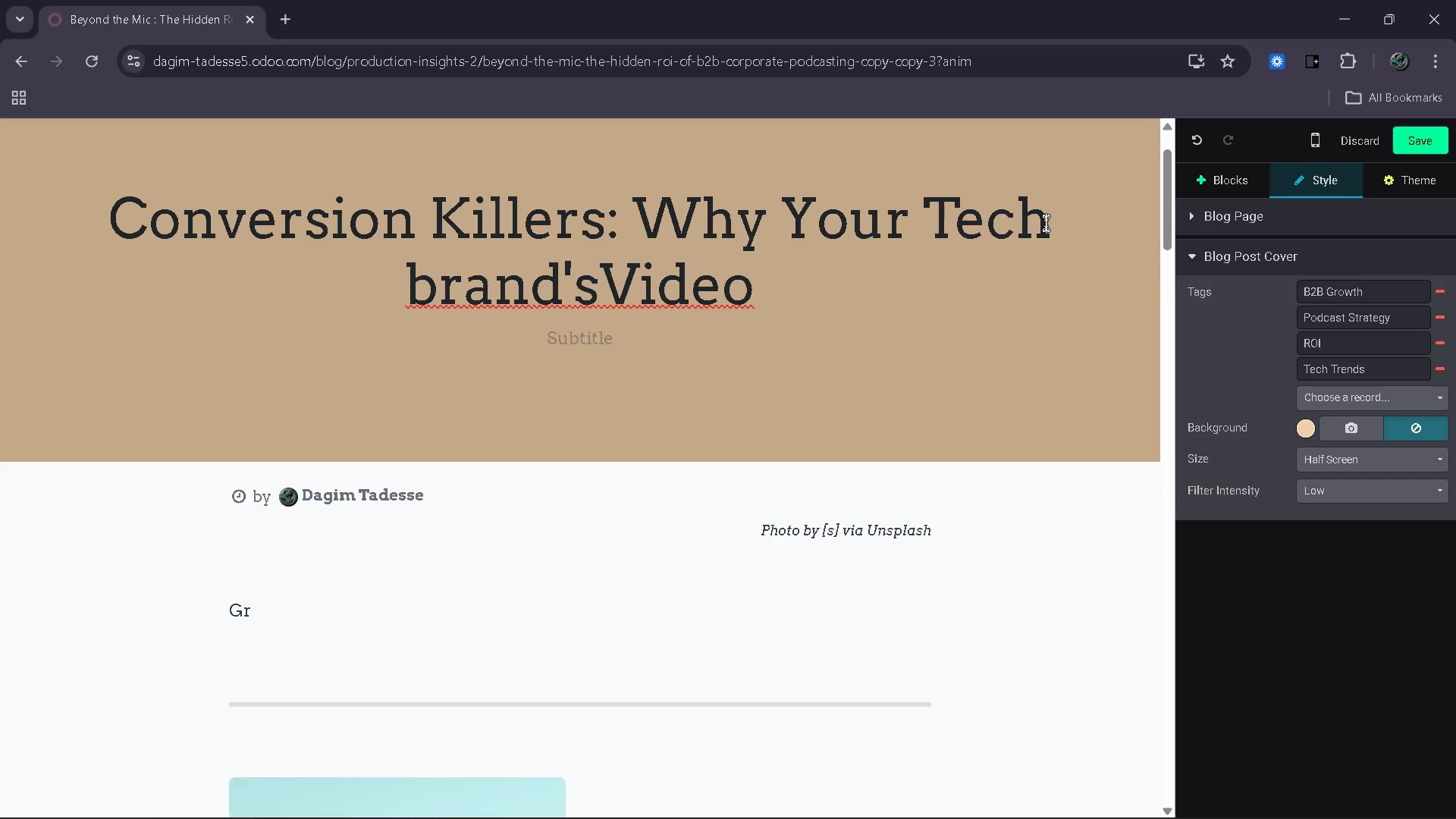 
key(ArrowLeft)
 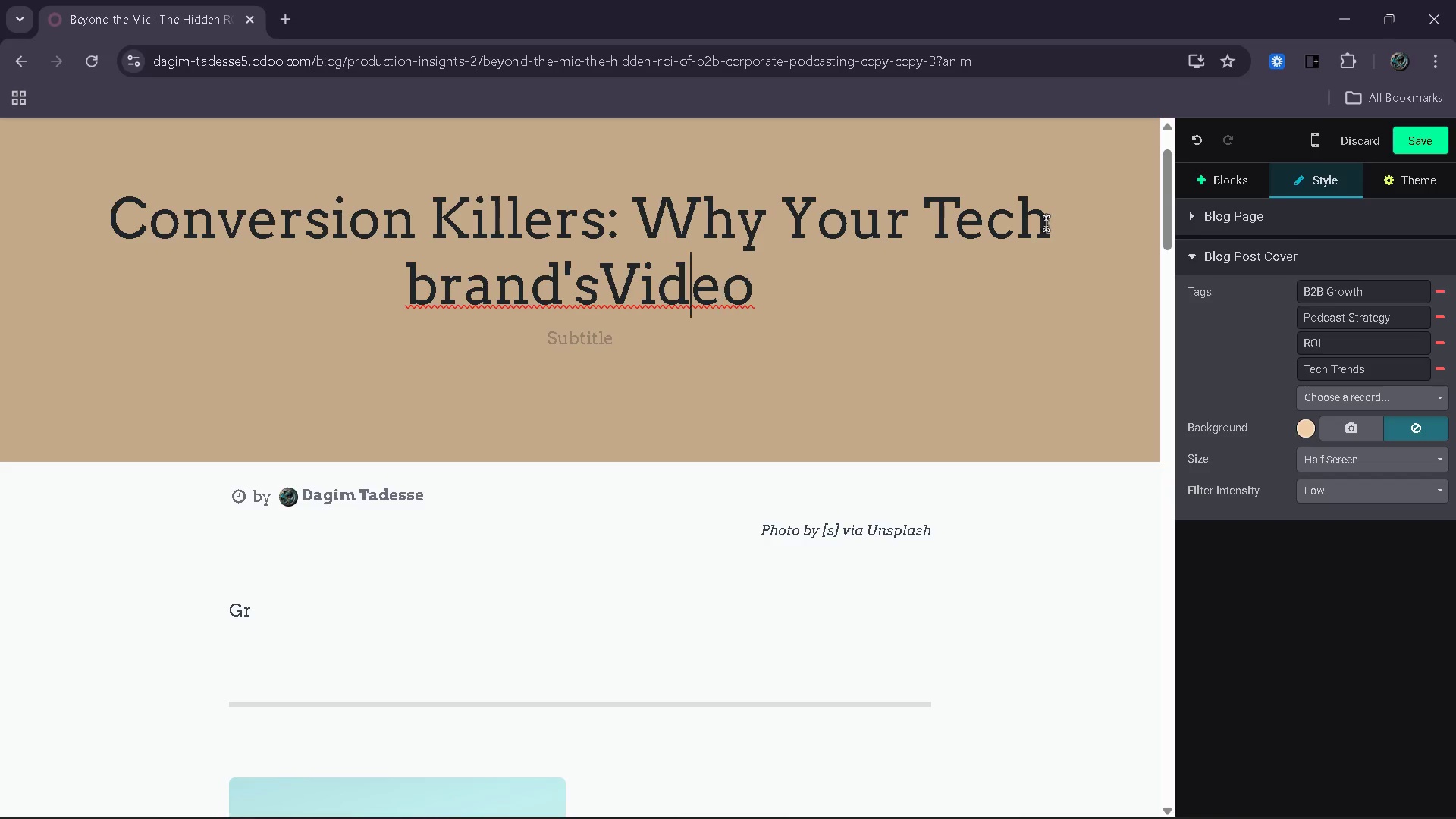 
key(ArrowLeft)
 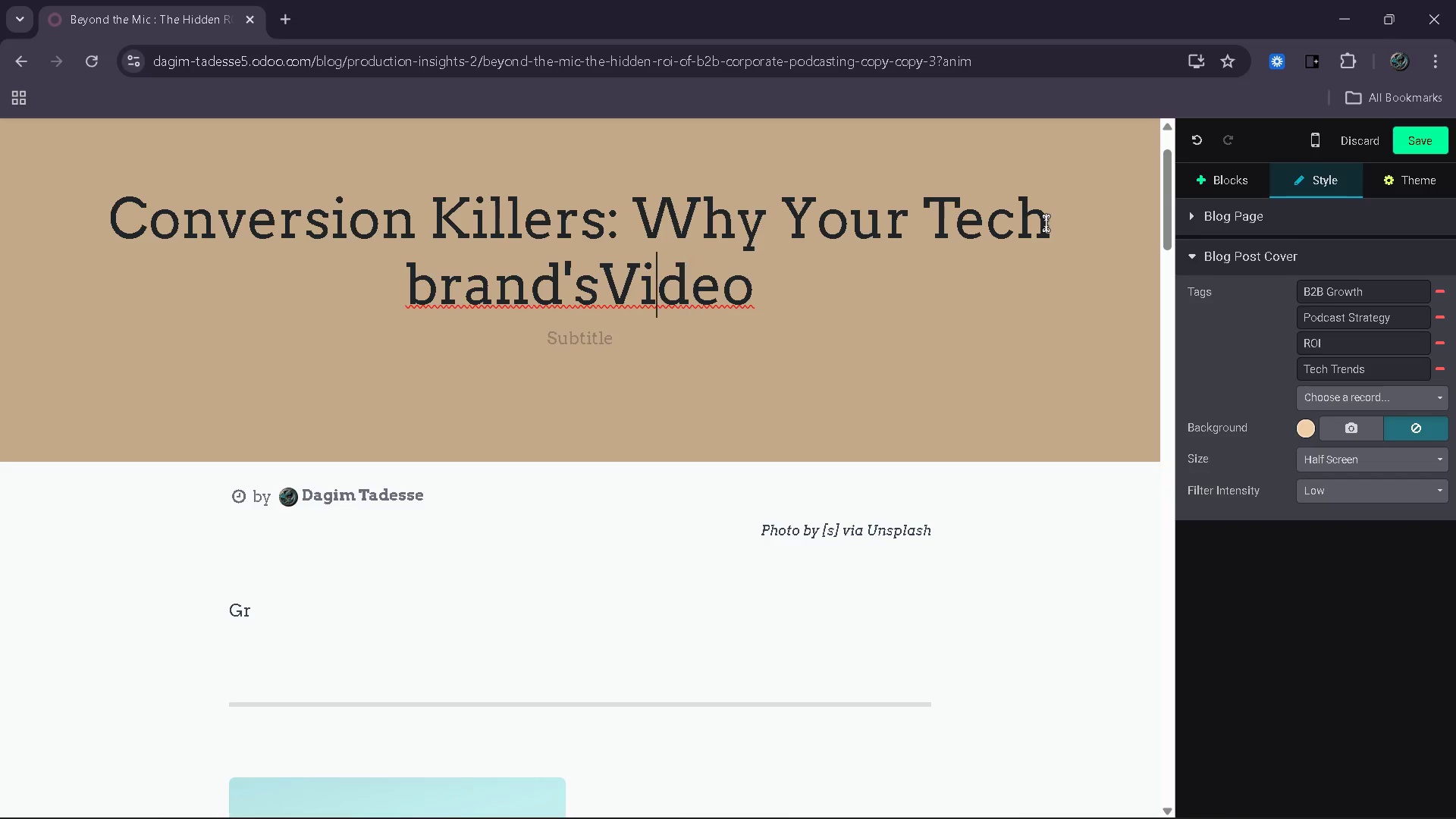 
key(ArrowLeft)
 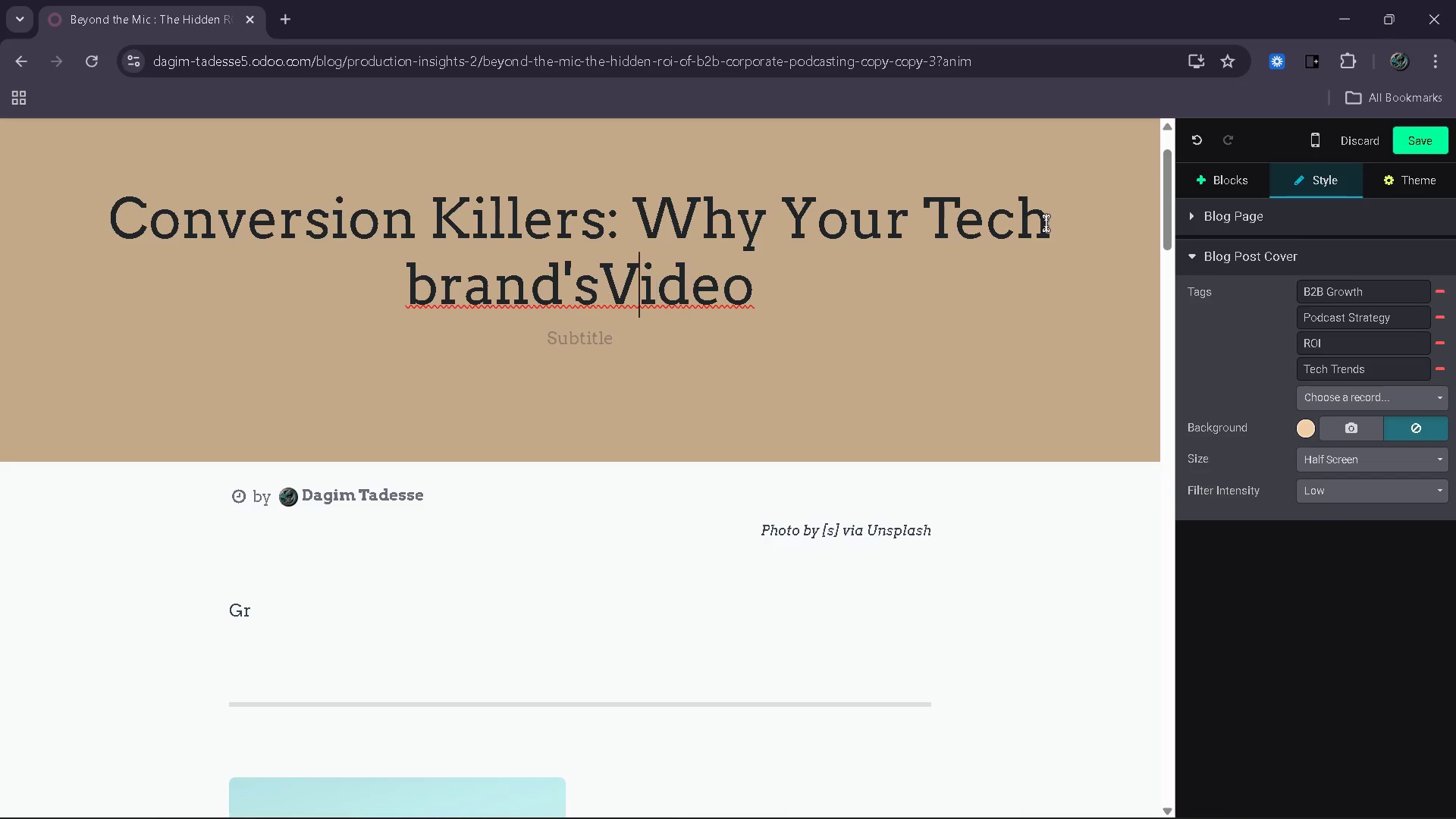 
key(ArrowLeft)
 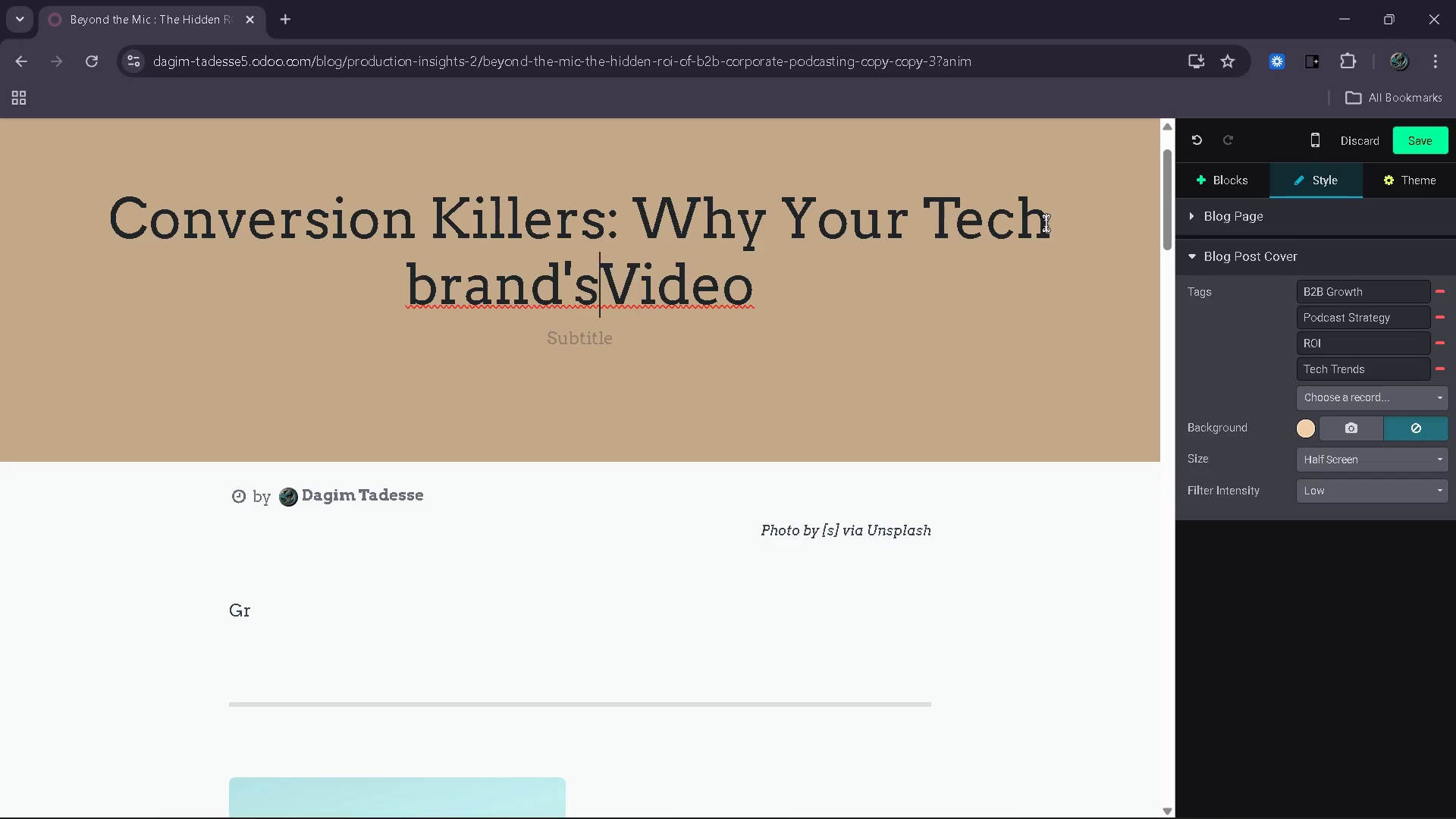 
key(ArrowLeft)
 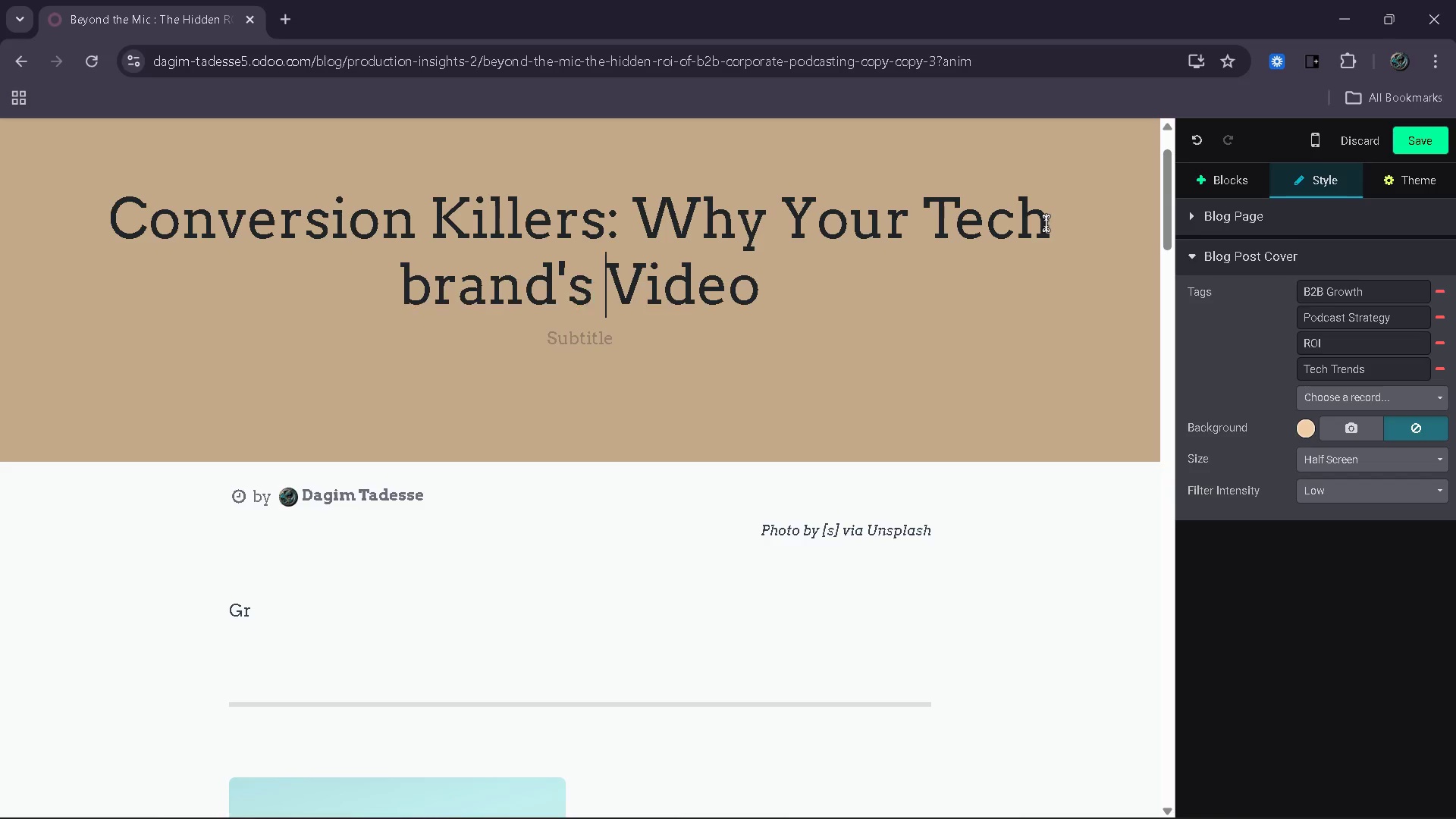 
type( [End]Content )
 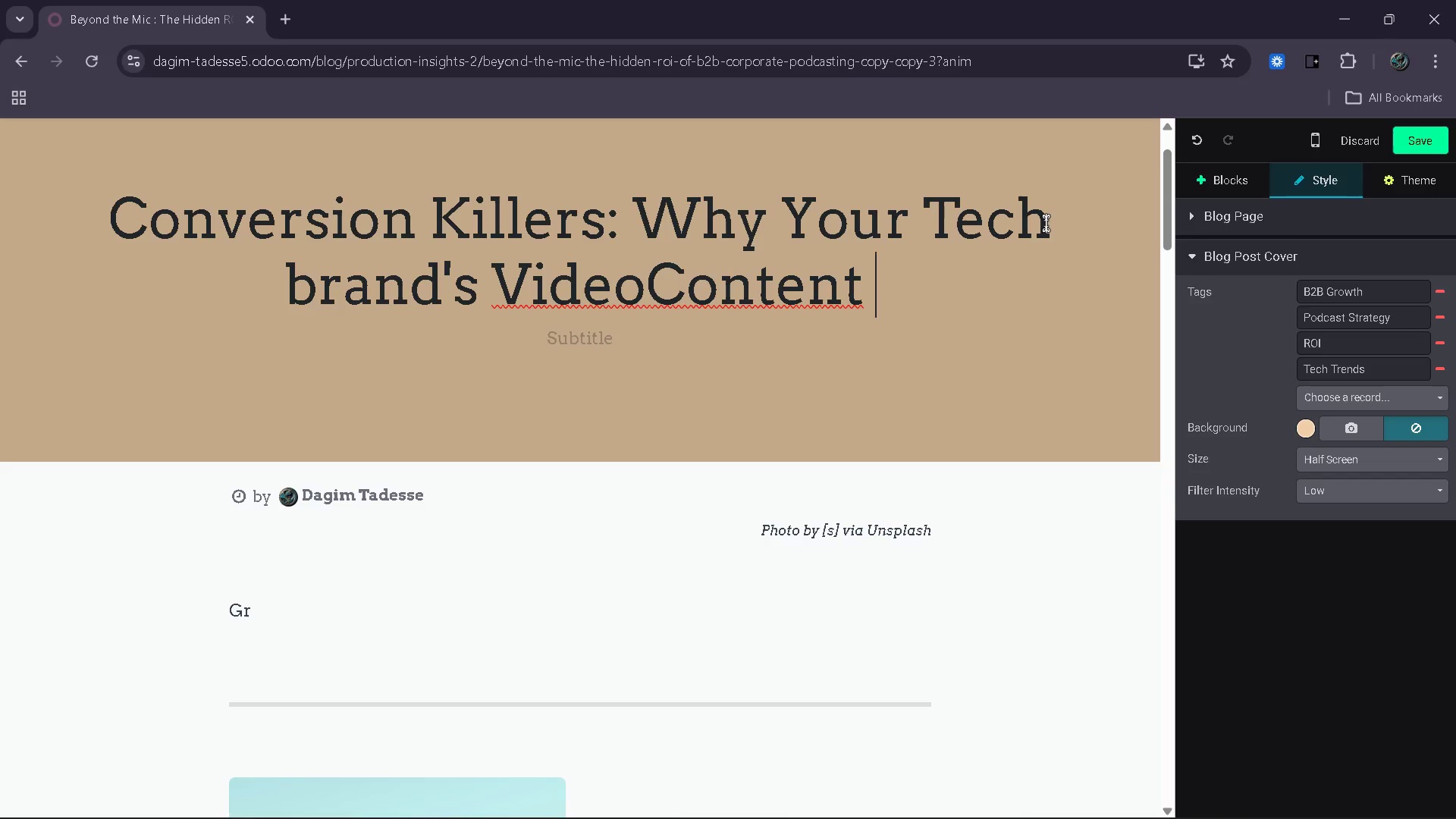 
hold_key(key=ArrowLeft, duration=0.59)
 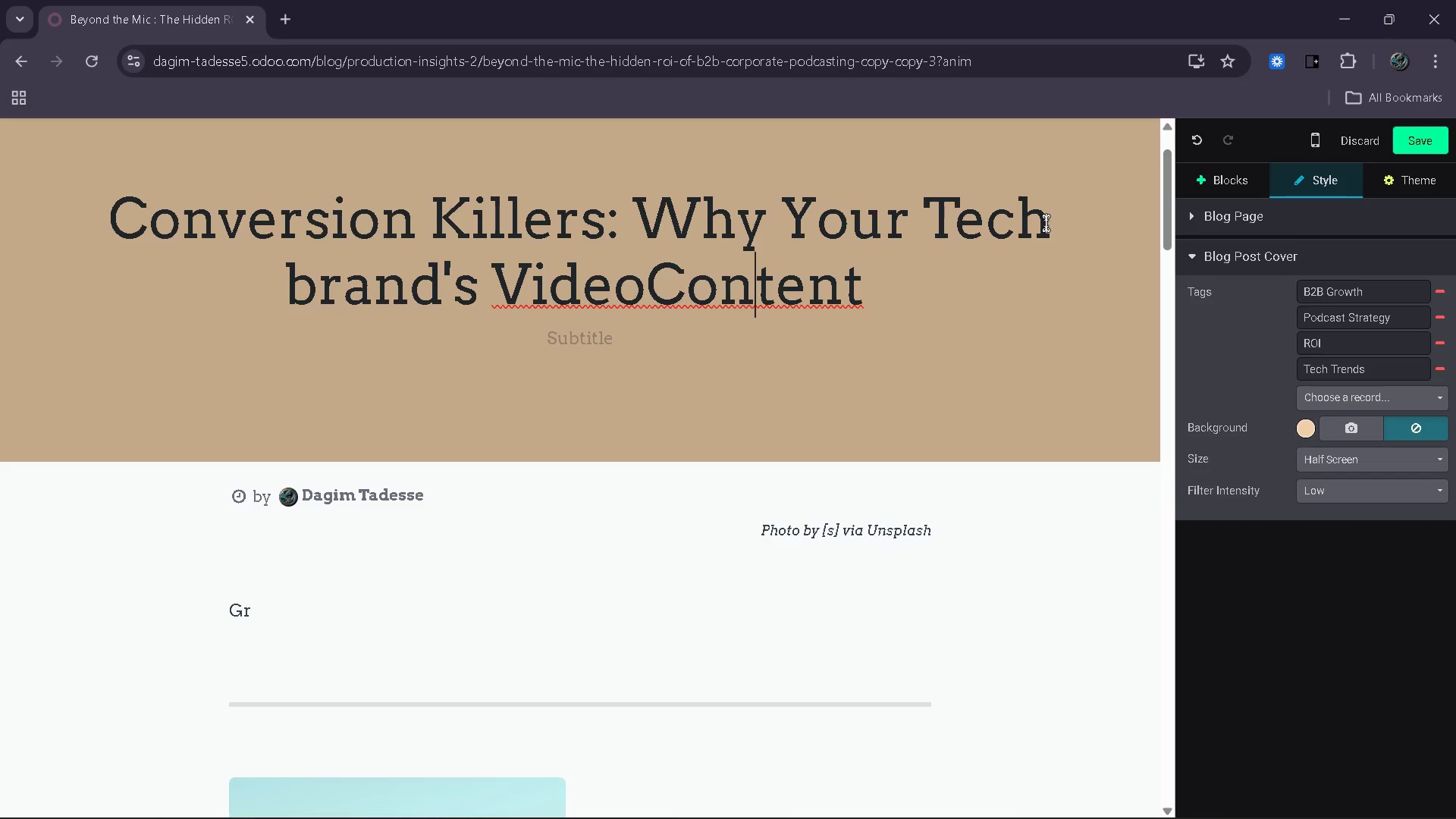 
key(ArrowLeft)
 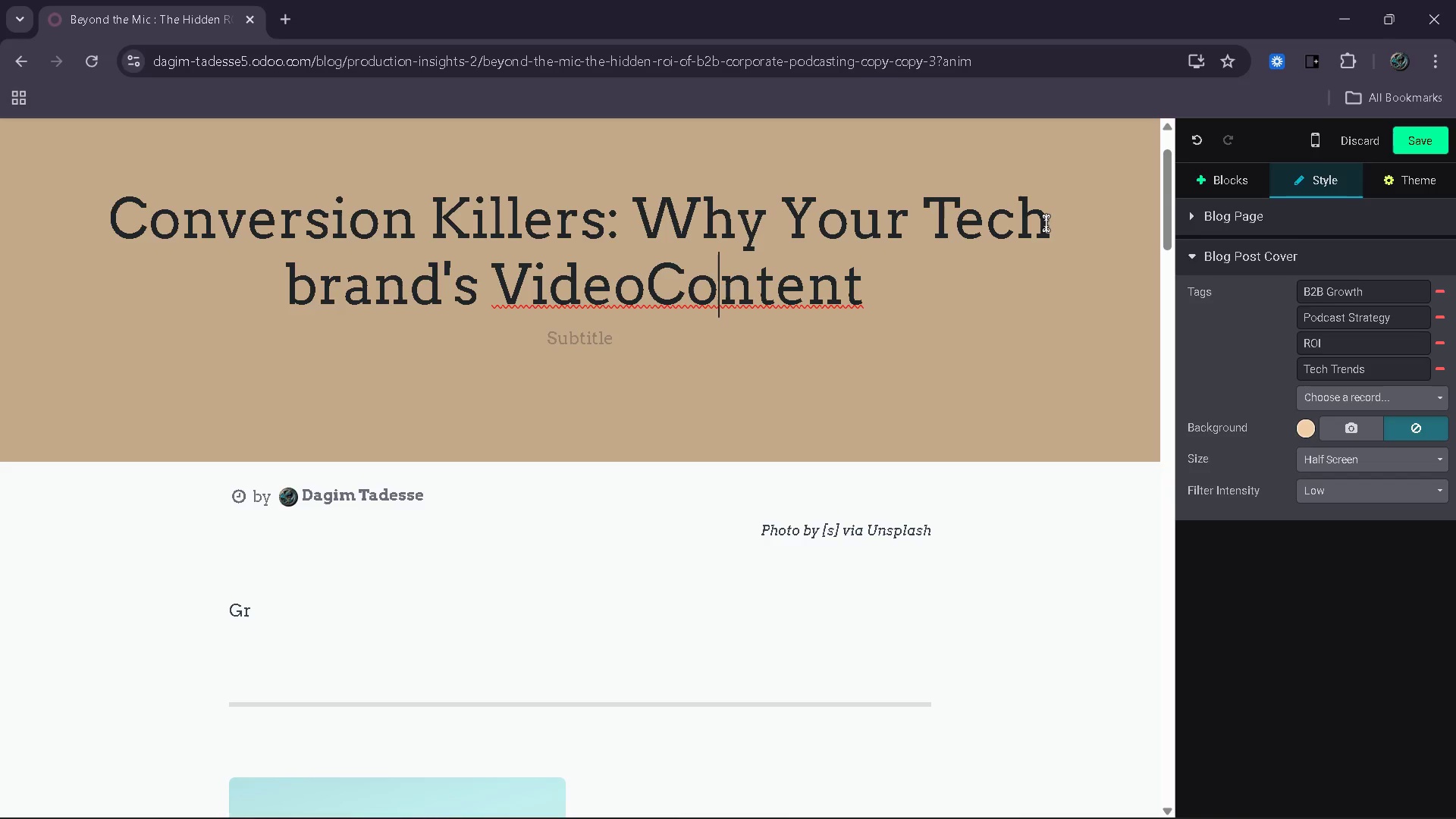 
key(ArrowLeft)
 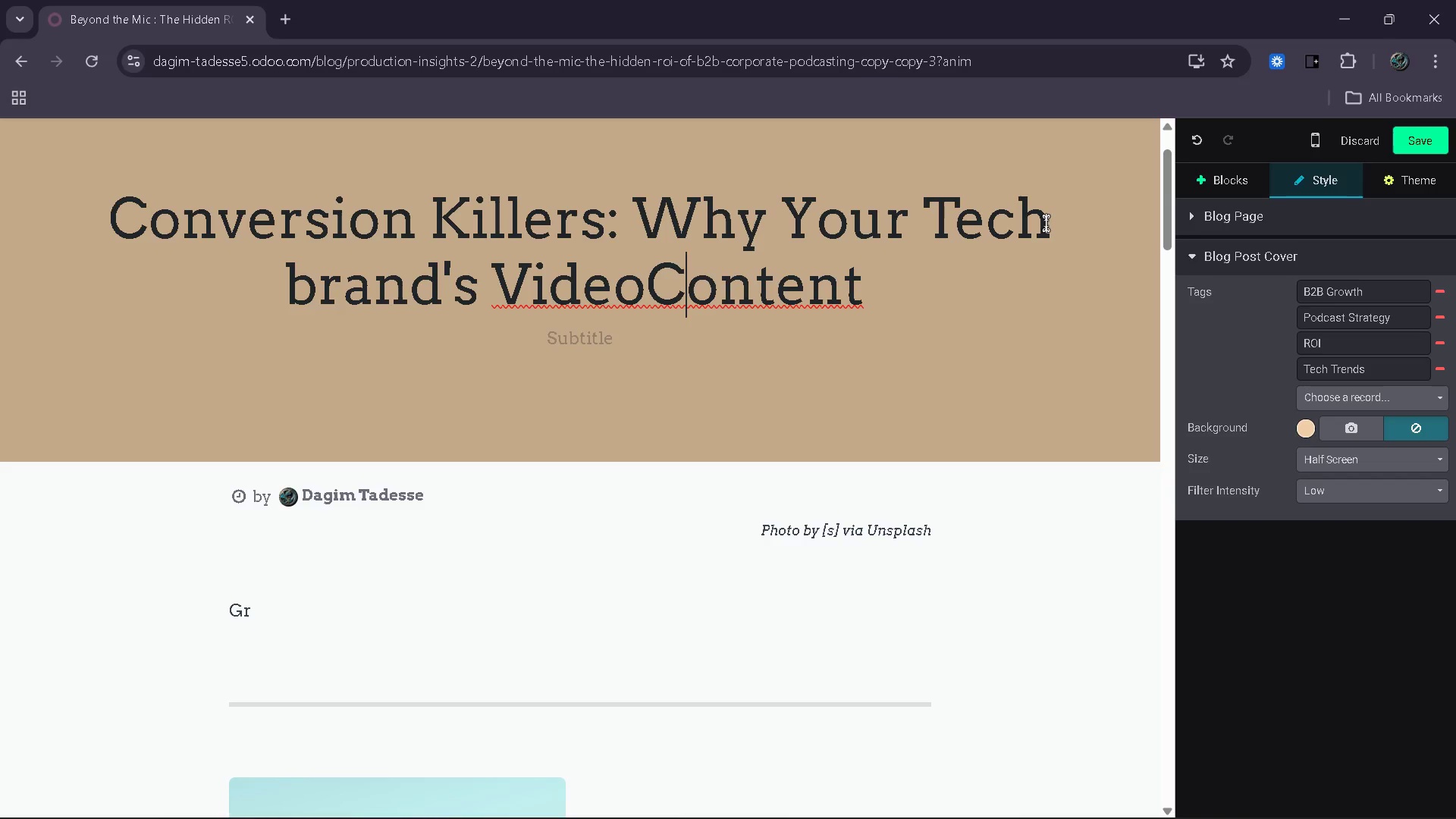 
key(ArrowLeft)
 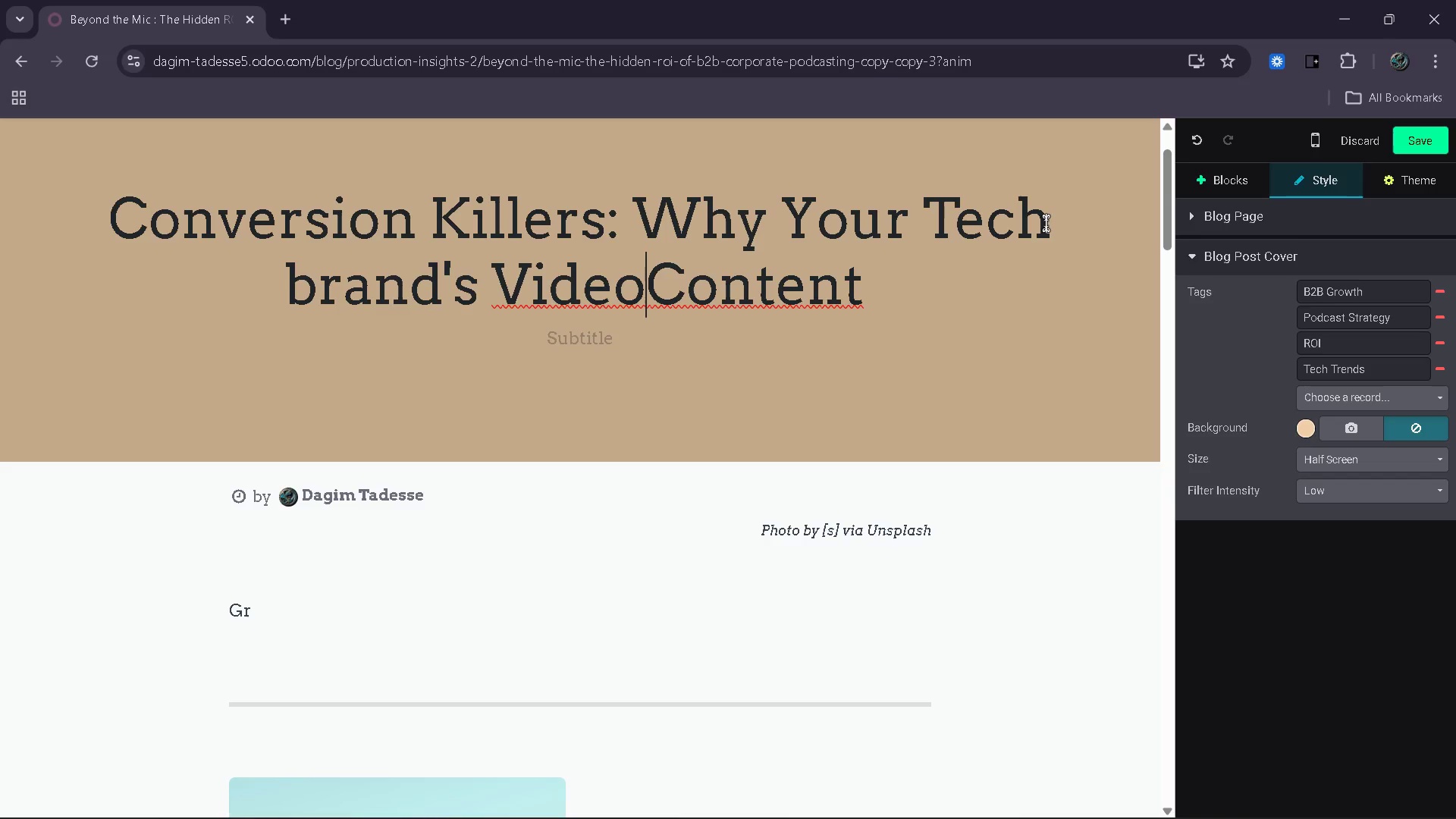 
key(ArrowLeft)
 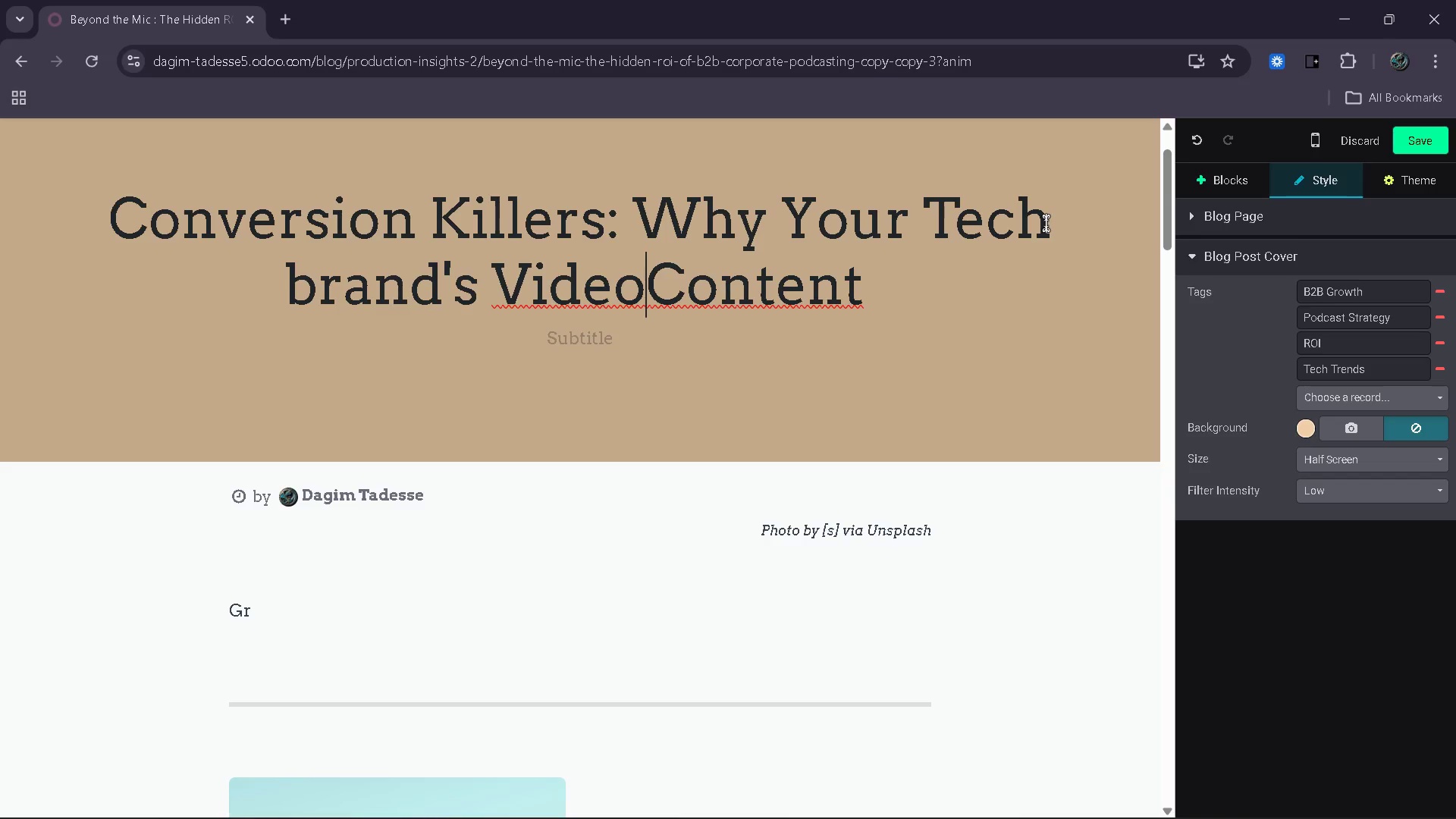 
key(Space)
 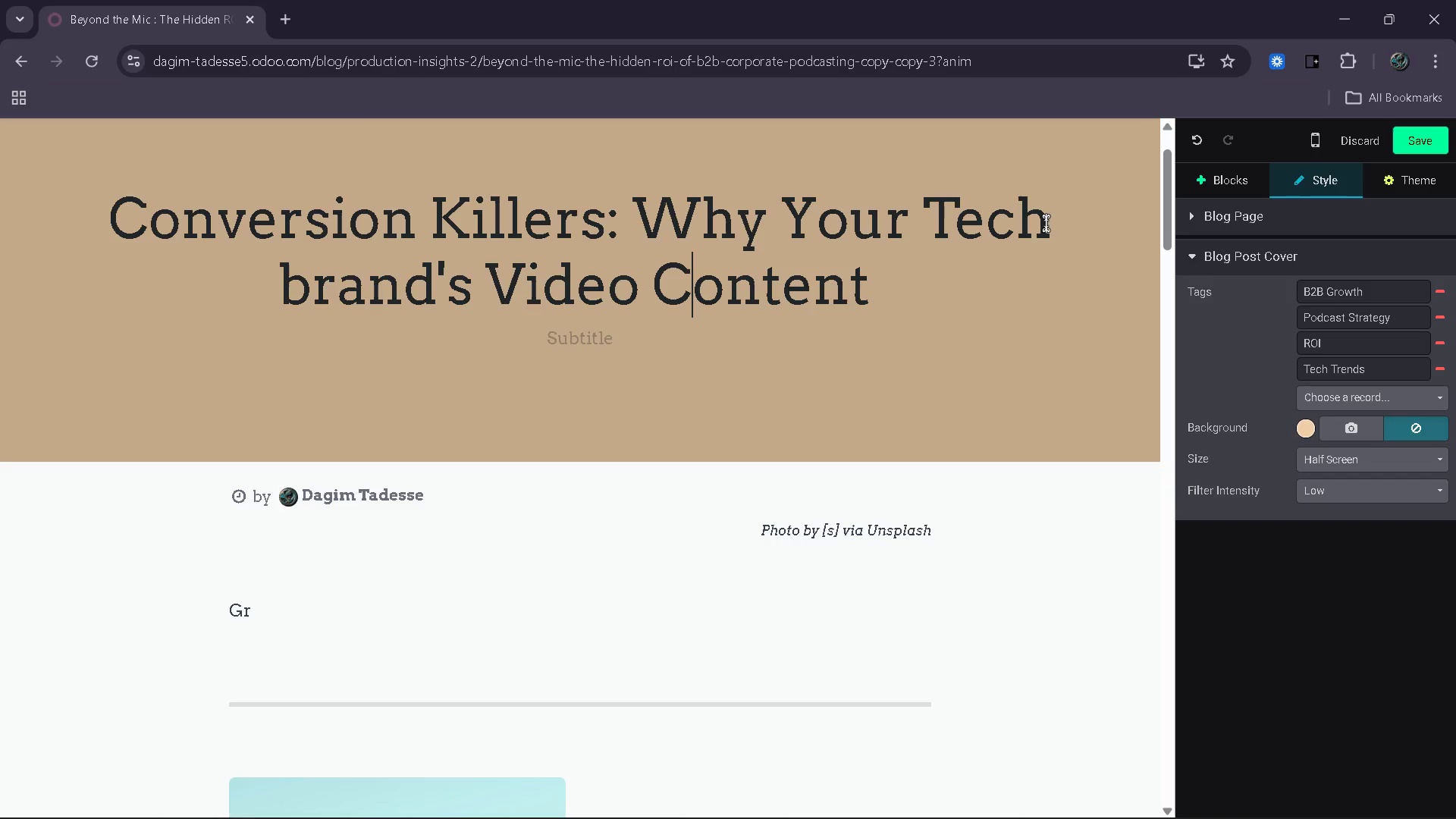 
key(ArrowRight)
 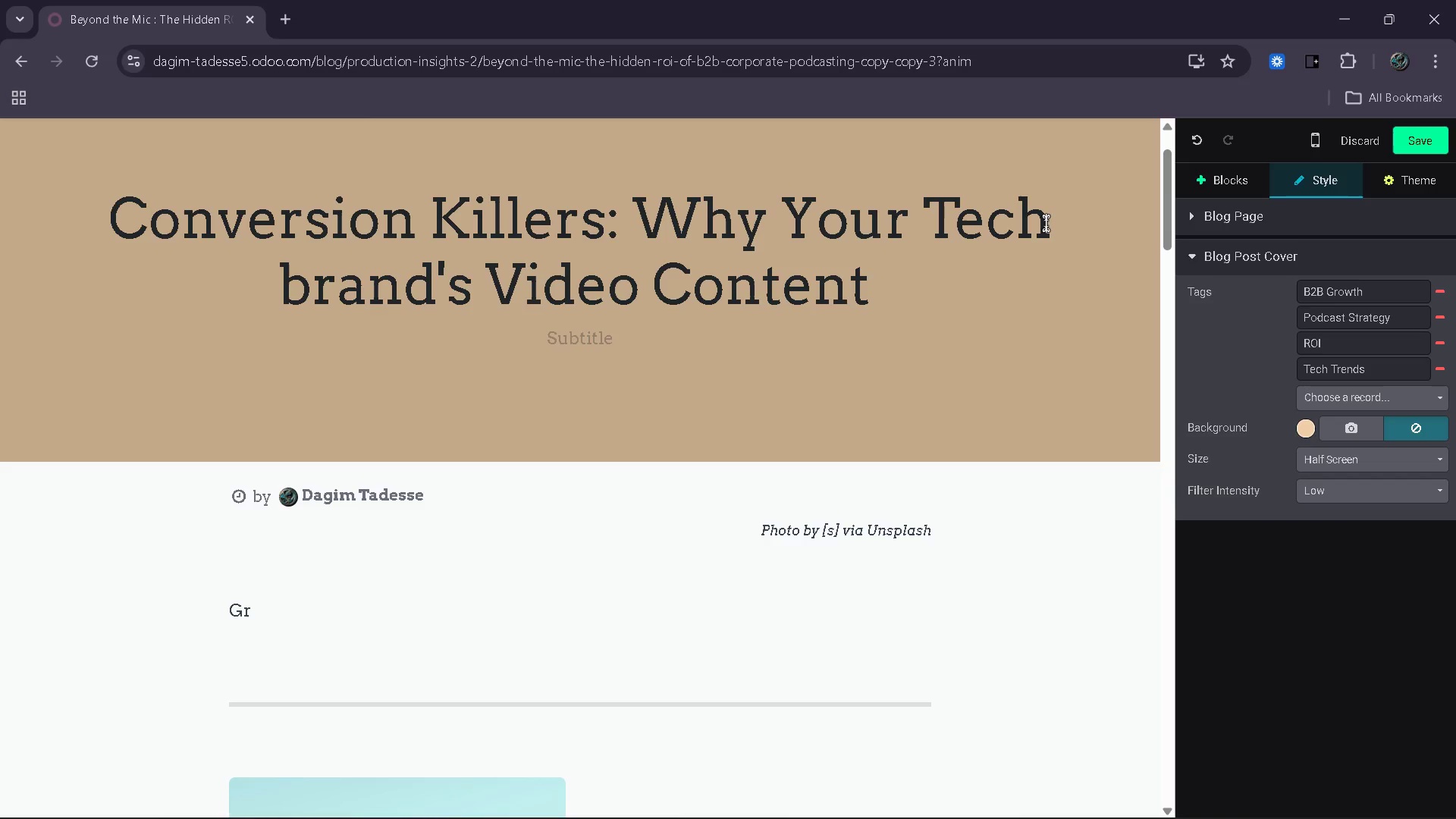 
type([End]is failing )
 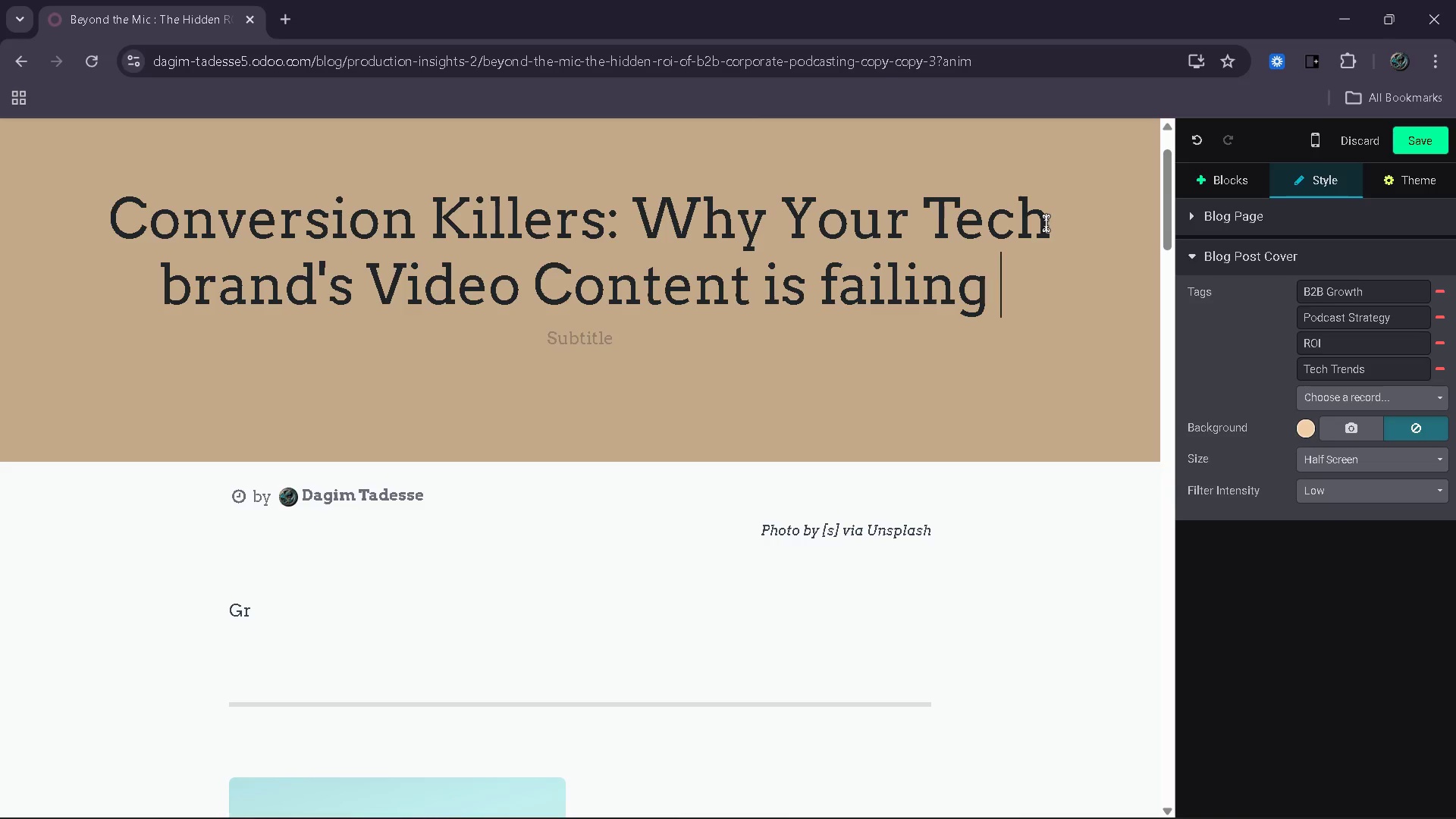 
wait(13.56)
 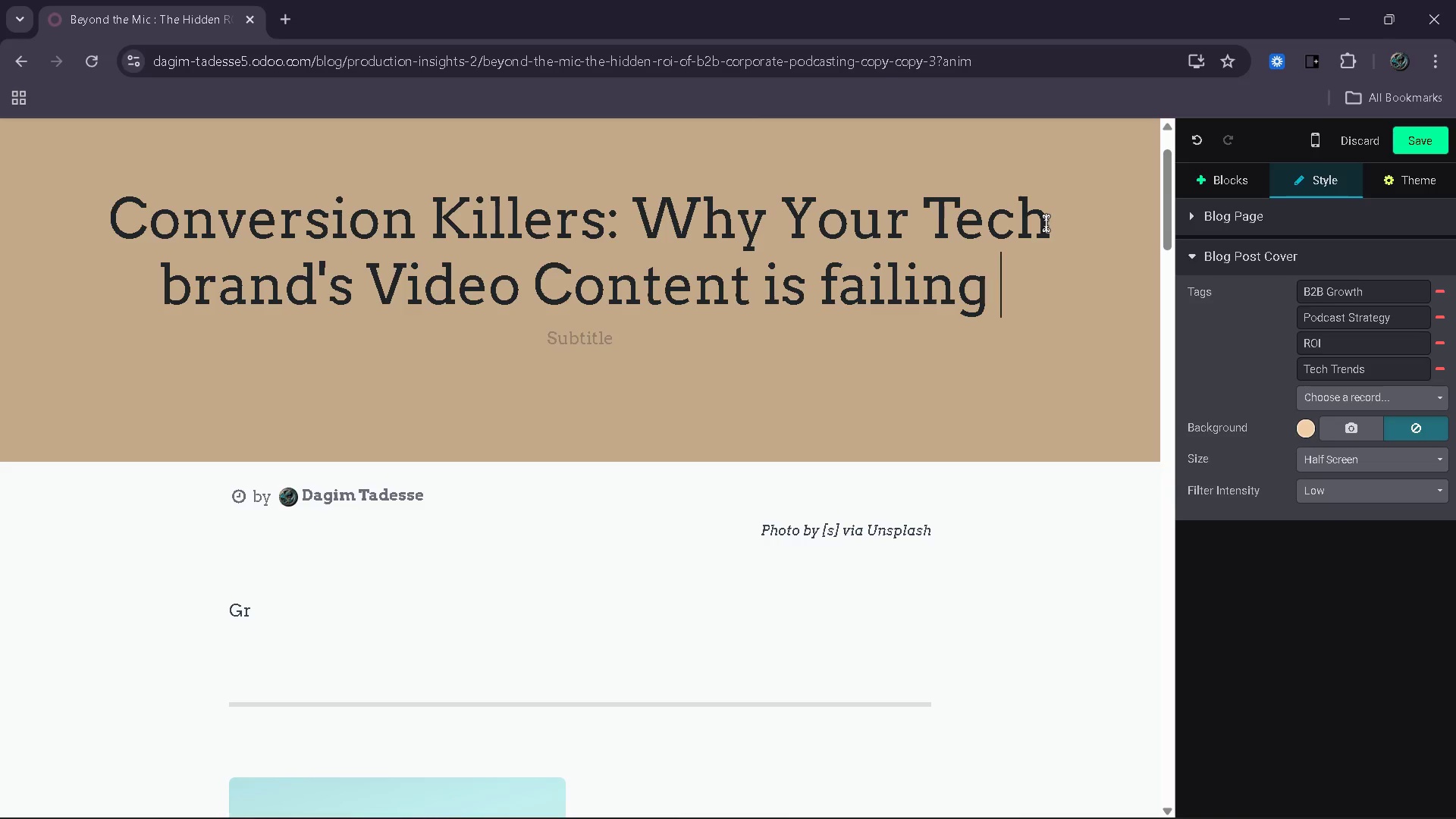 
left_click([750, 347])
 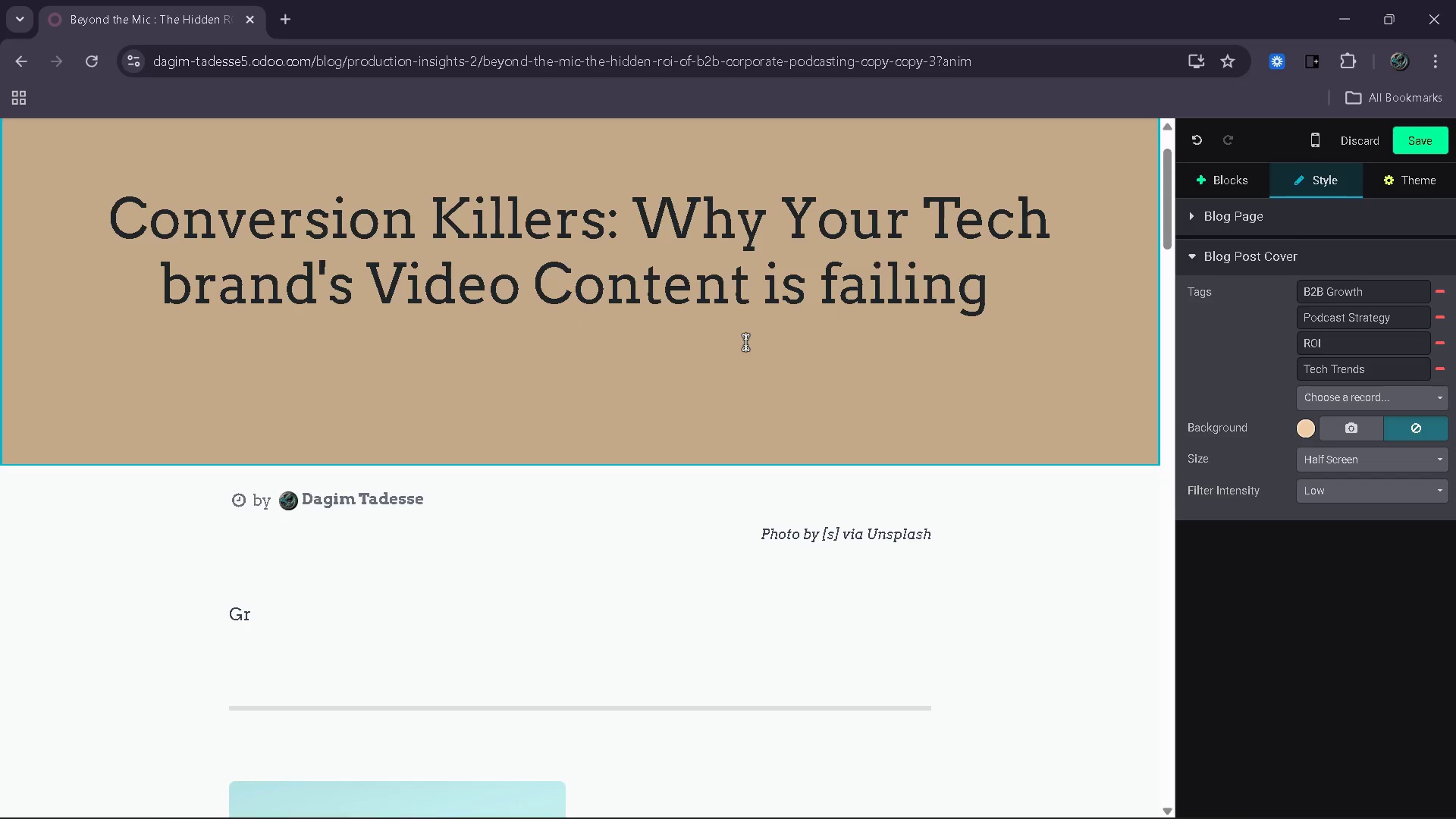 
type(Why most B2B tech videe)
key(Backspace)
type(o strategies fail to converta )
key(Backspace)
key(Backspace)
type( and how production quakty )
 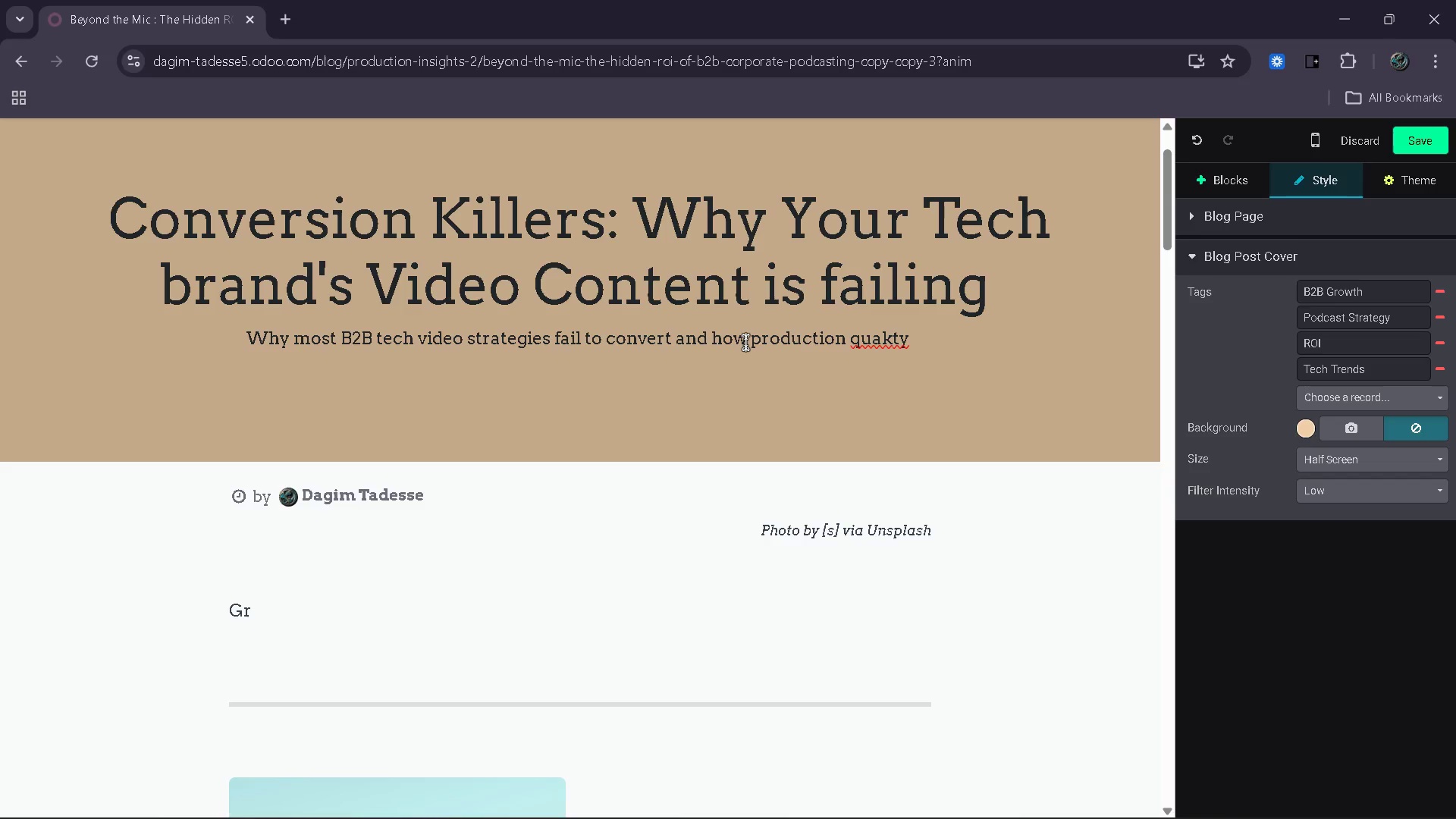 
wait(10.81)
 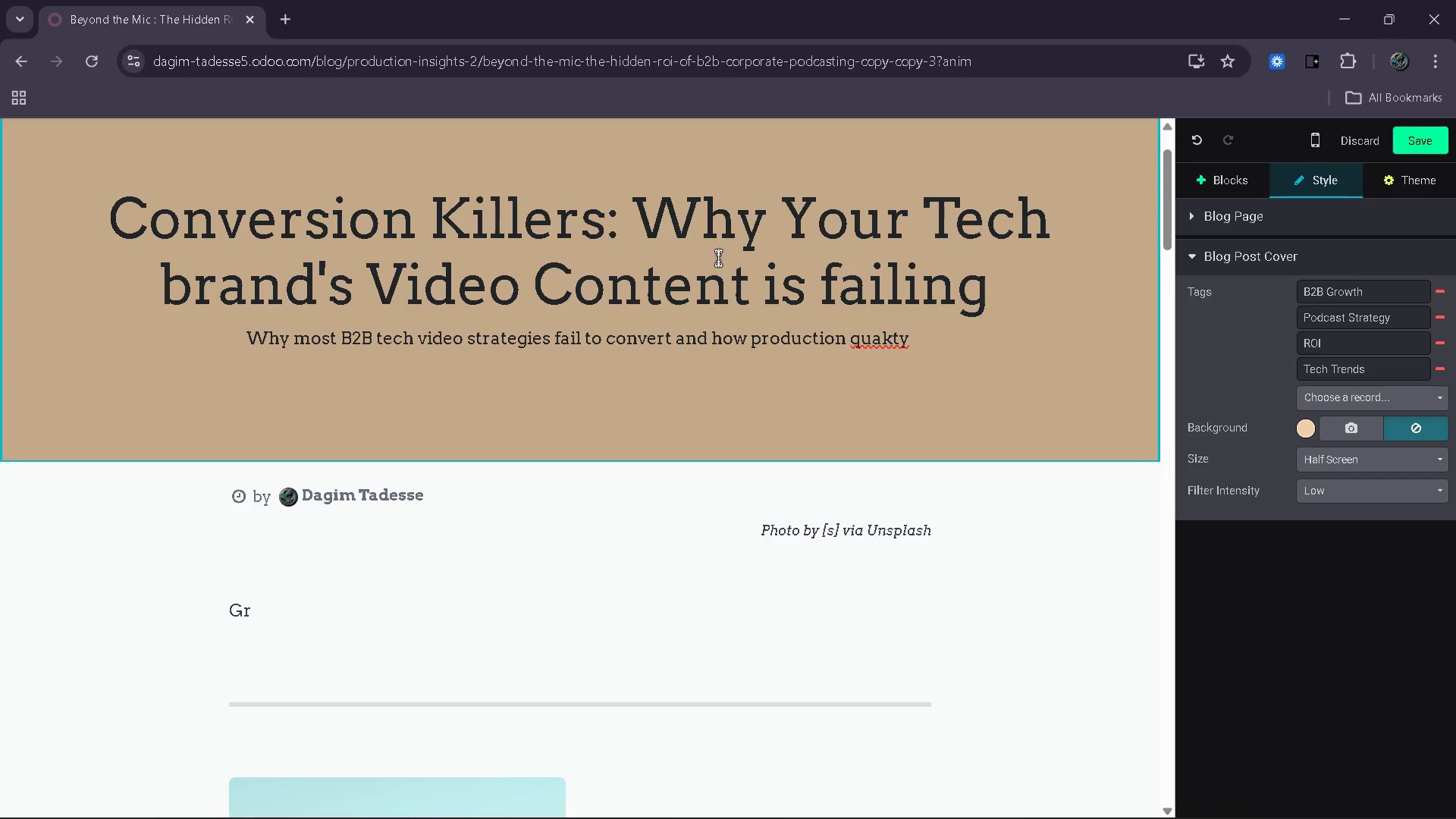 
key(Backspace)
key(Backspace)
key(Backspace)
key(Backspace)
type(lity, message)
key(Backspace)
type(ing and structure determine lead performance.)
 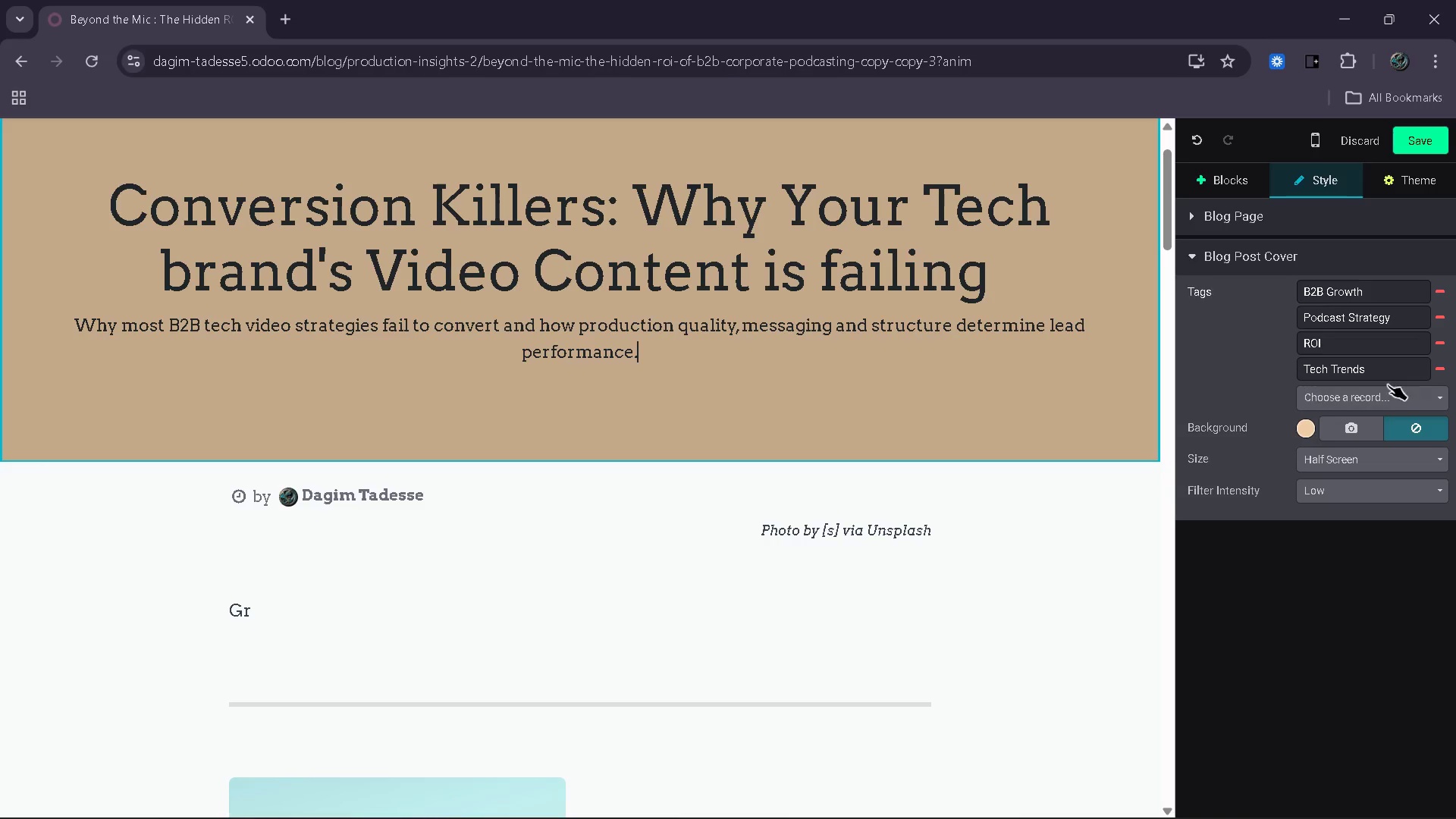 
wait(11.94)
 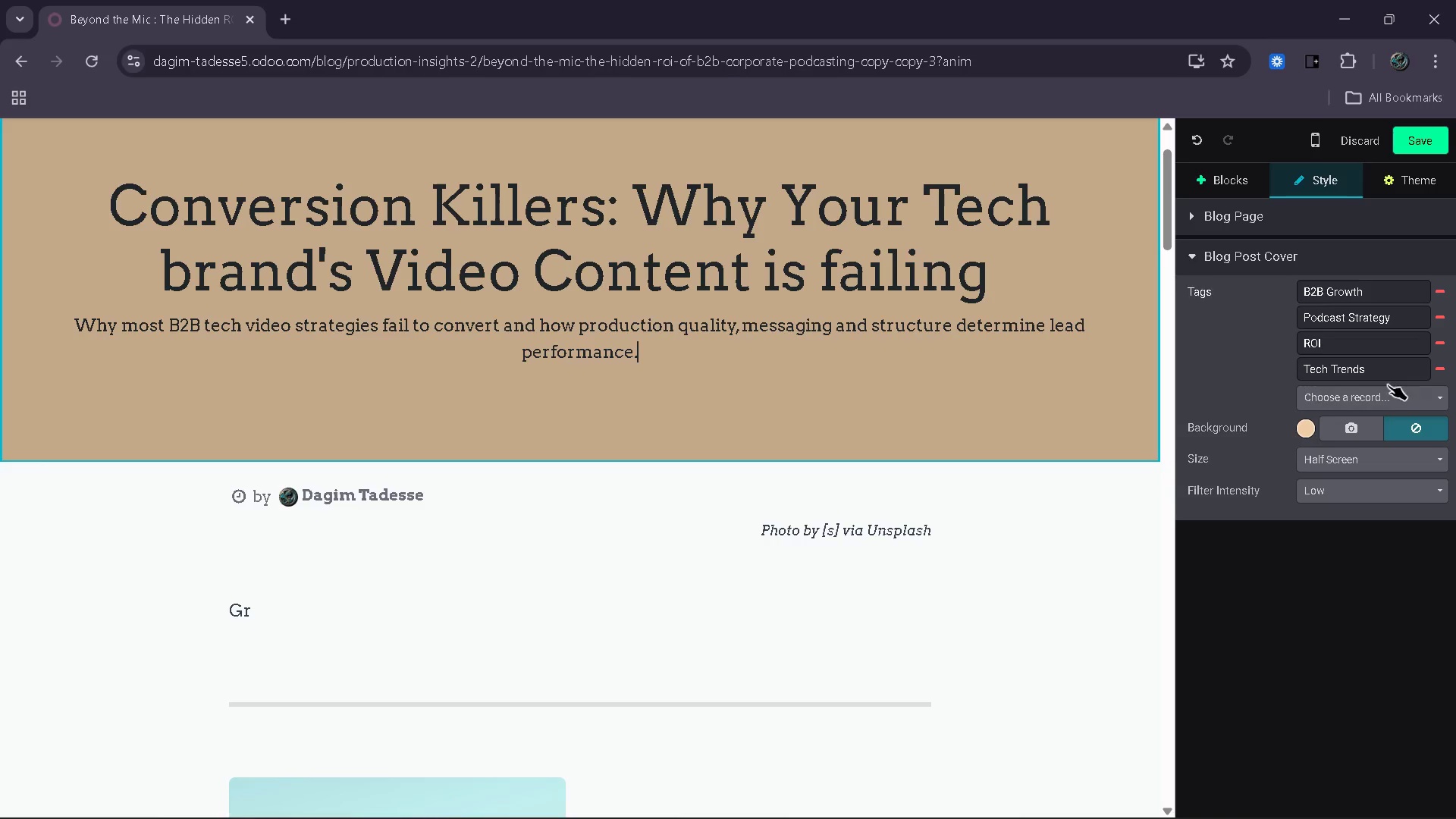 
left_click([1439, 366])
 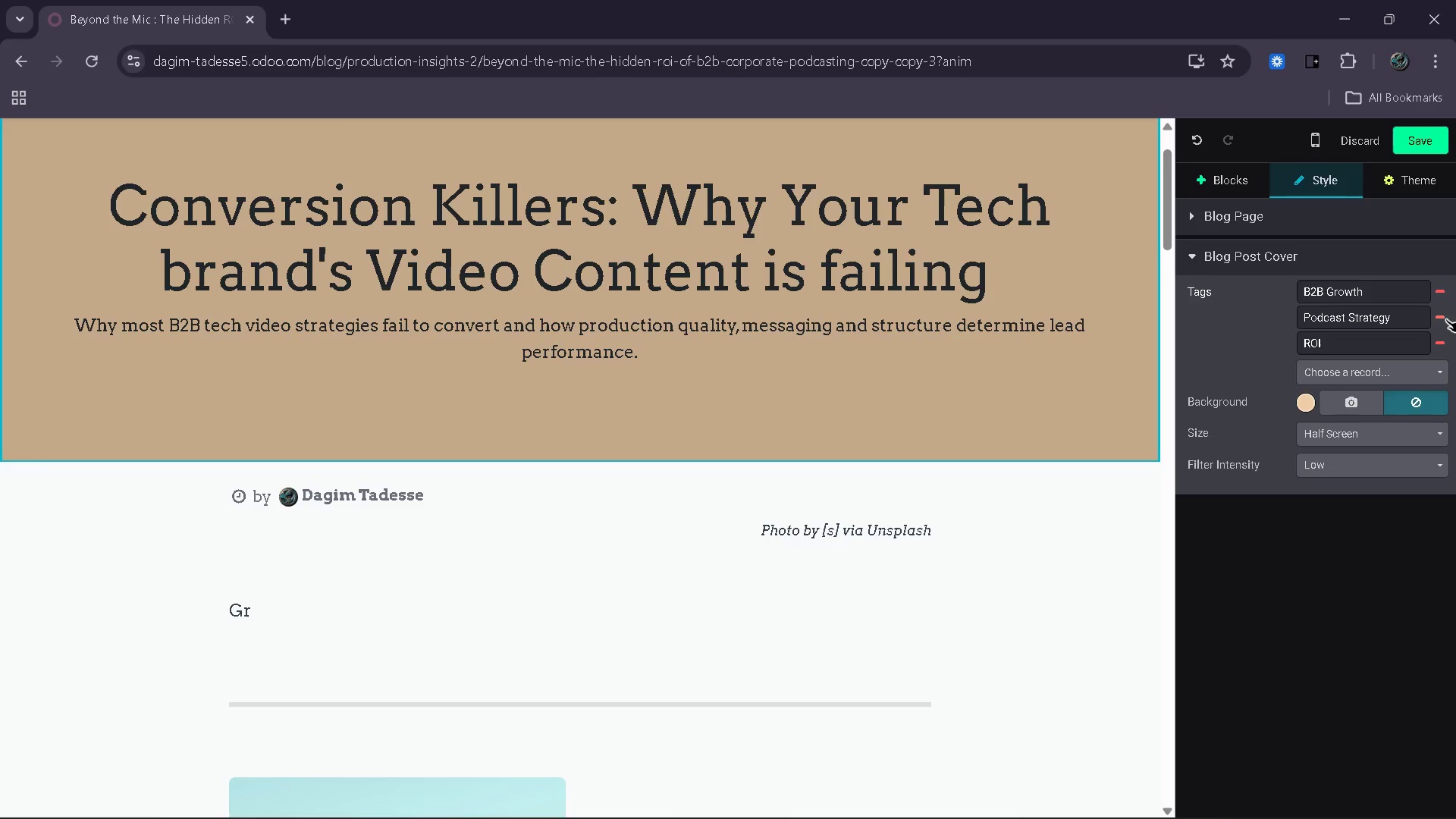 
left_click([1446, 318])
 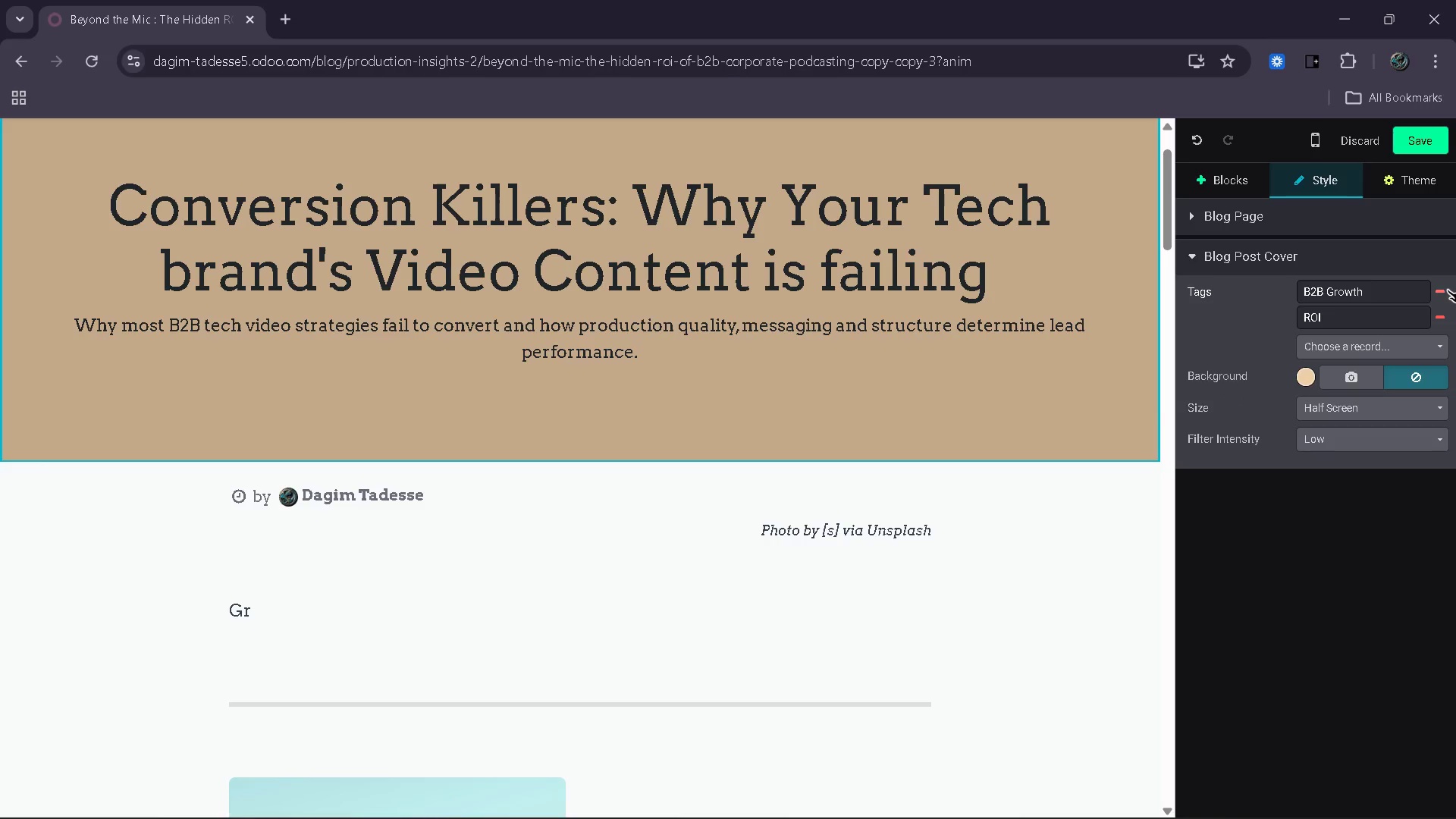 
left_click([1448, 290])
 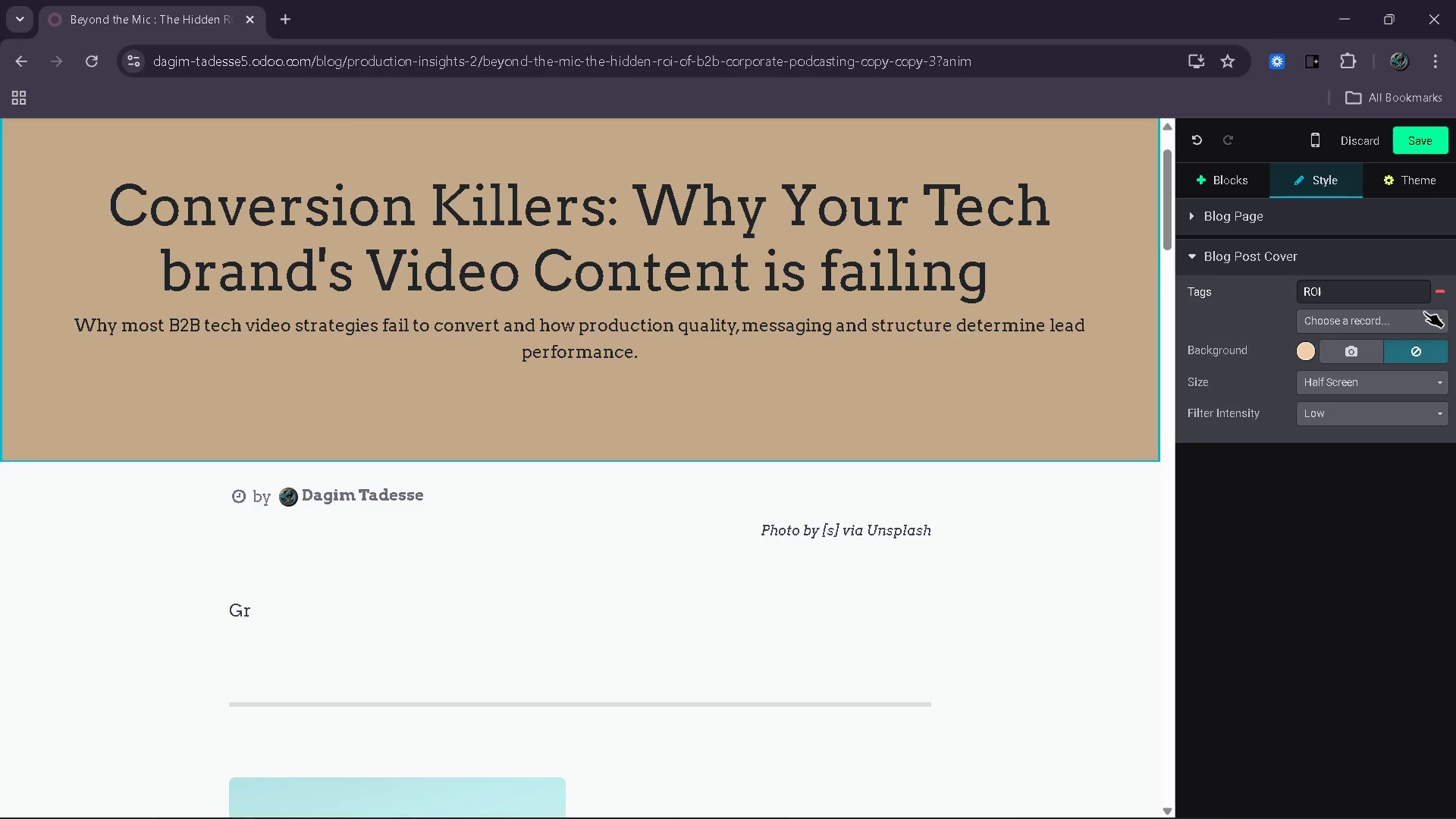 
left_click([1423, 312])
 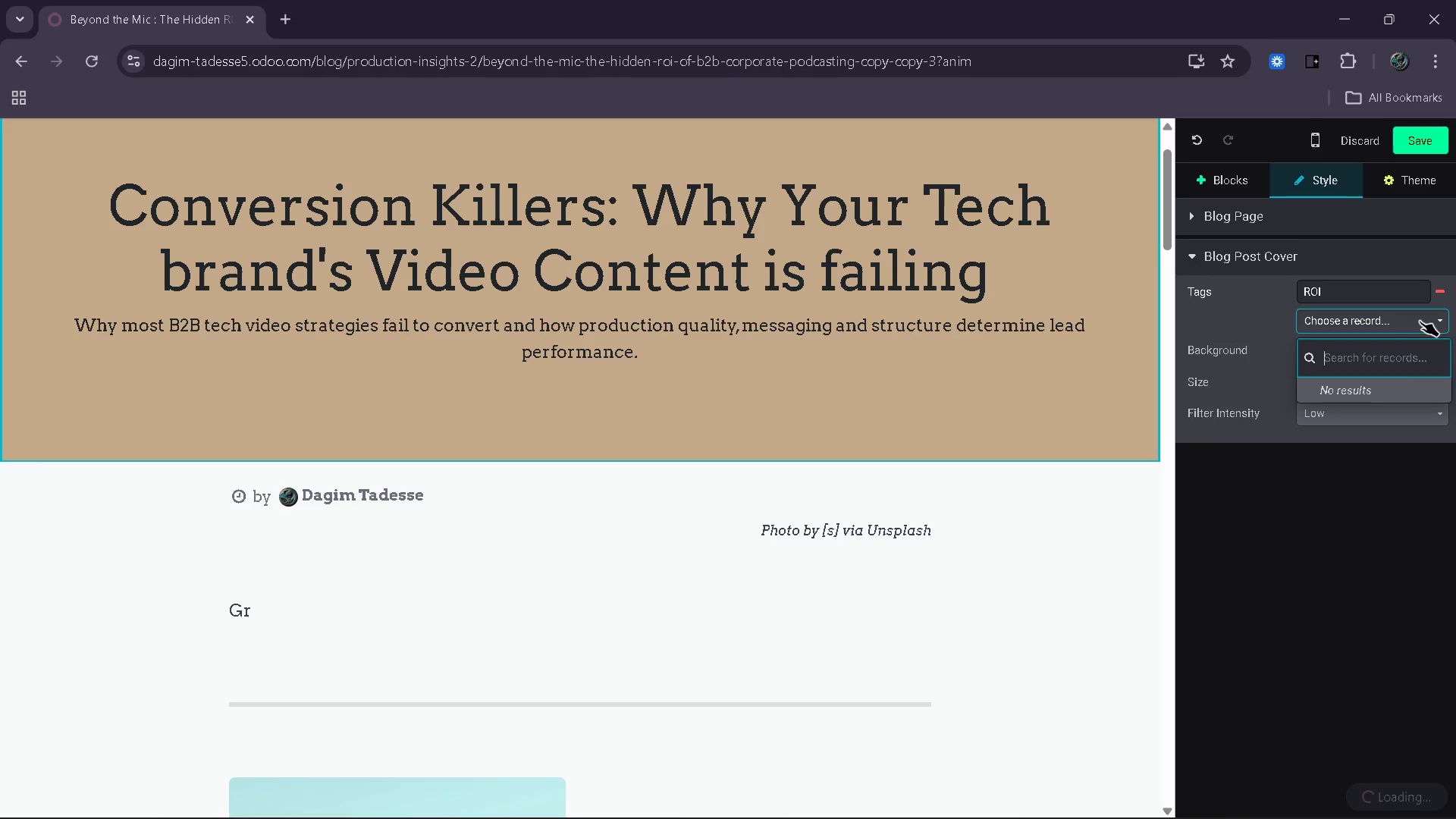 
mouse_move([1402, 378])
 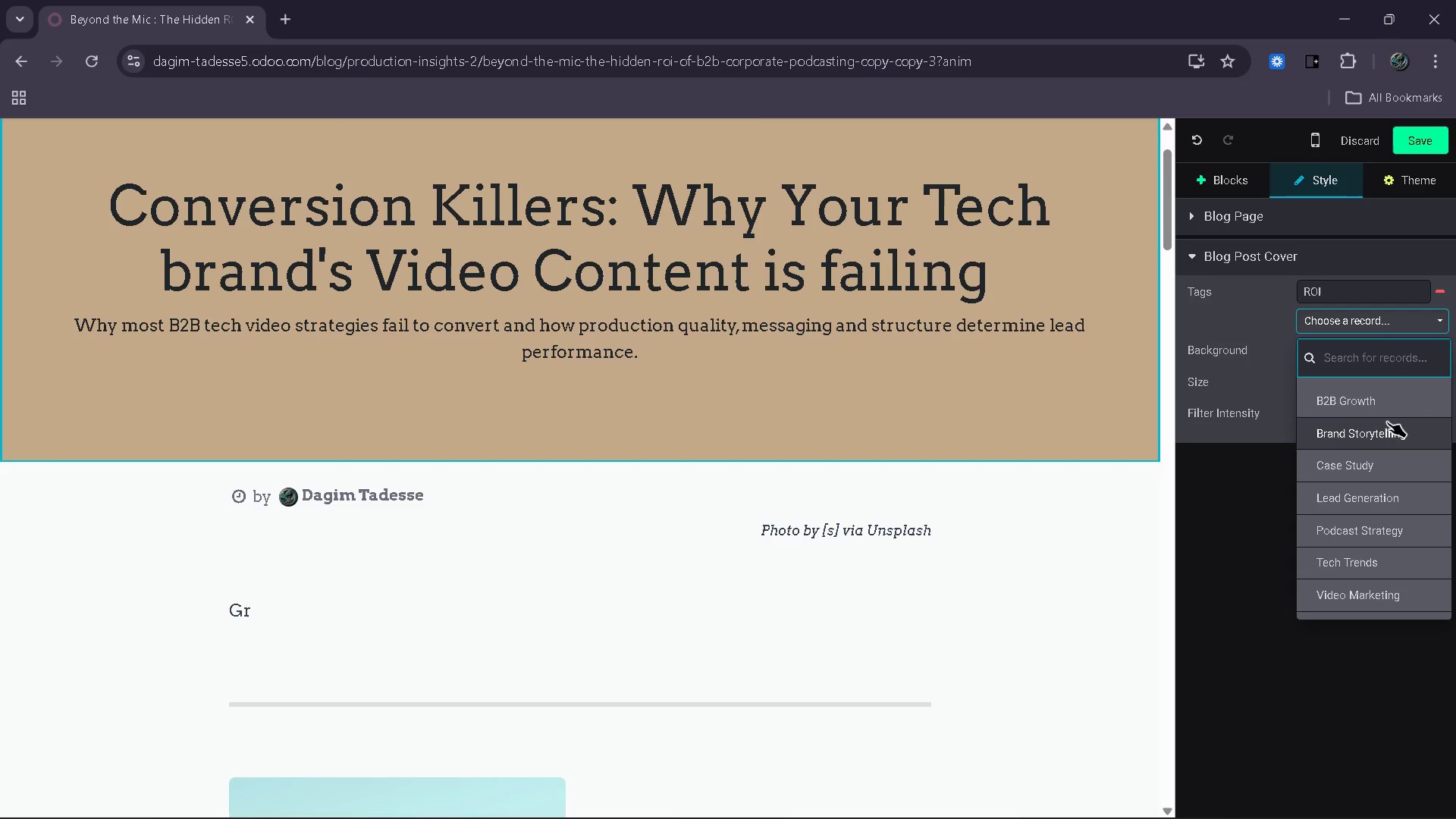 
left_click([1387, 422])
 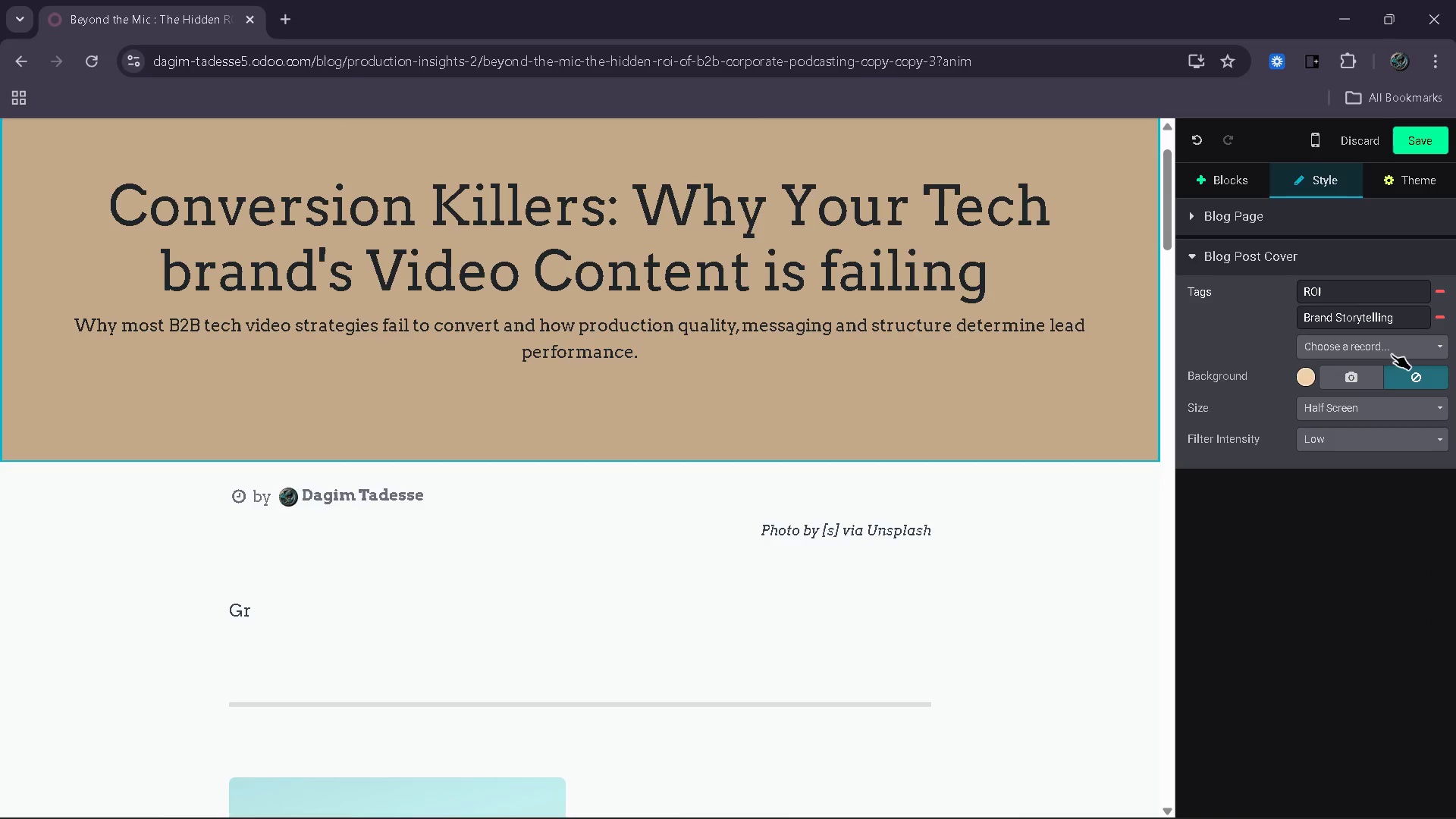 
left_click([1392, 354])
 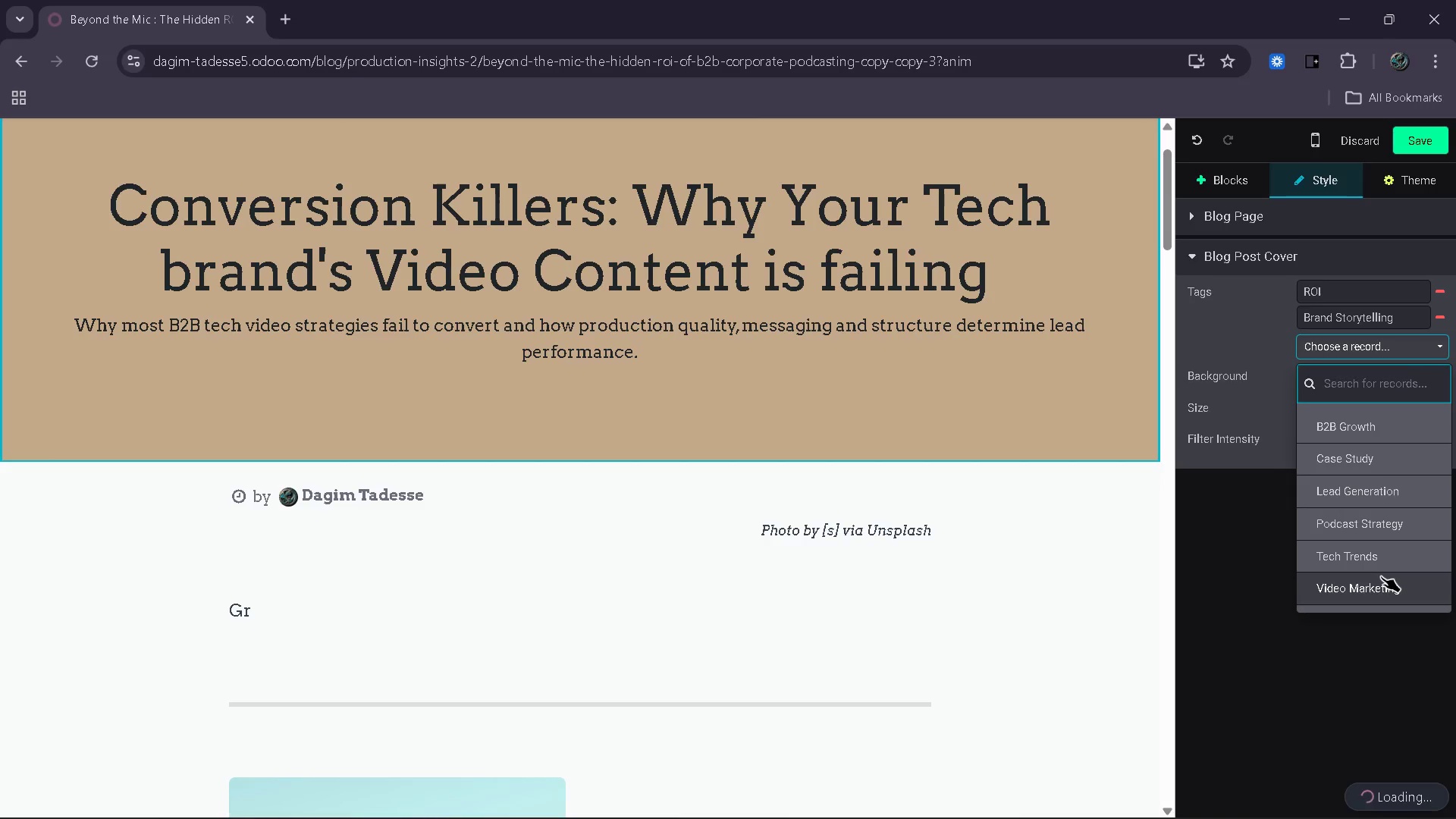 
left_click([1381, 585])
 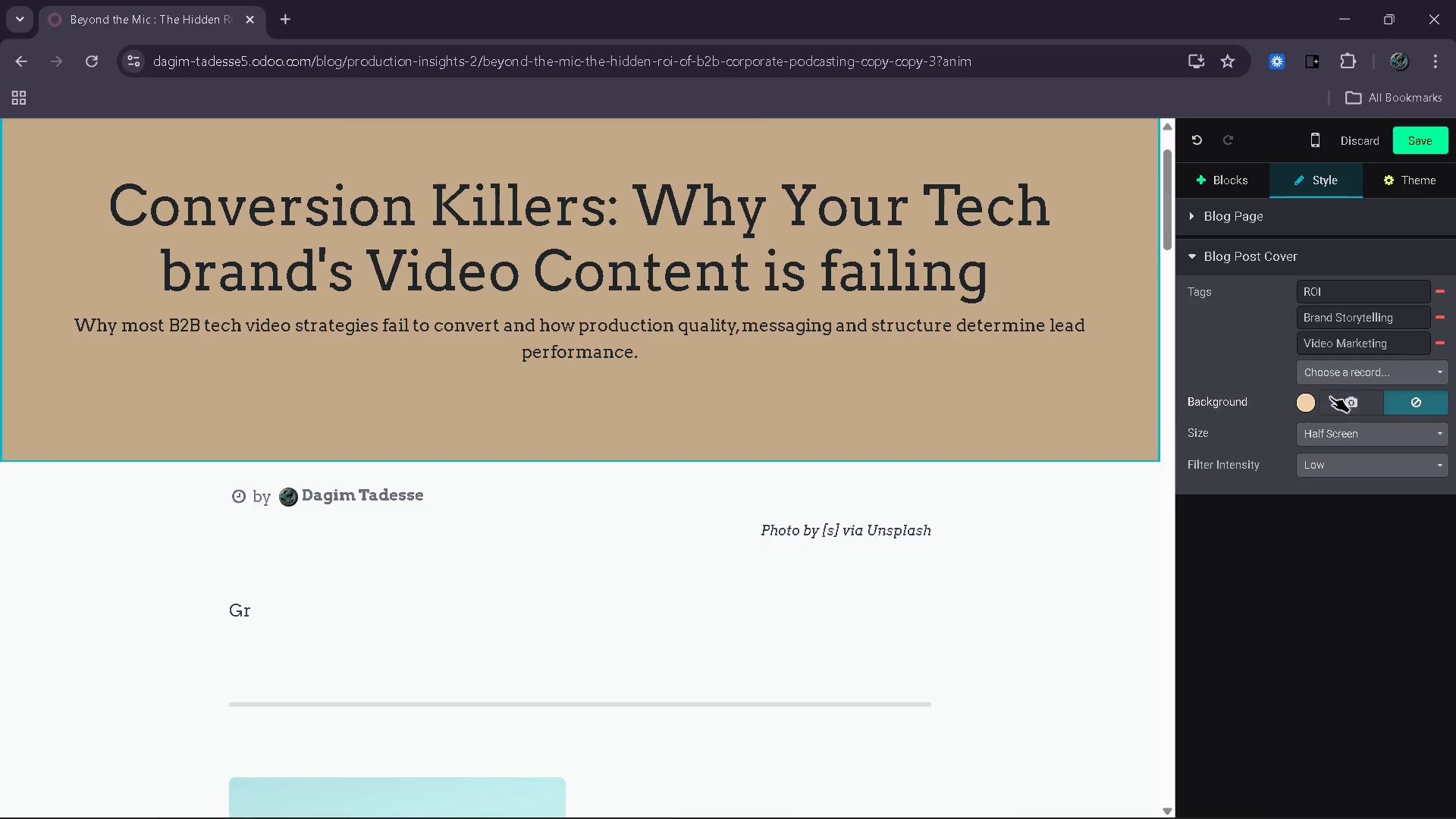 
left_click([1326, 365])
 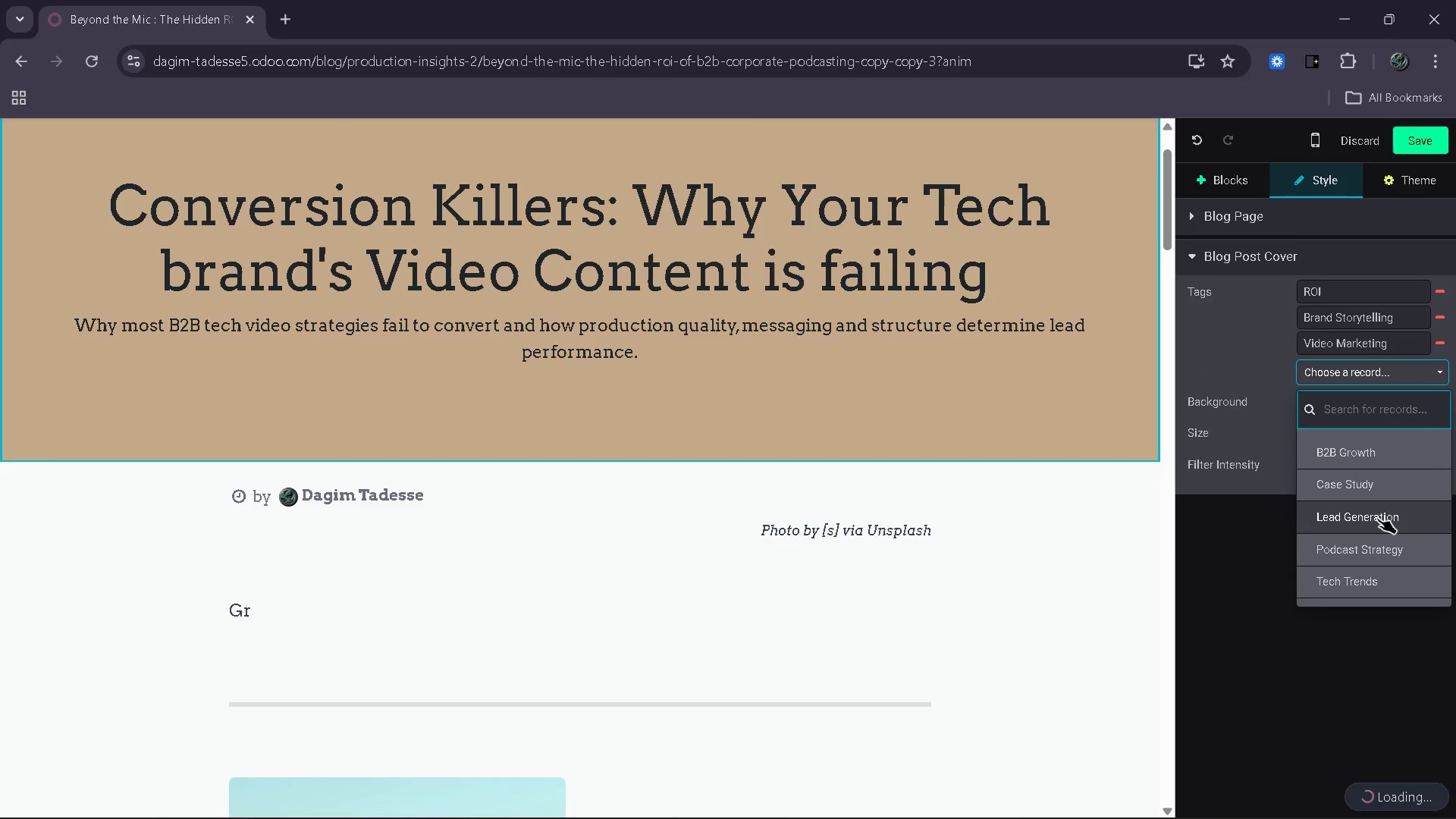 
left_click([1377, 518])
 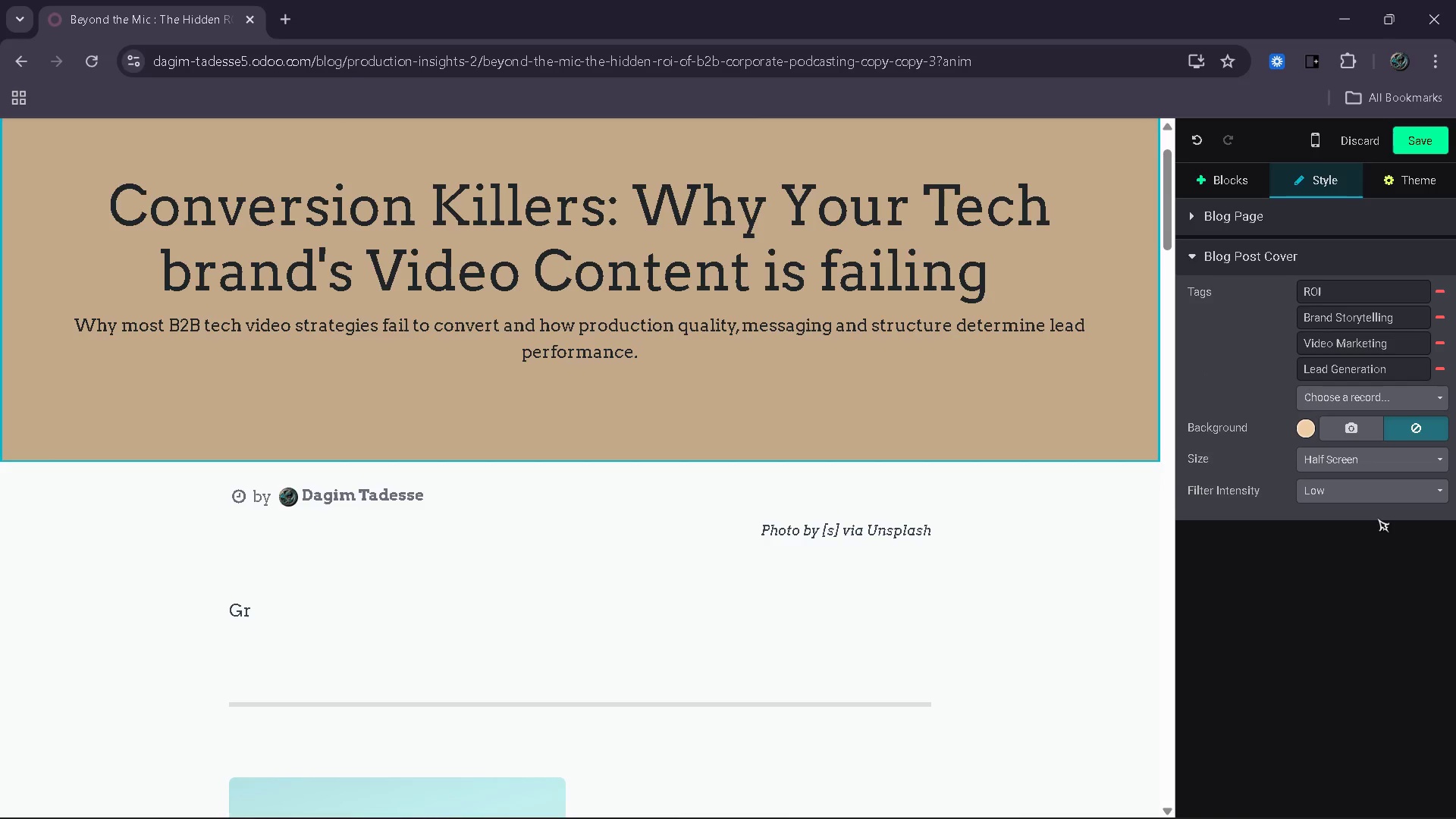 
wait(8.05)
 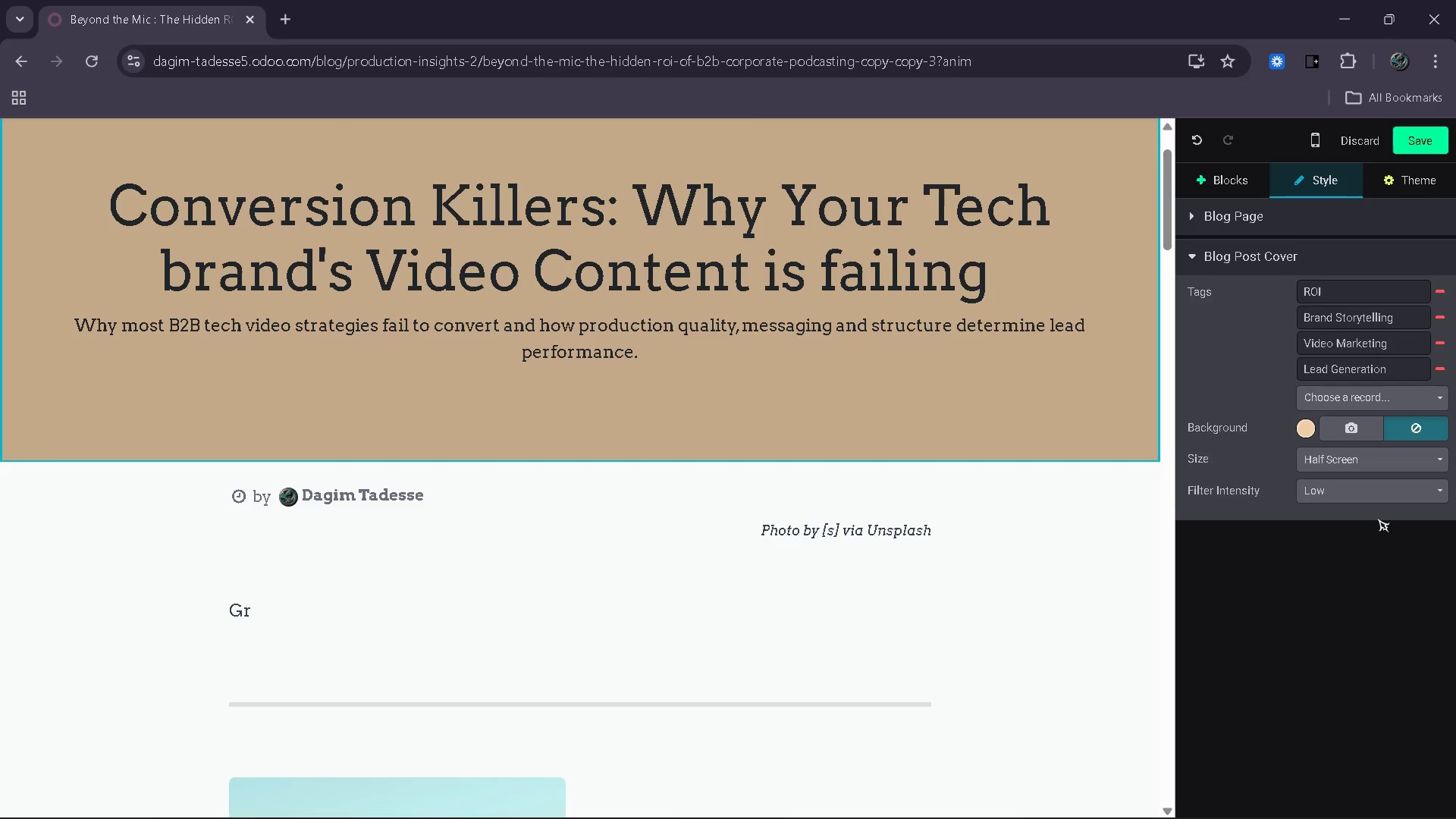 
scroll: coordinate [890, 466], scroll_direction: down, amount: 38.0
 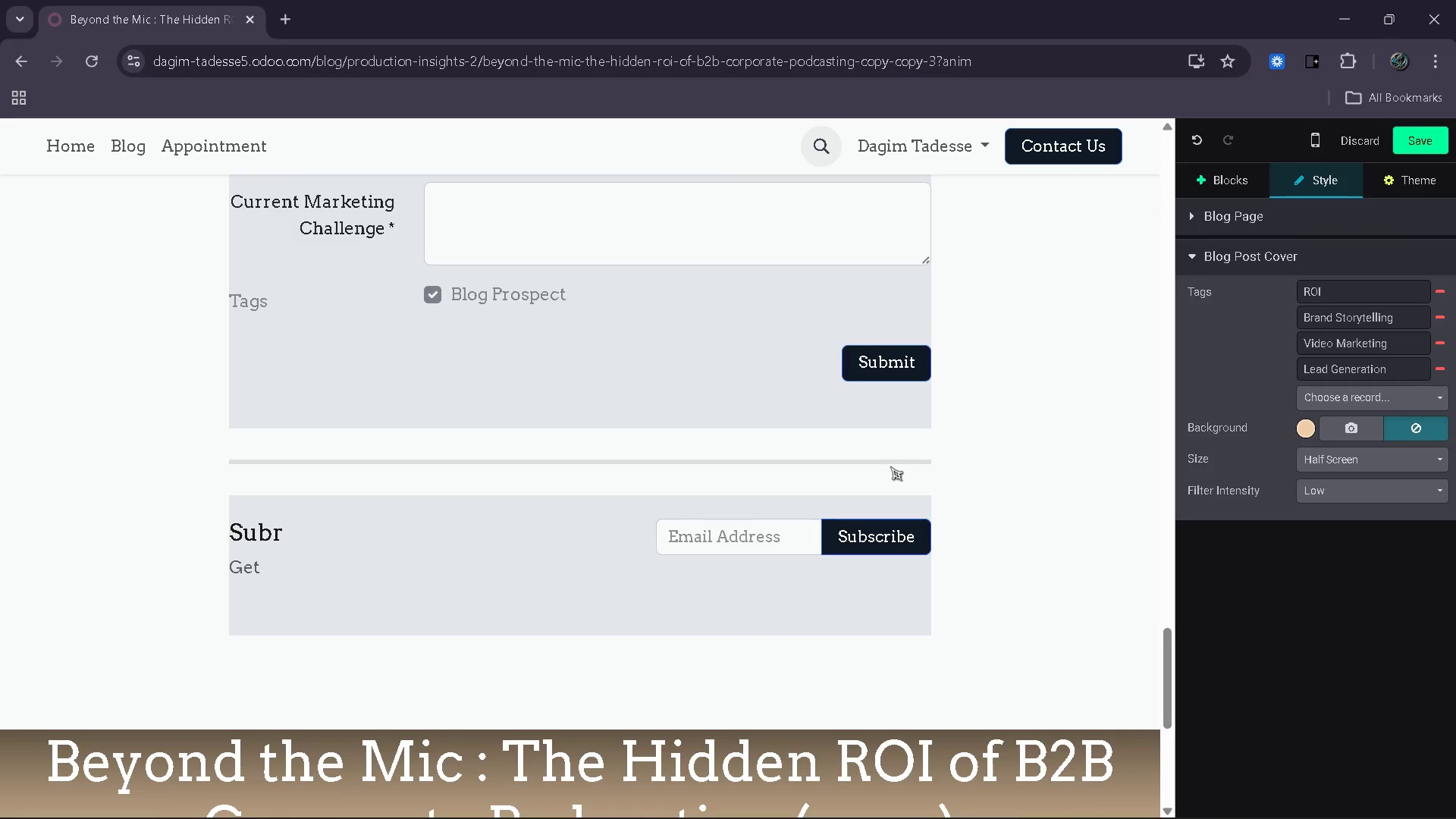 
scroll: coordinate [890, 466], scroll_direction: up, amount: 6.0
 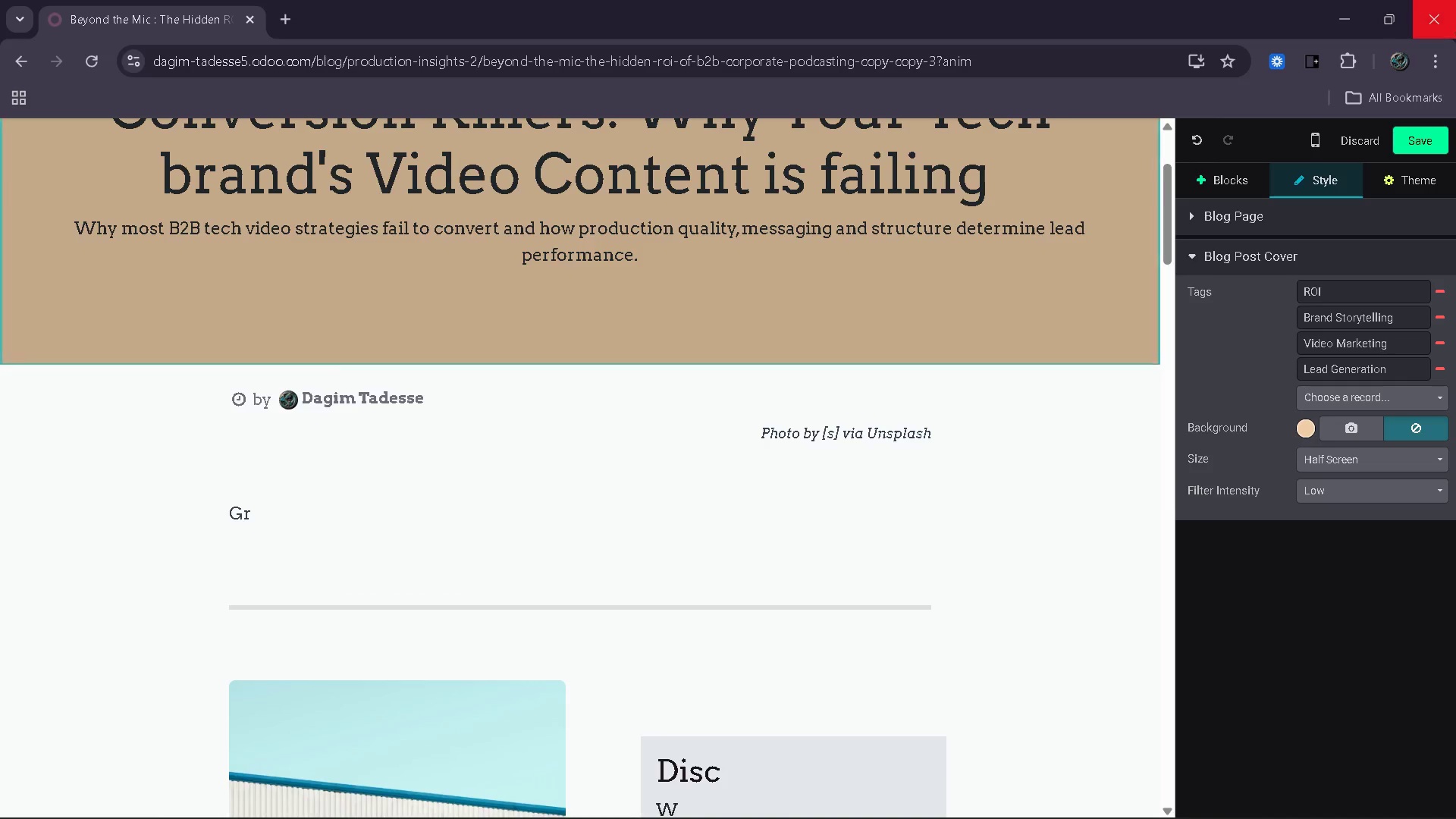 
left_click([1087, 285])
 